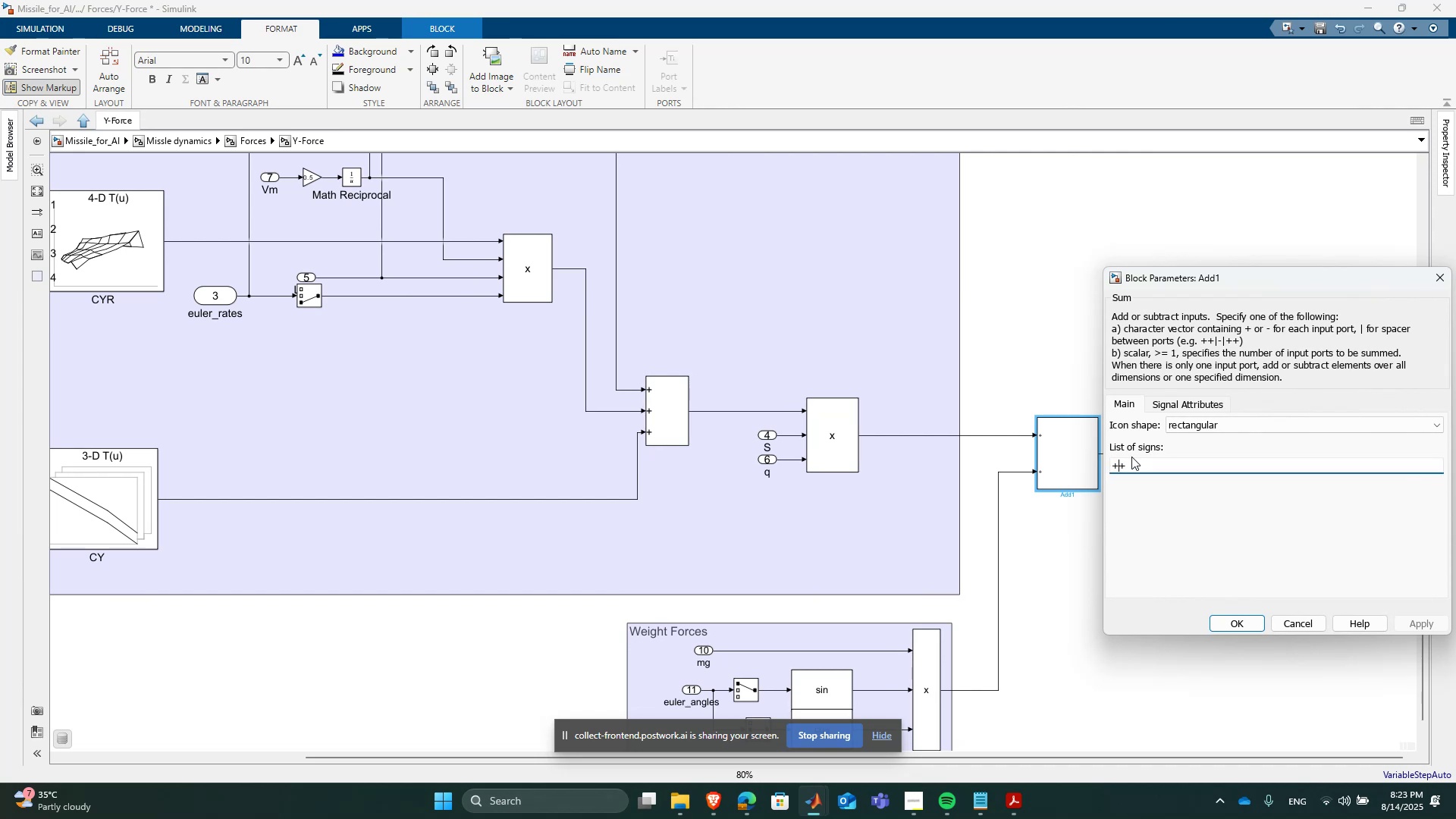 
key(Backspace)
 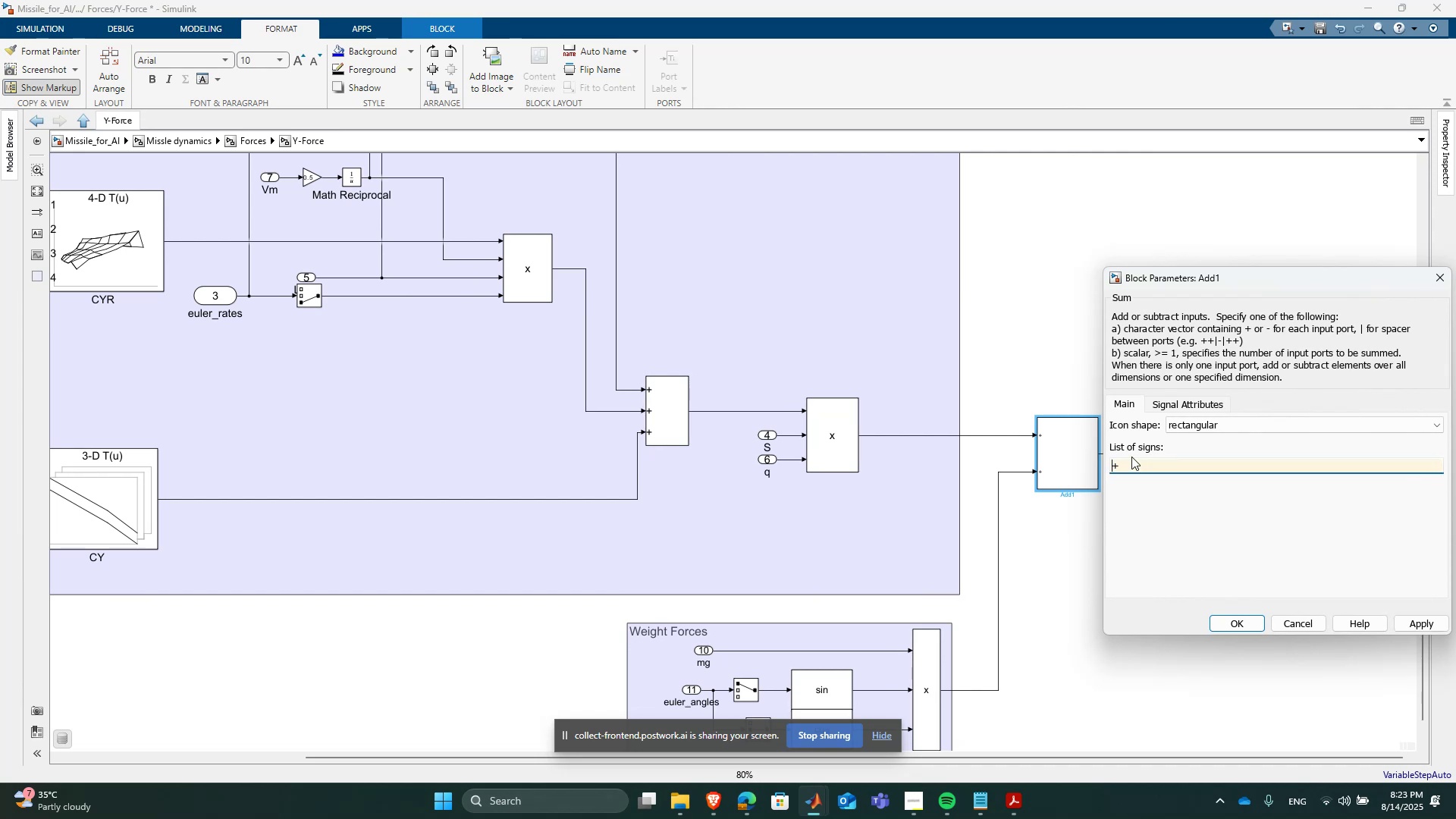 
key(NumpadSubtract)
 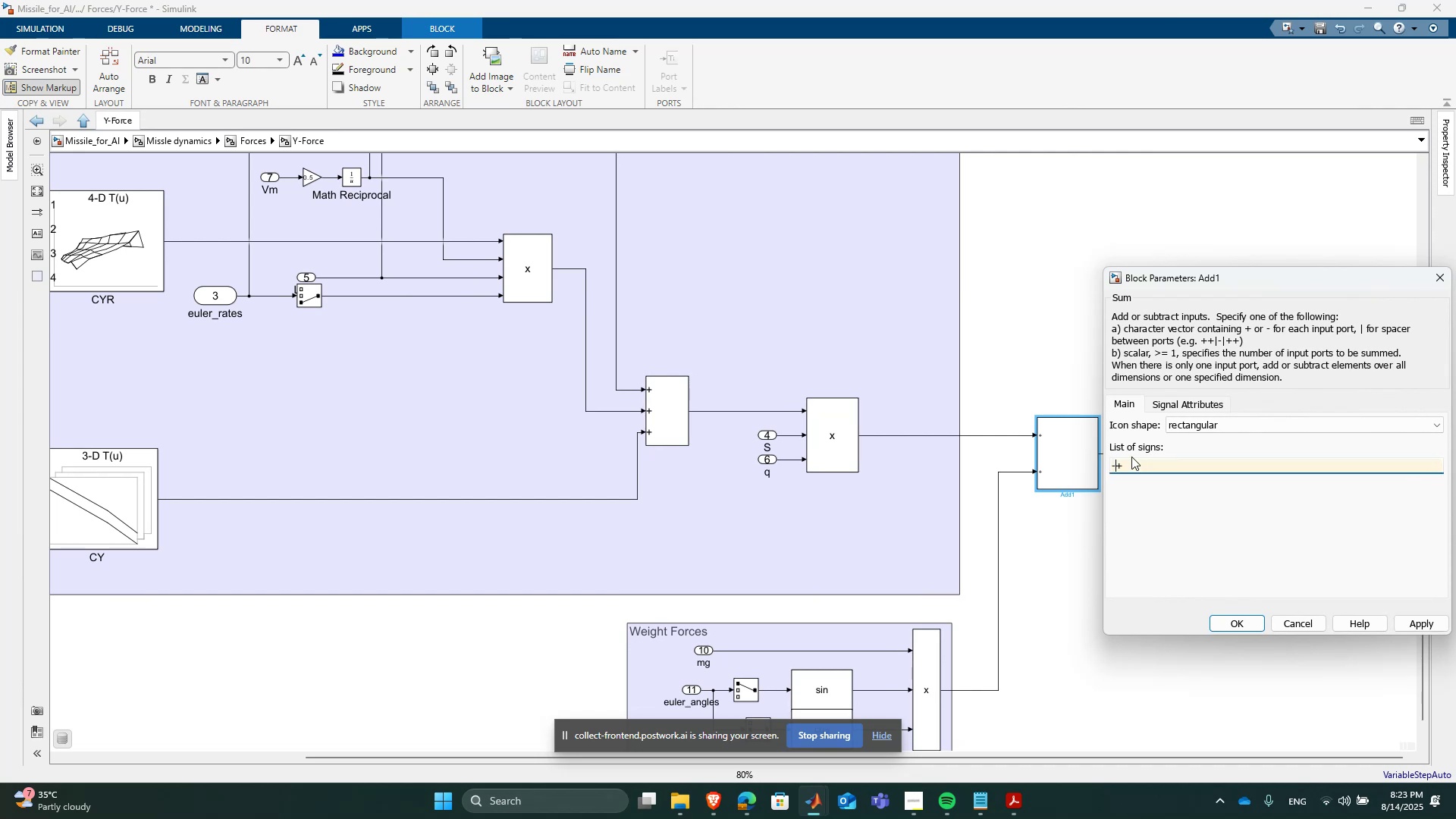 
key(NumpadEnter)
 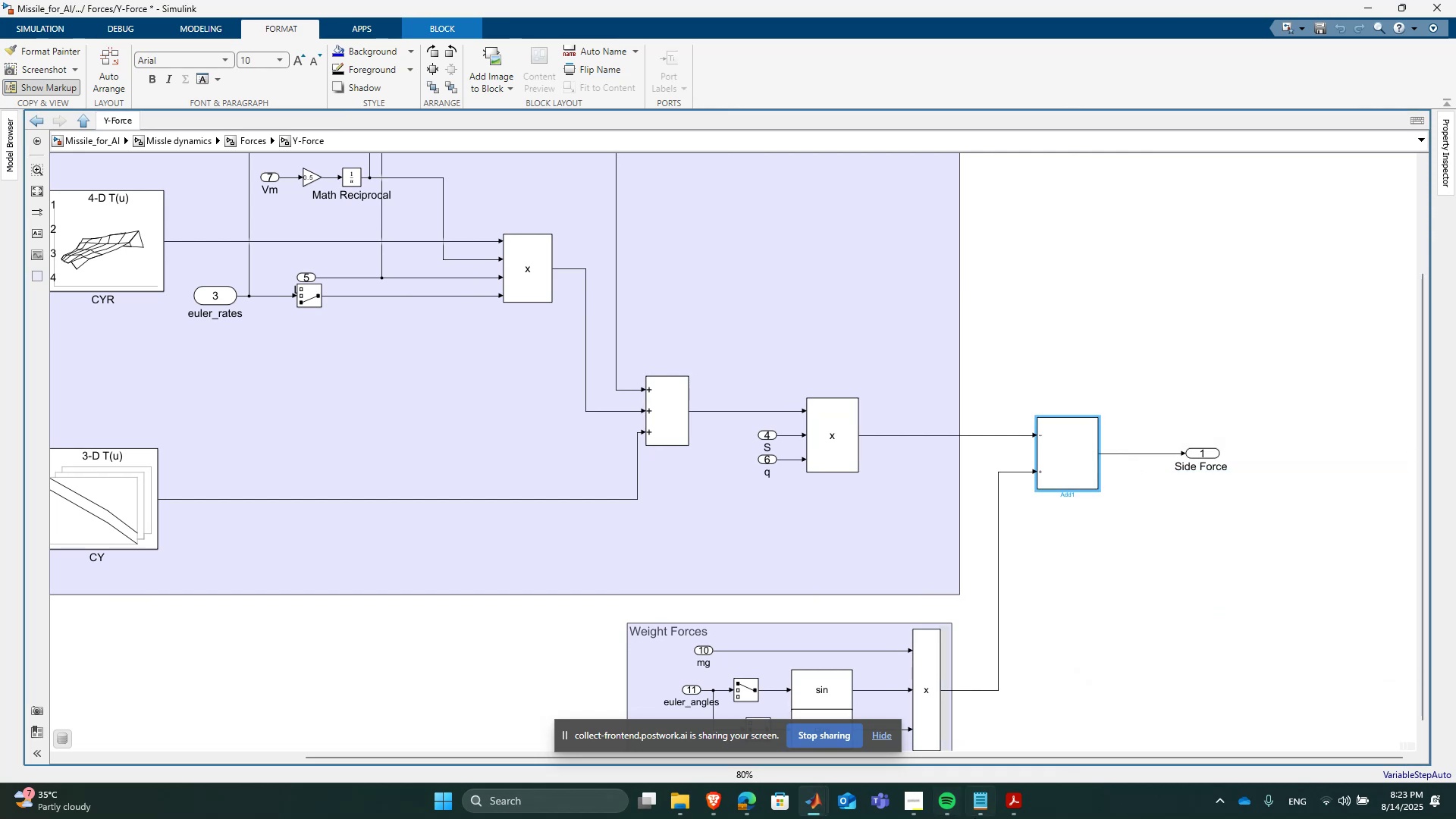 
left_click([1012, 790])
 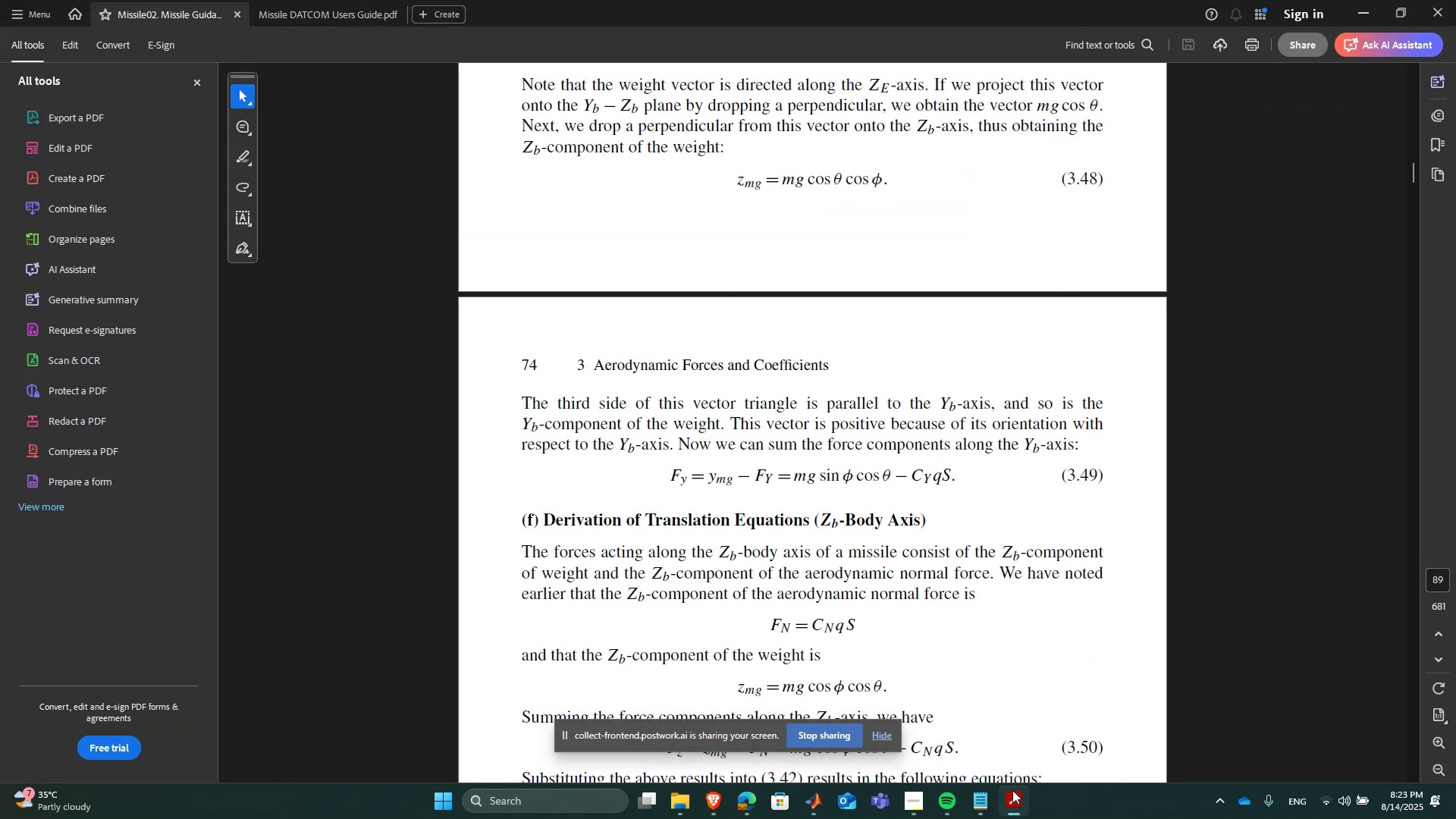 
scroll: coordinate [1119, 636], scroll_direction: down, amount: 4.0
 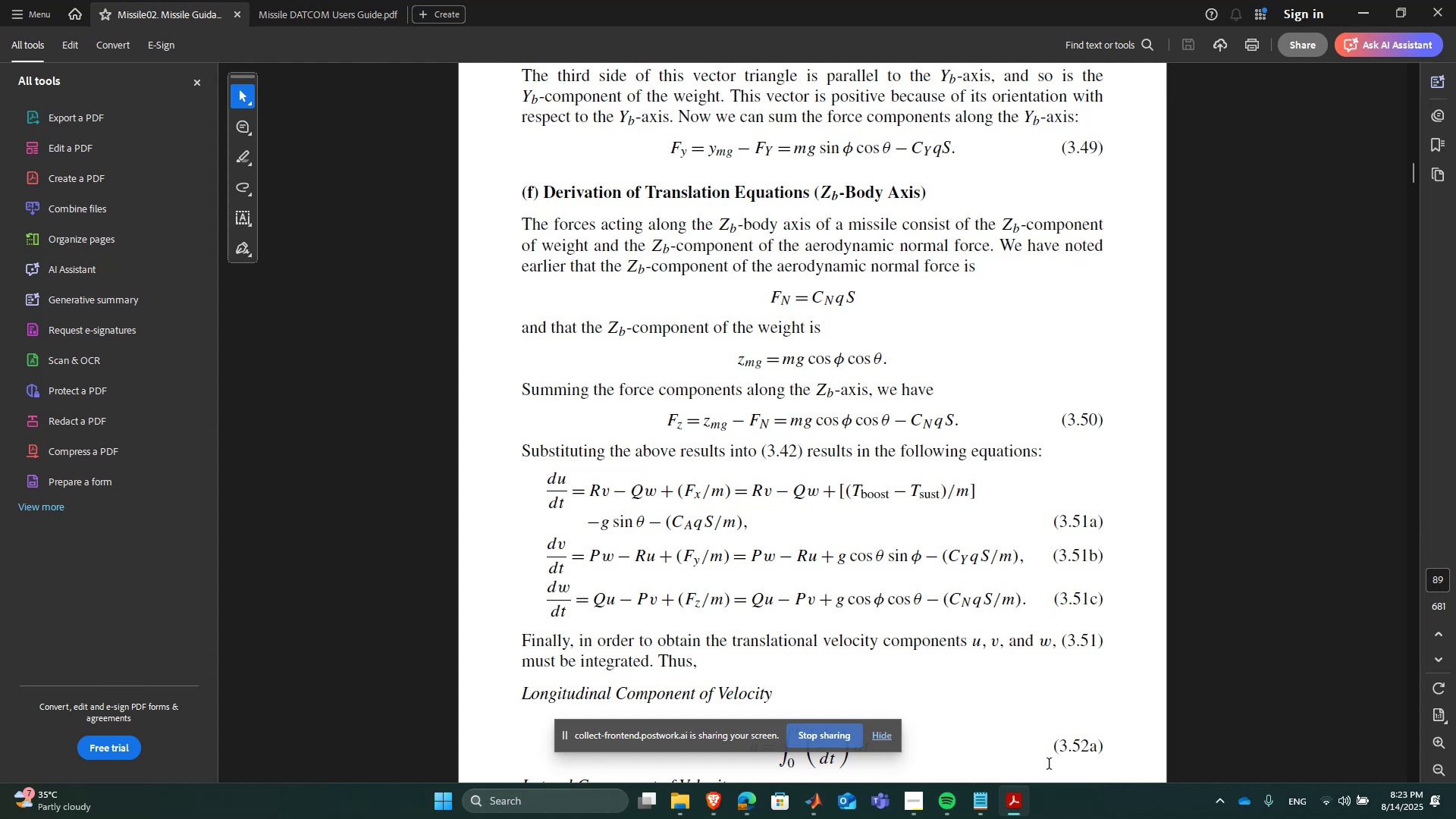 
left_click([1025, 799])
 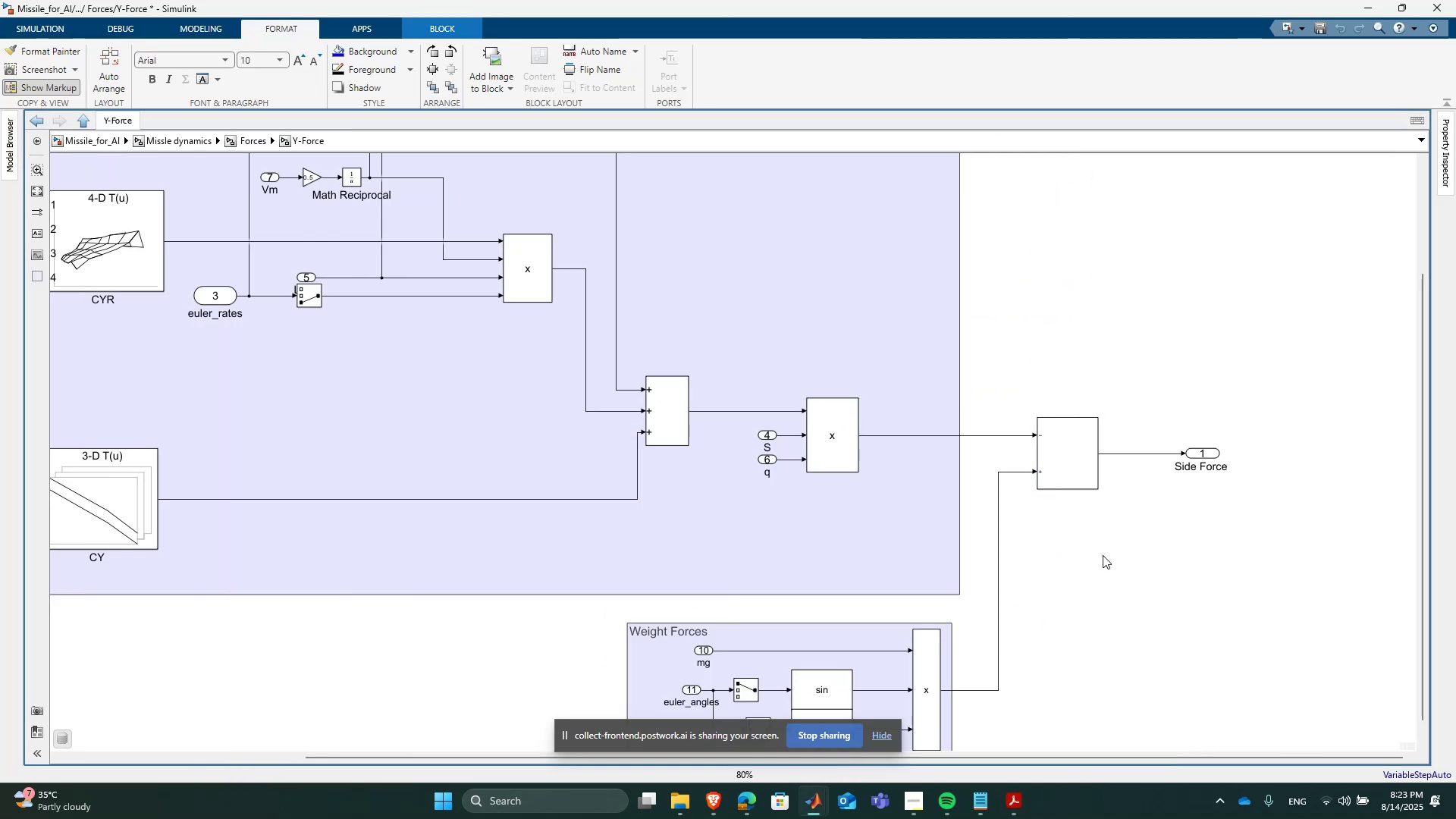 
scroll: coordinate [653, 566], scroll_direction: down, amount: 3.0
 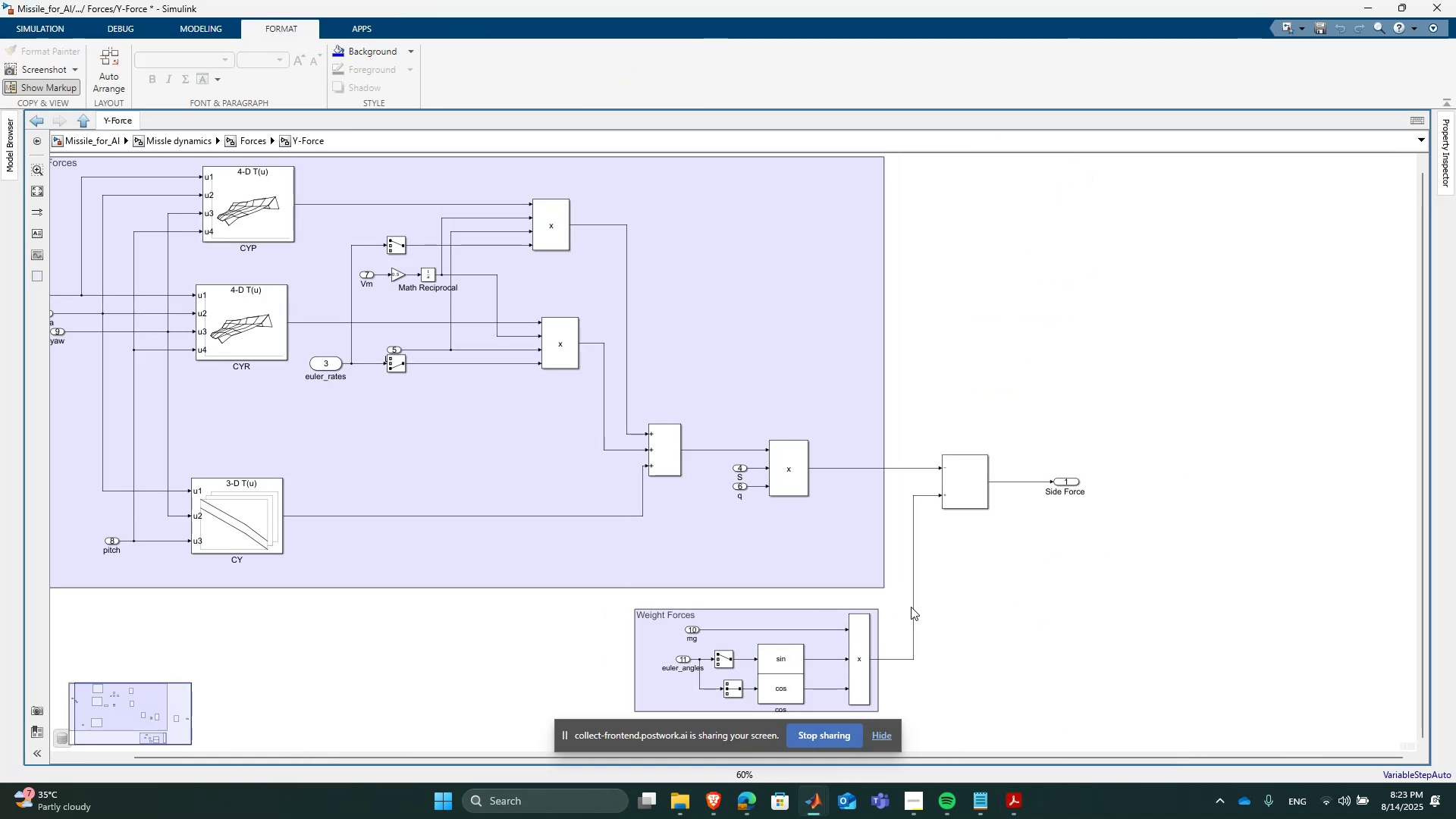 
left_click_drag(start_coordinate=[883, 602], to_coordinate=[591, 723])
 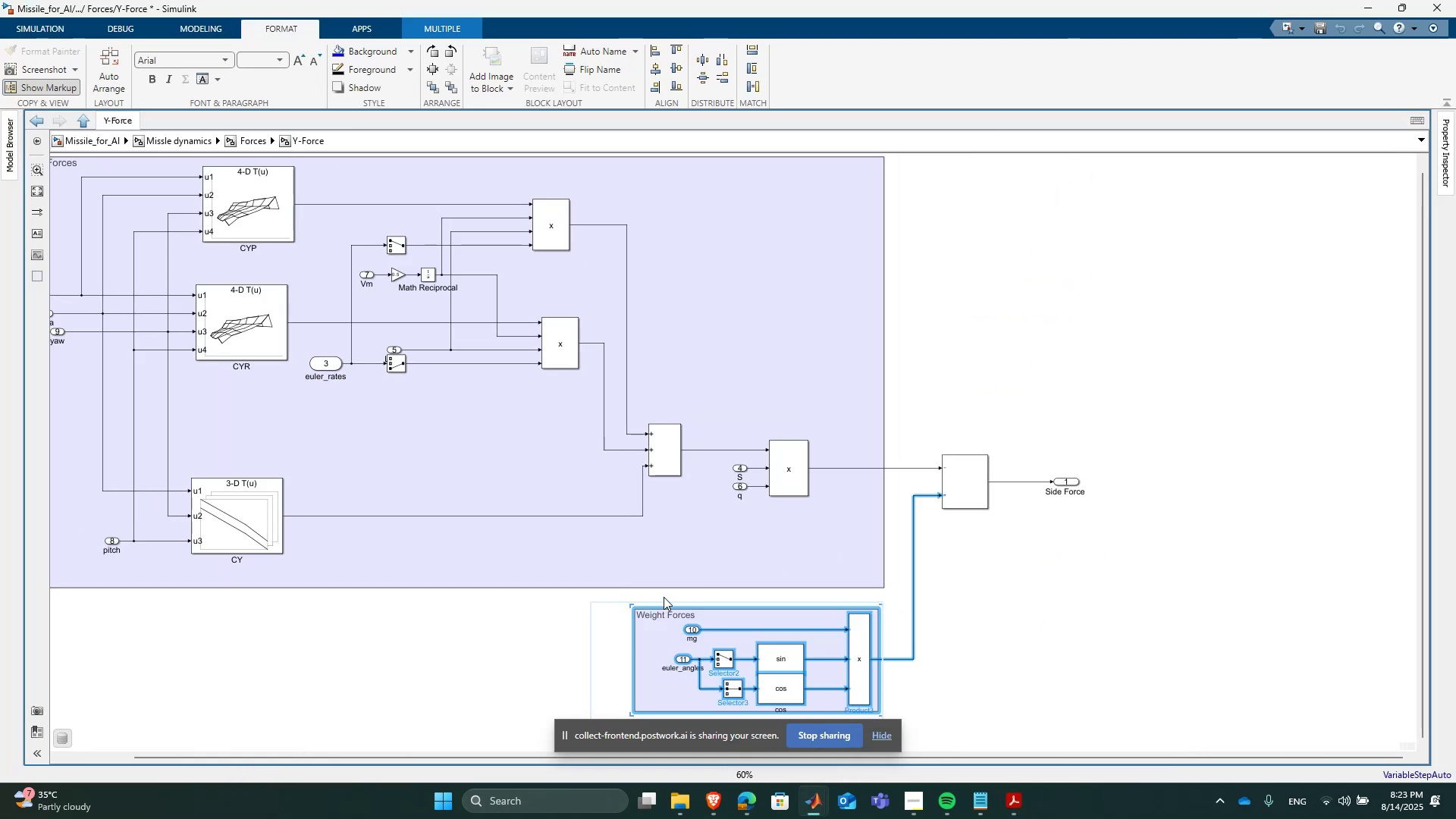 
key(Control+C)
 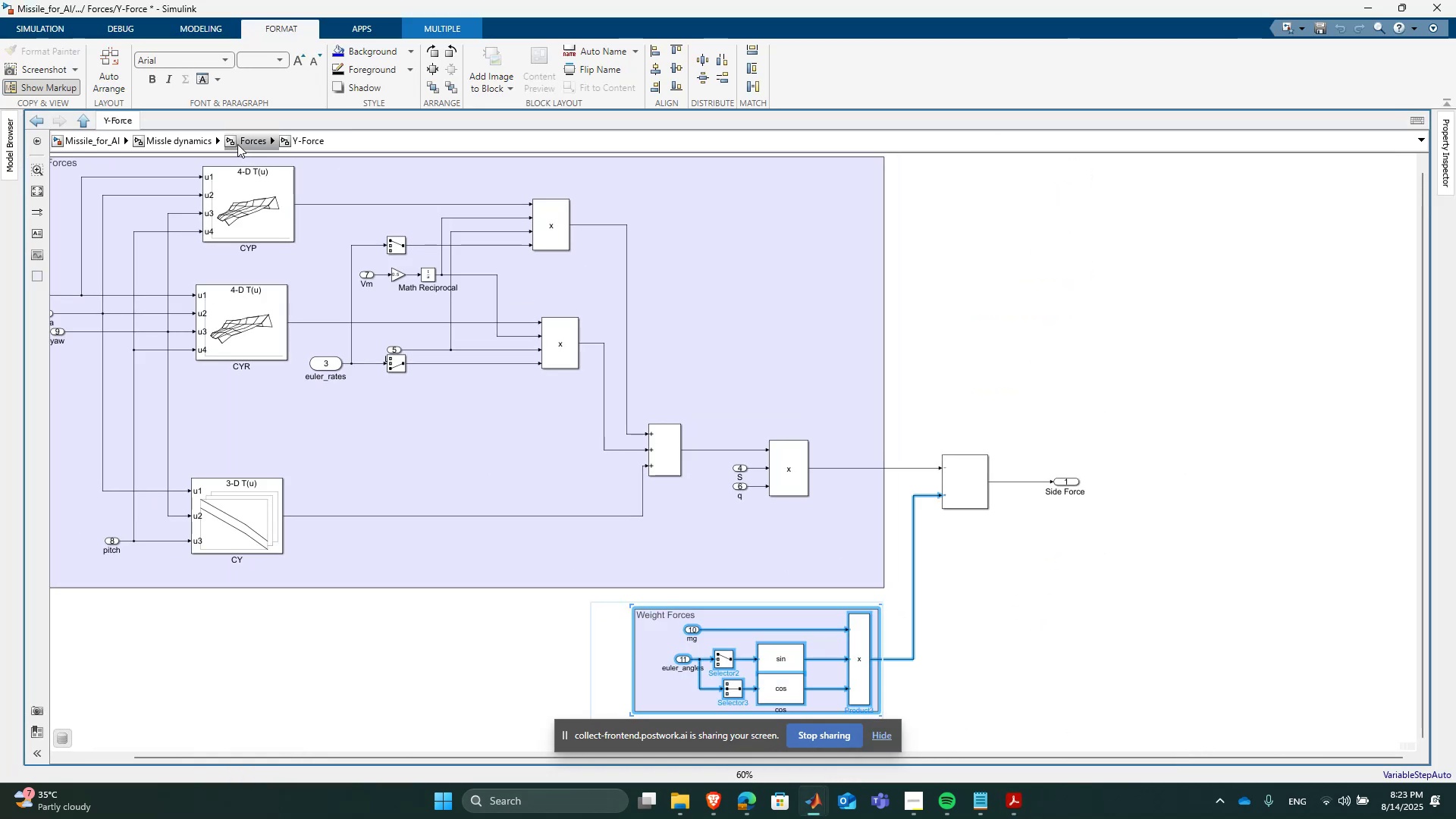 
left_click([240, 138])
 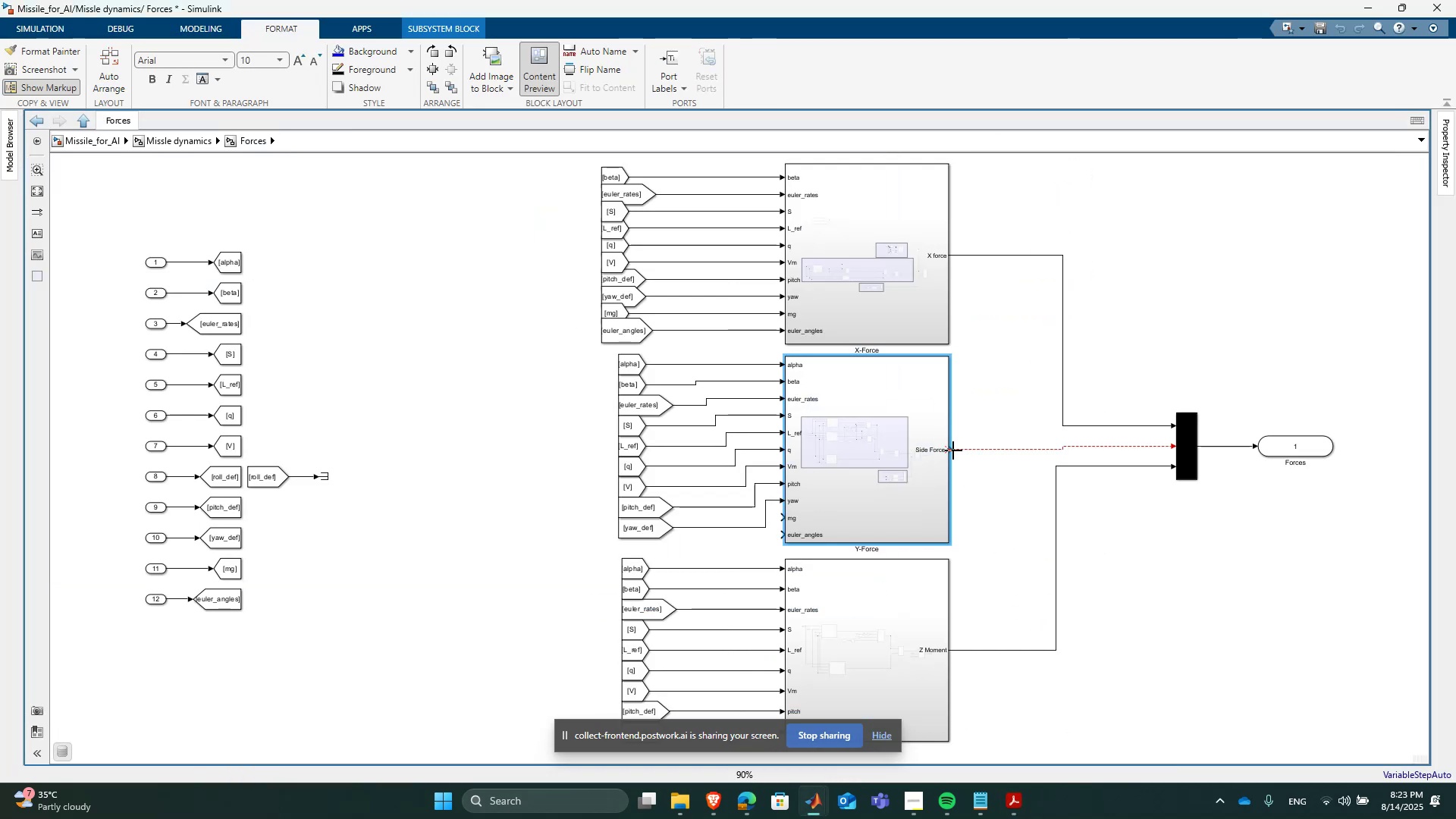 
left_click_drag(start_coordinate=[946, 451], to_coordinate=[952, 451])
 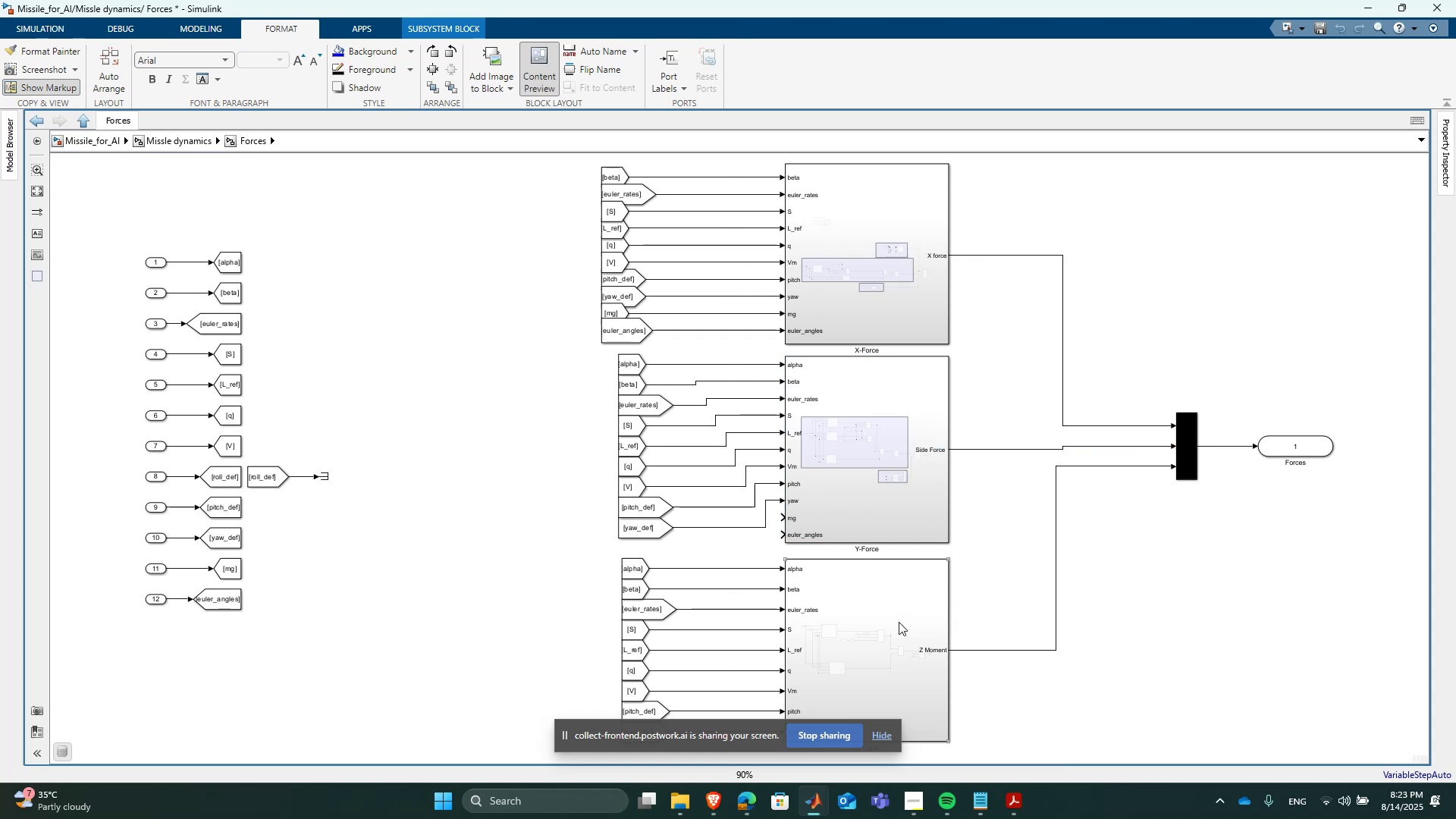 
left_click([899, 622])
 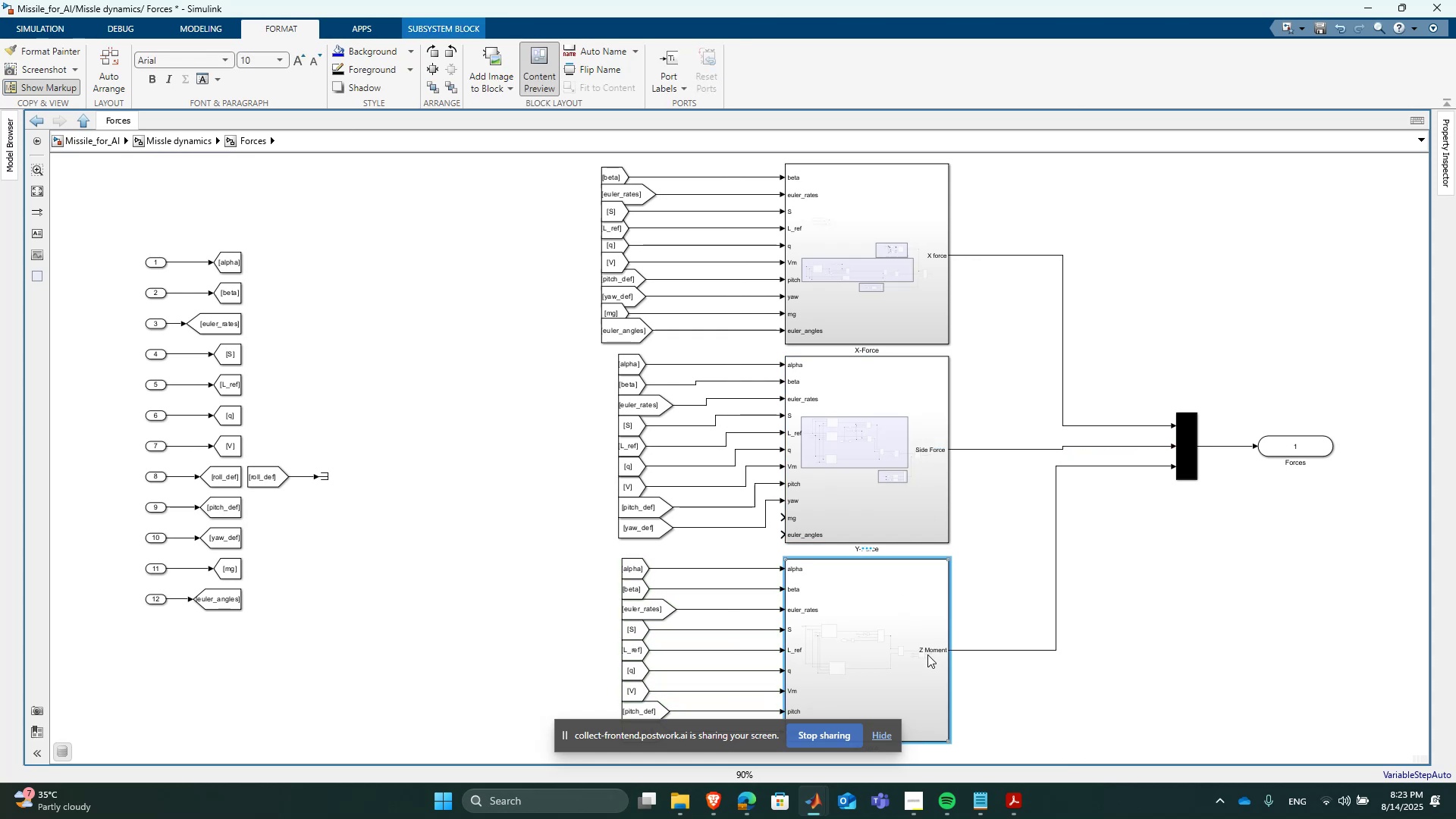 
scroll: coordinate [952, 584], scroll_direction: down, amount: 3.0
 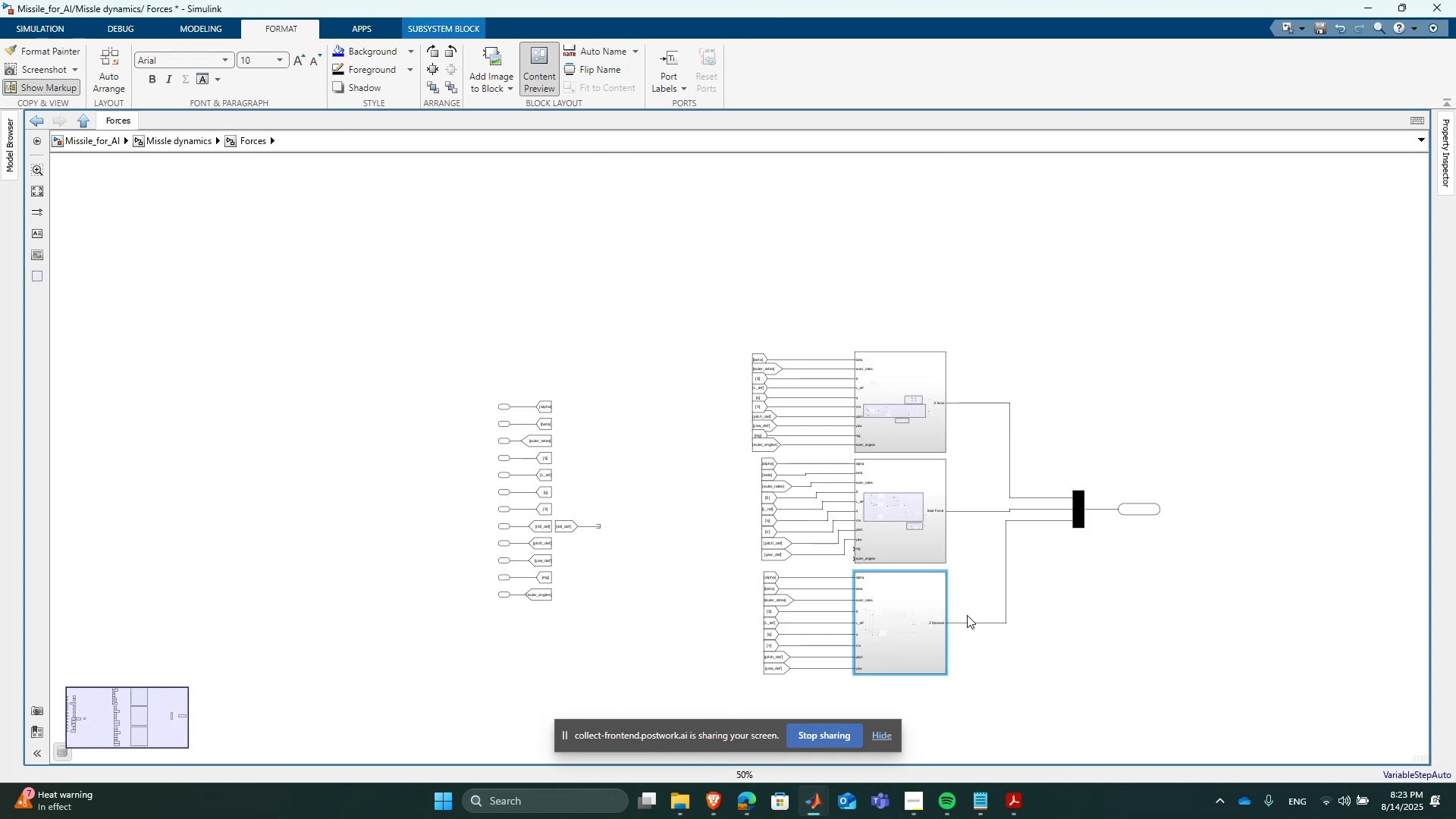 
scroll: coordinate [938, 607], scroll_direction: up, amount: 1.0
 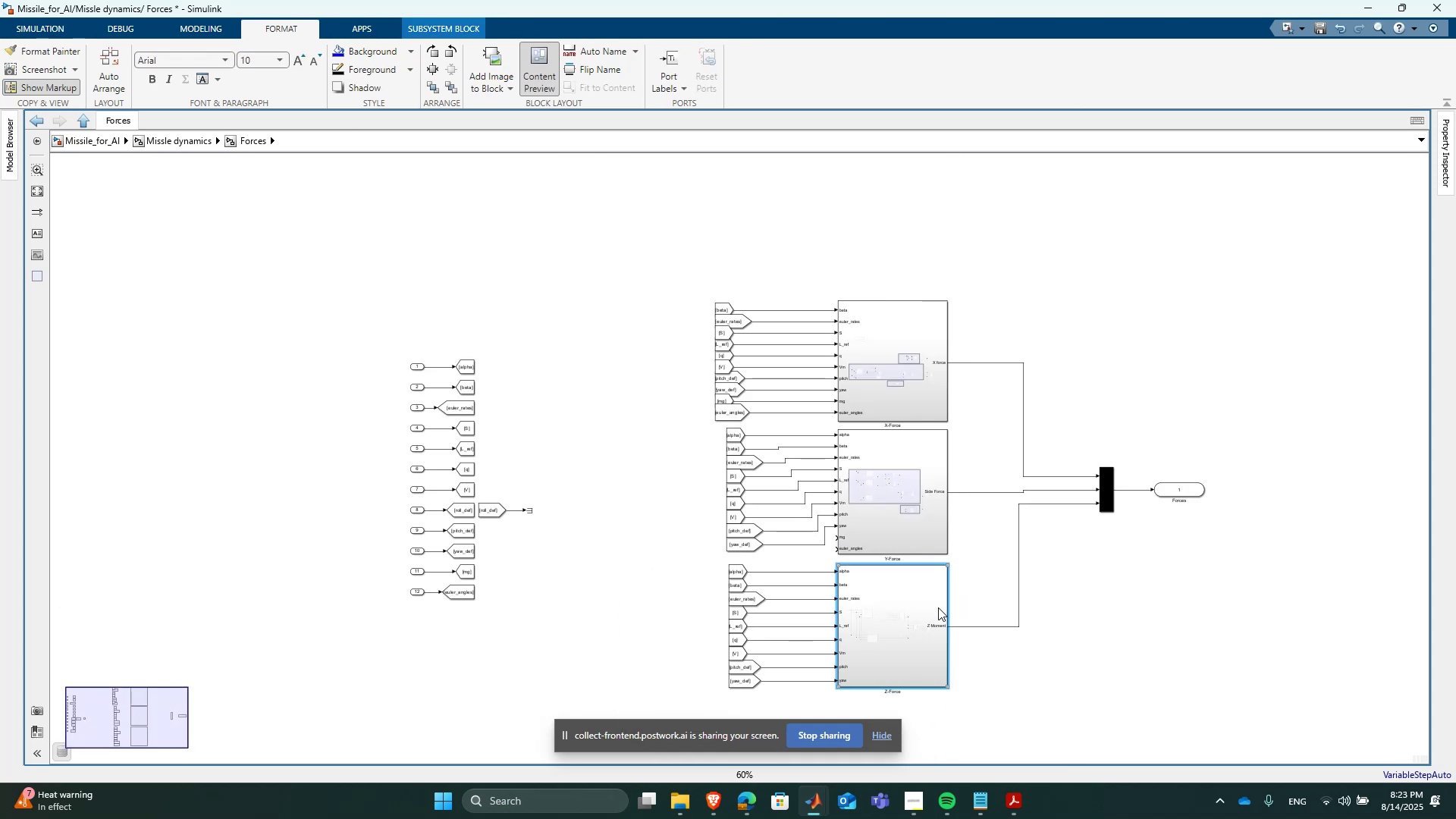 
double_click([938, 607])
 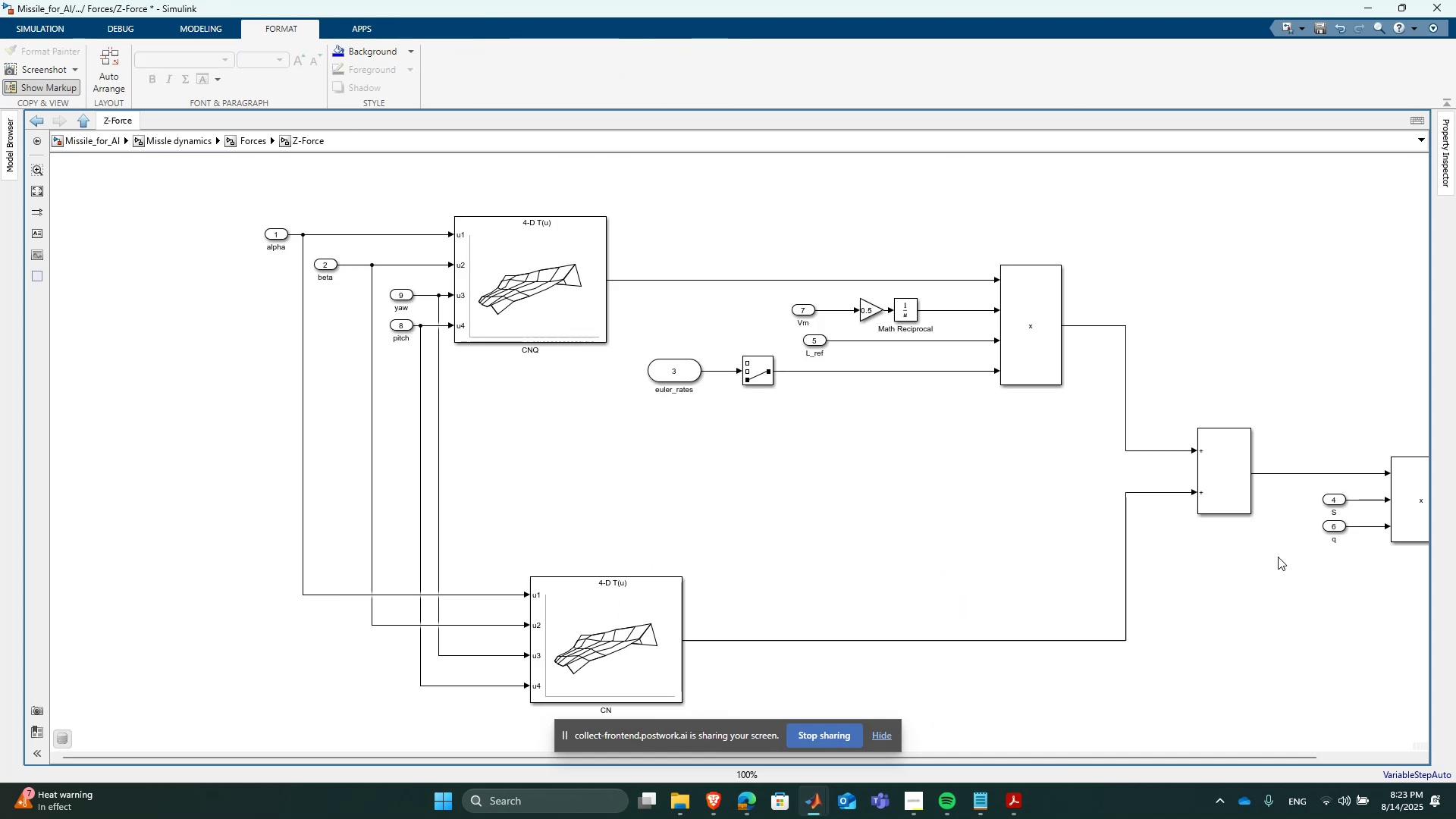 
scroll: coordinate [647, 545], scroll_direction: none, amount: 0.0
 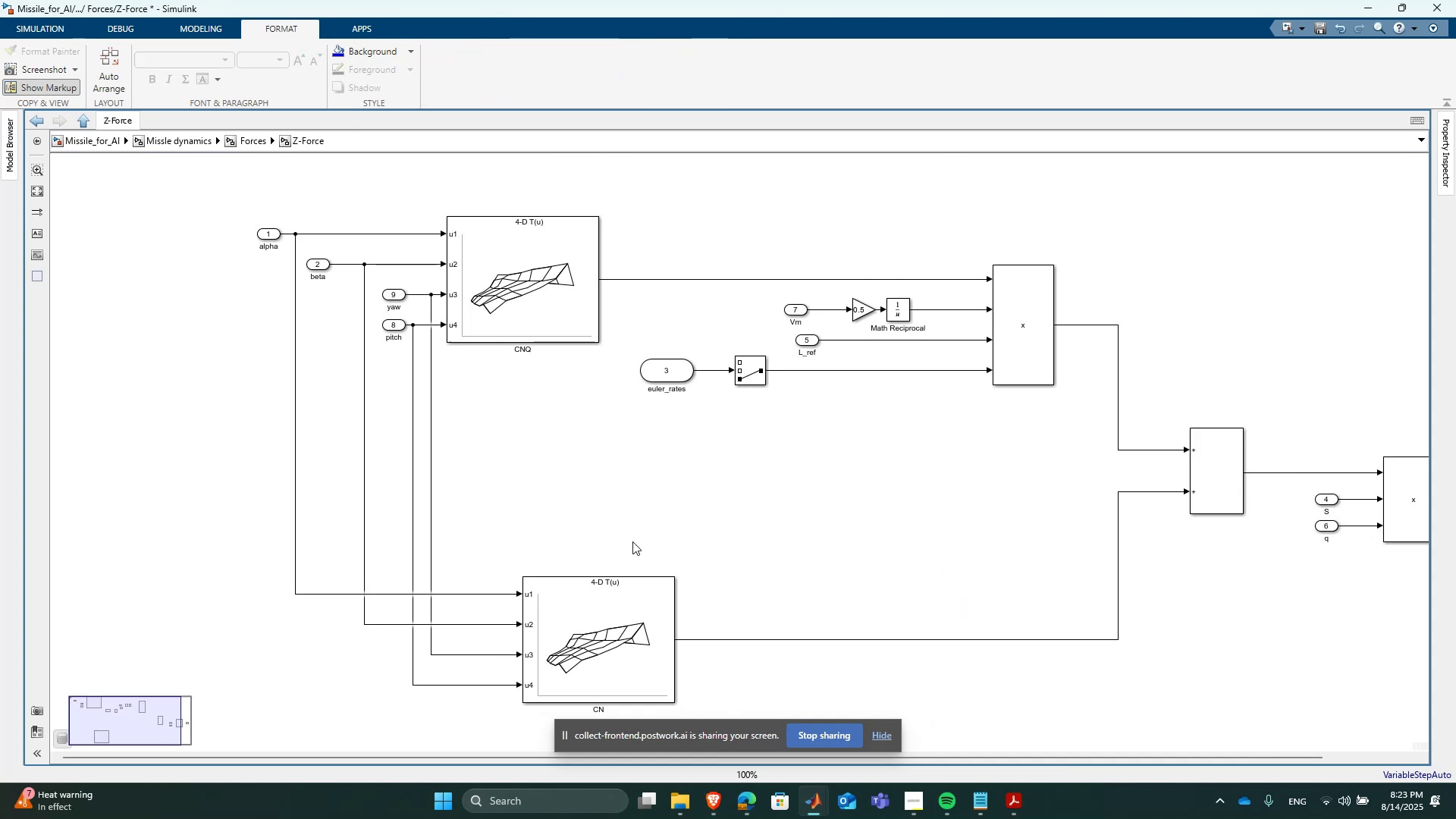 
key(Space)
 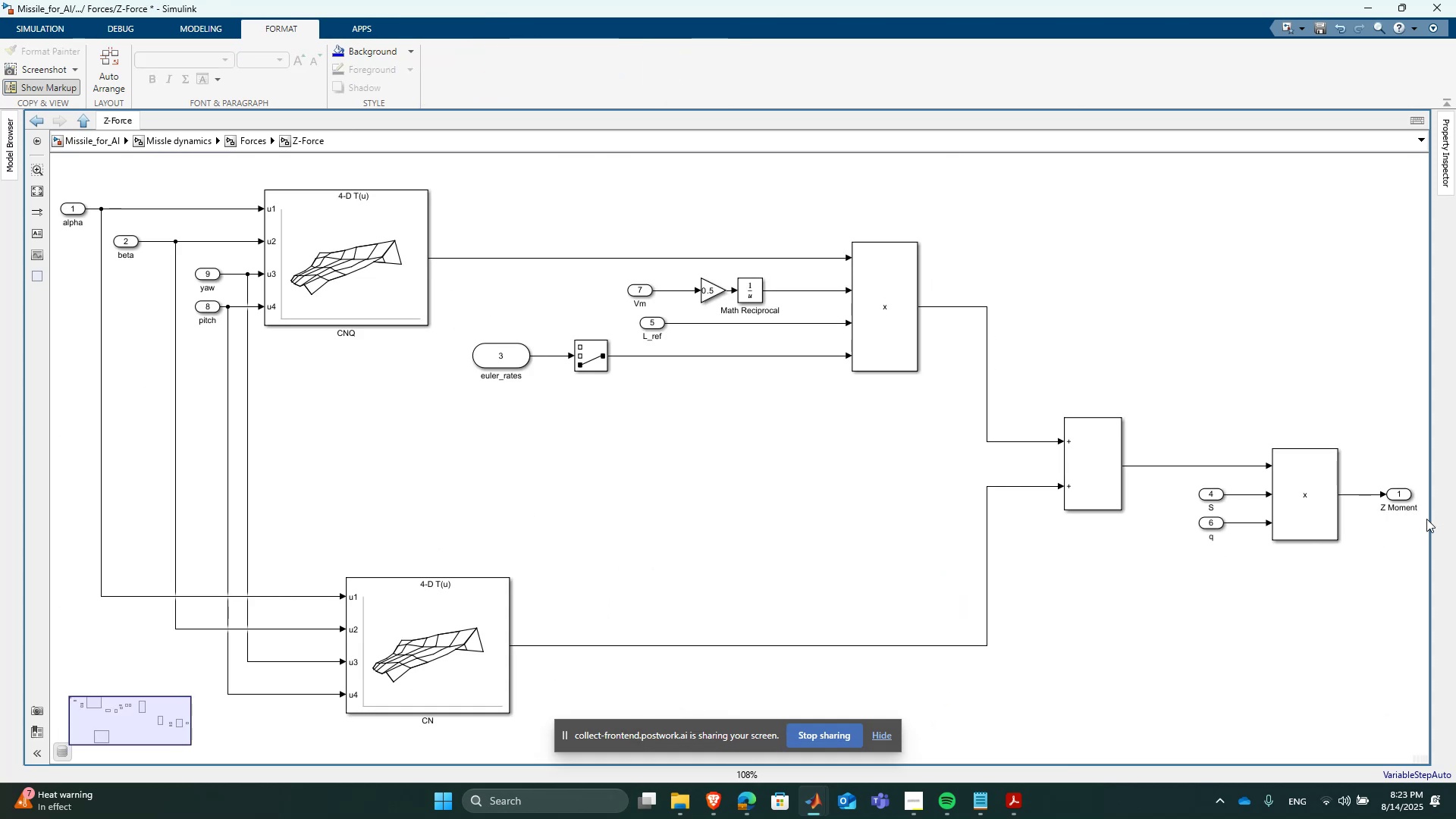 
left_click([1403, 509])
 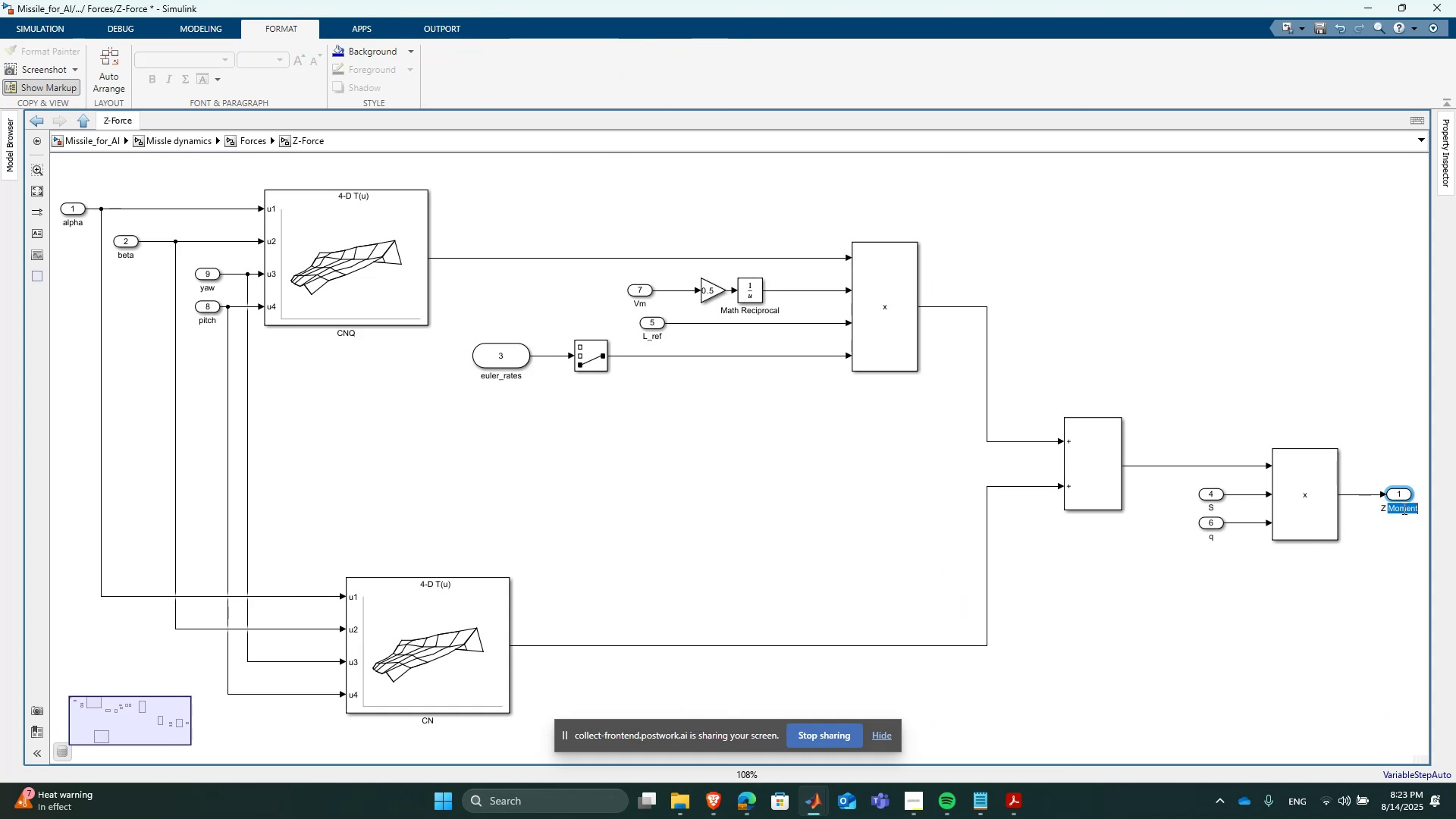 
type(Force)
 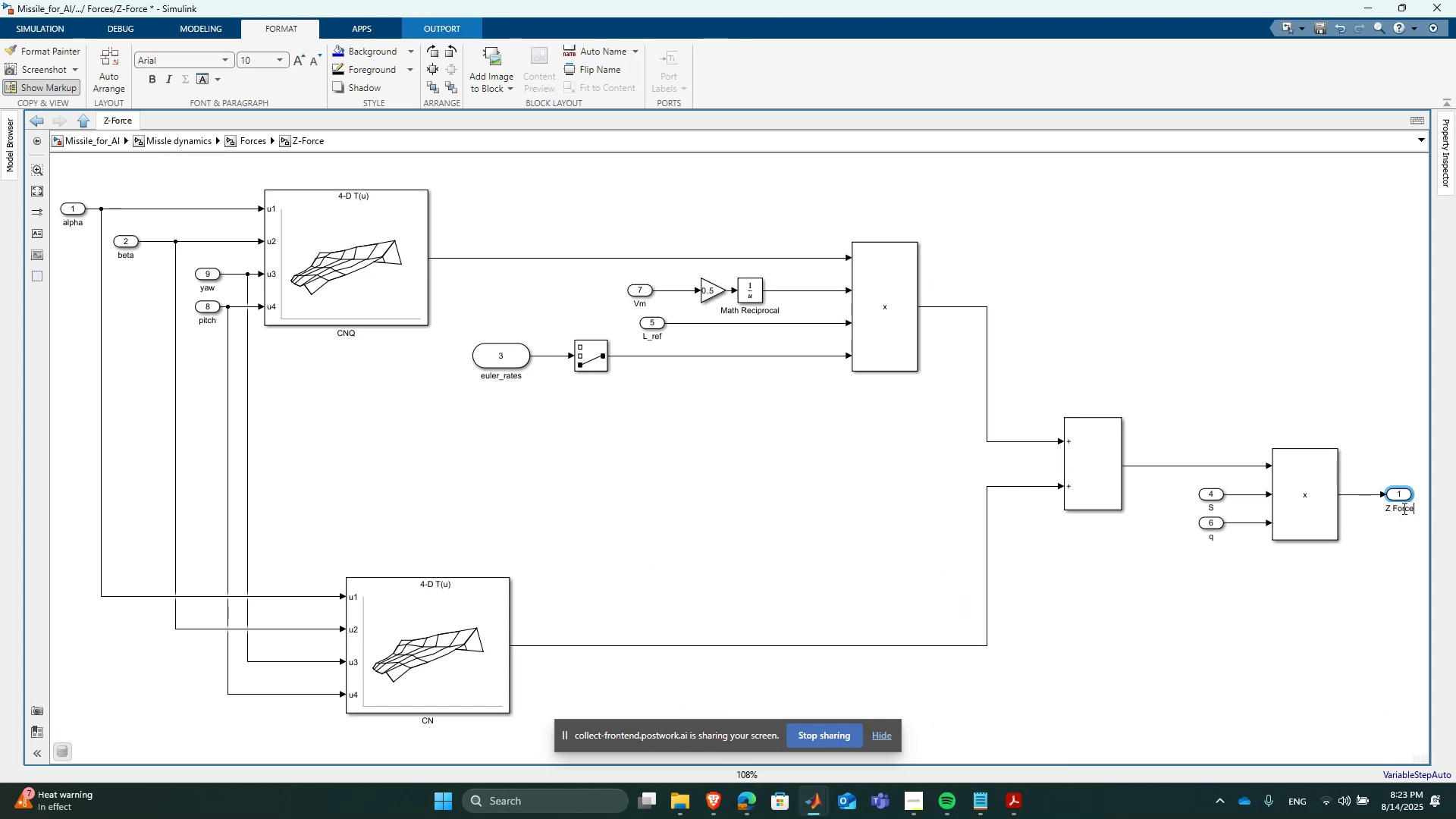 
key(Enter)
 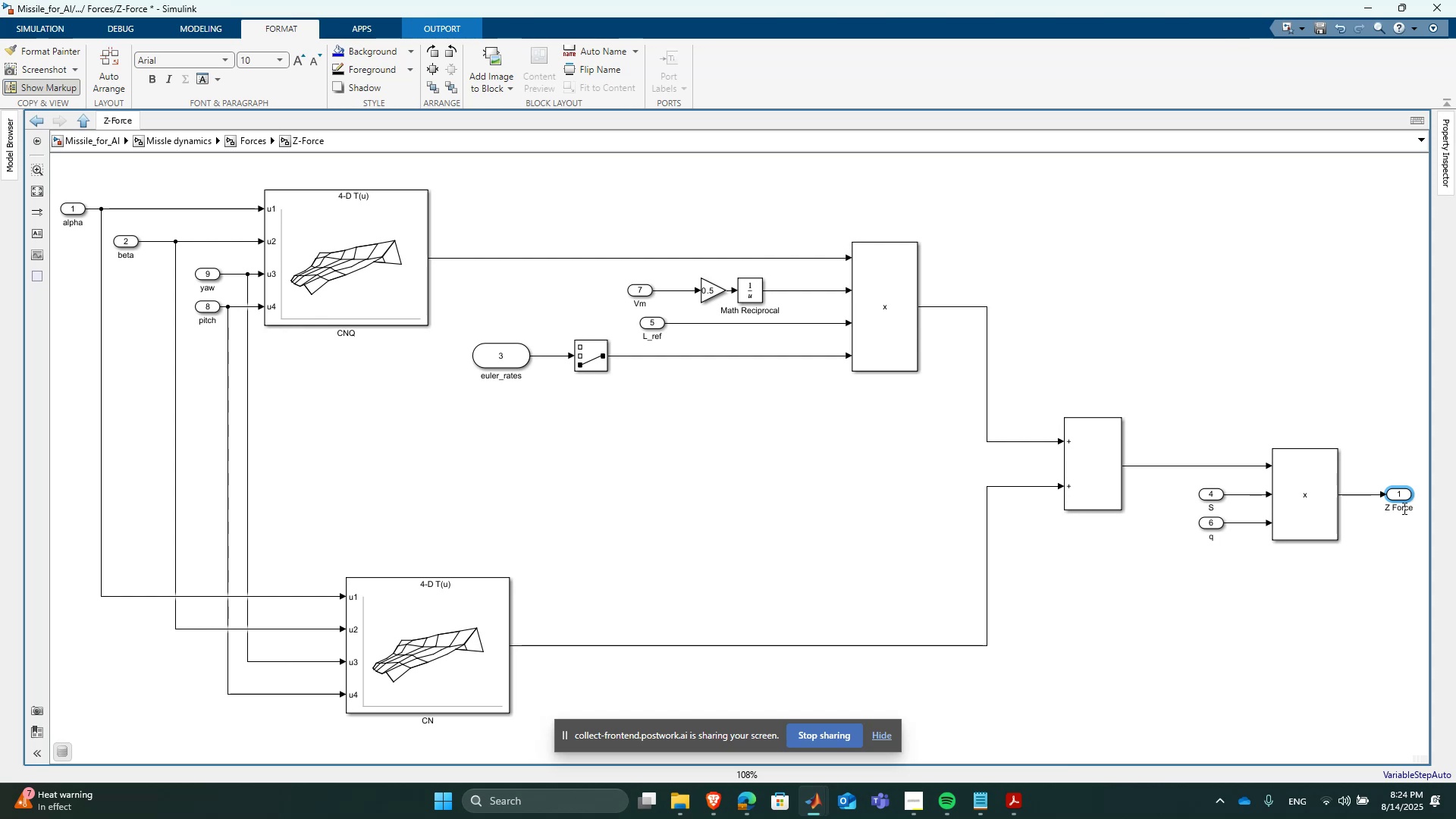 
wait(36.29)
 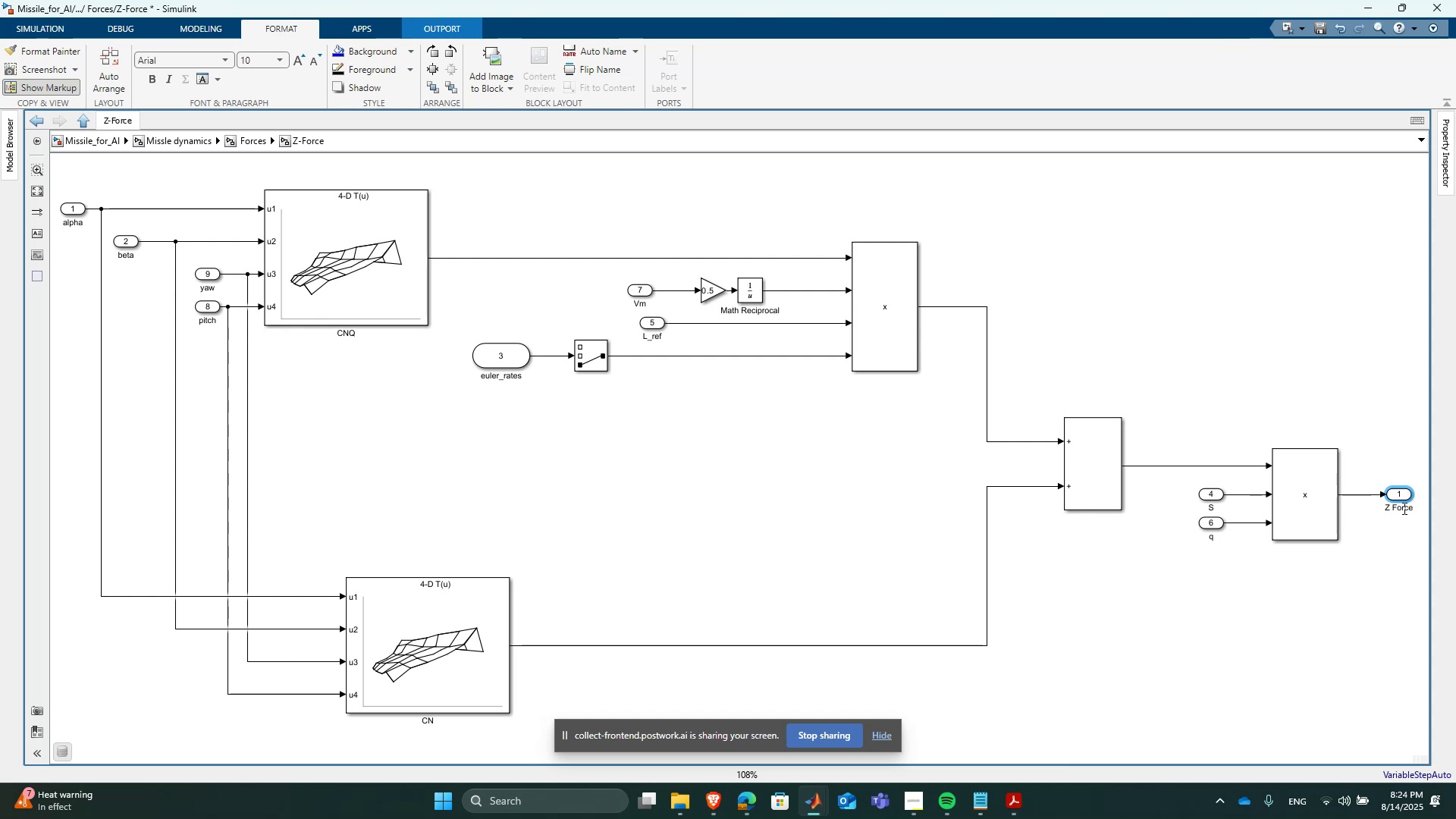 
scroll: coordinate [898, 592], scroll_direction: down, amount: 2.0
 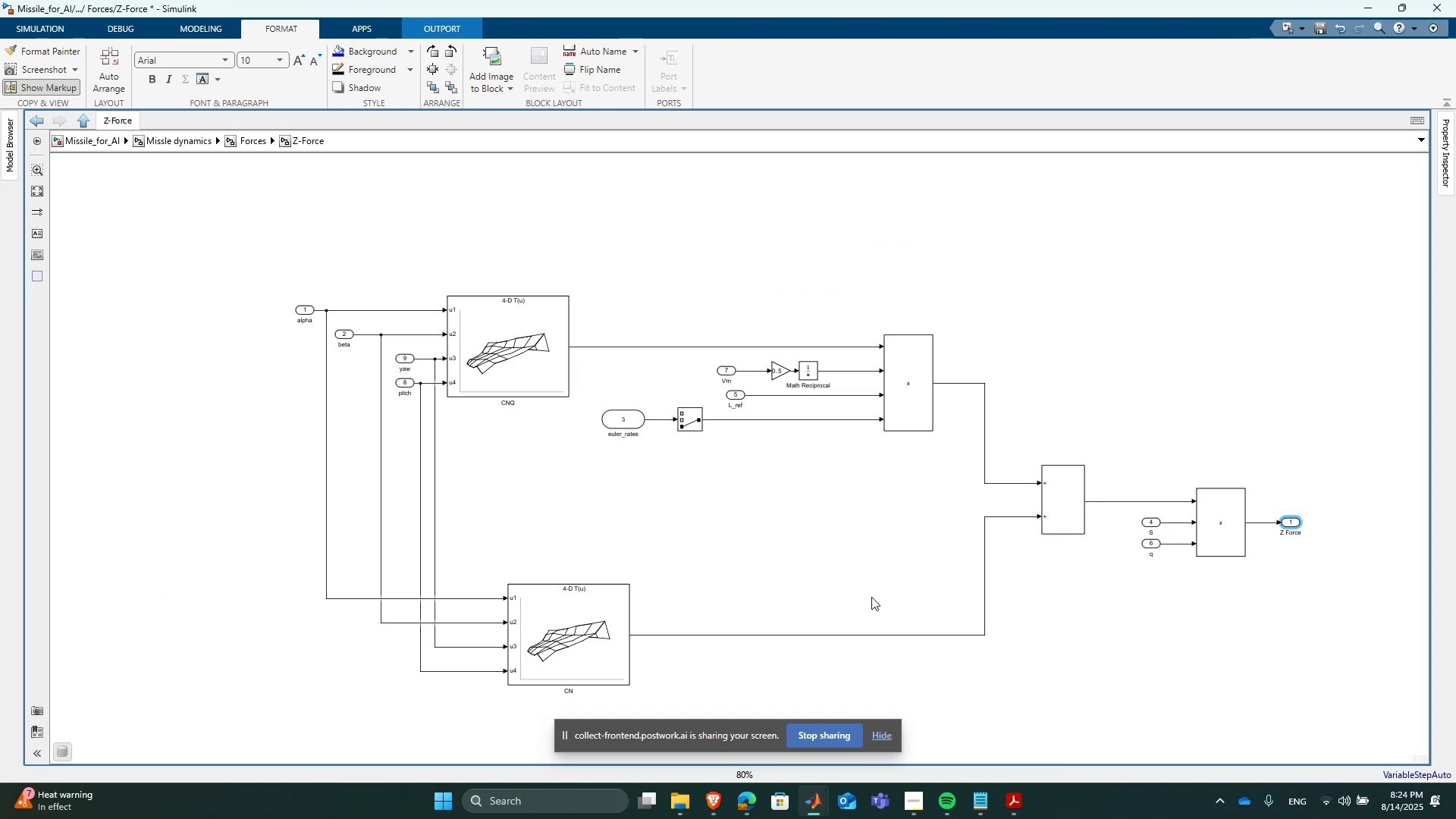 
left_click([1166, 637])
 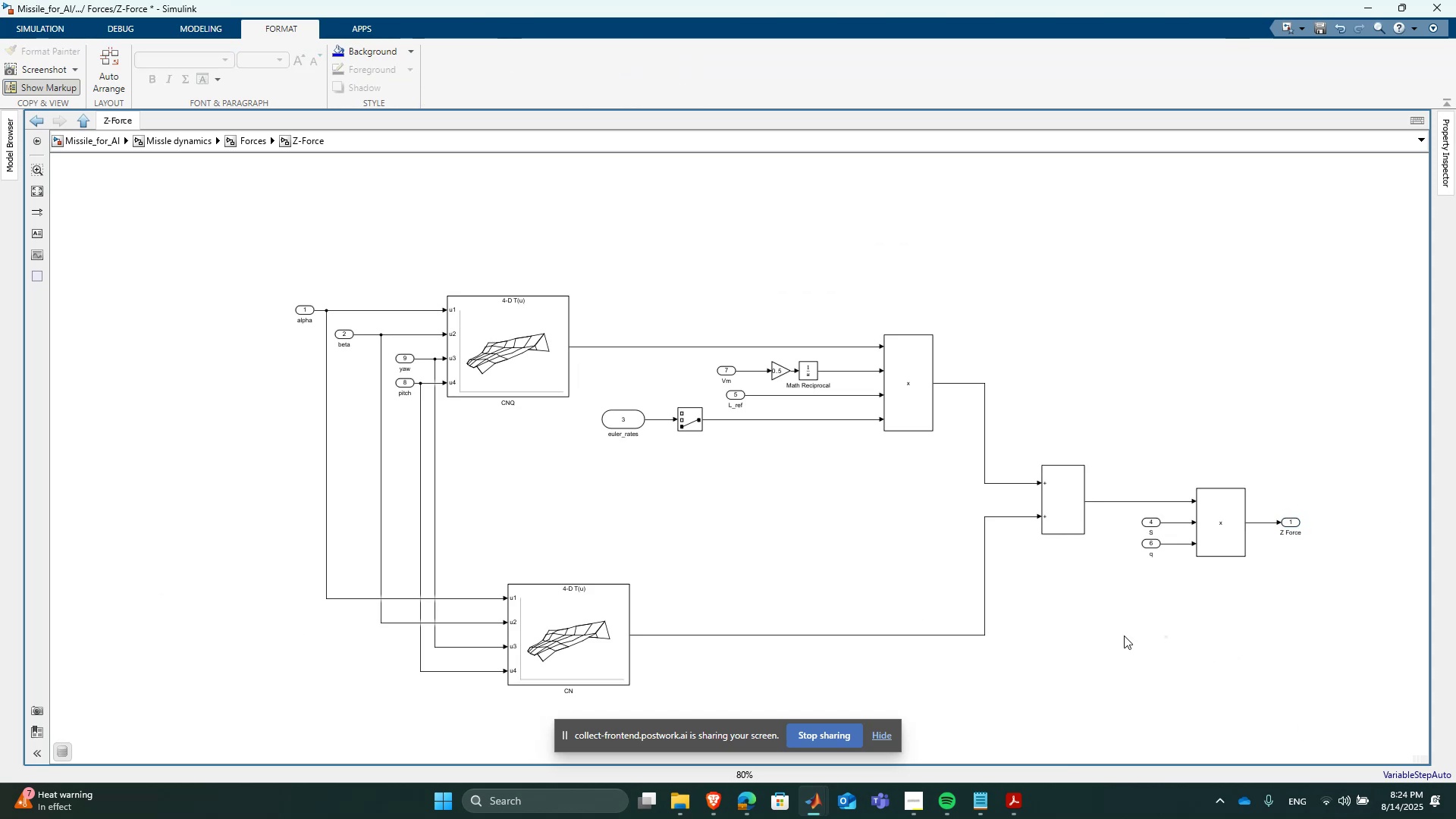 
scroll: coordinate [955, 617], scroll_direction: down, amount: 1.0
 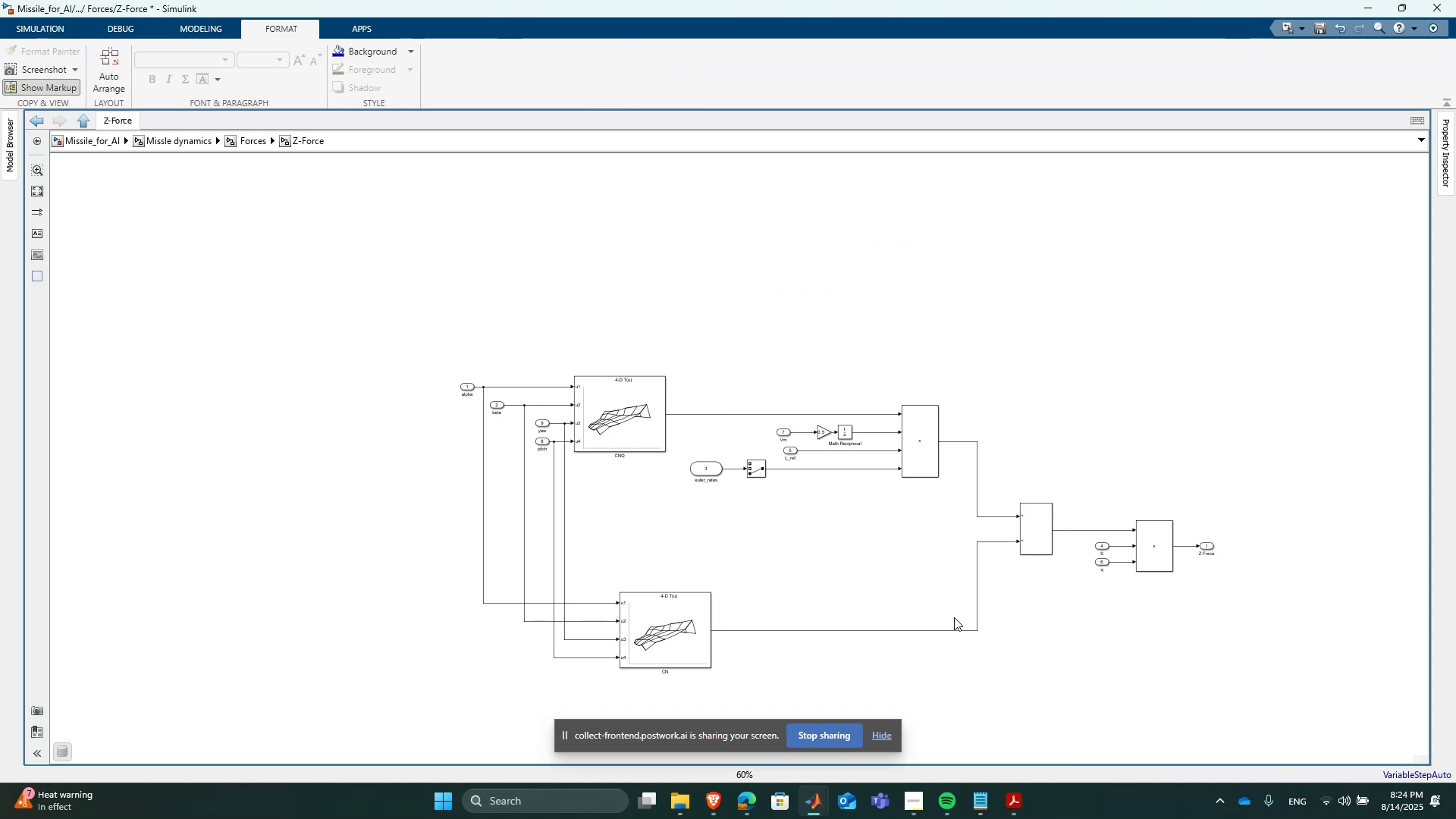 
scroll: coordinate [820, 704], scroll_direction: up, amount: 5.0
 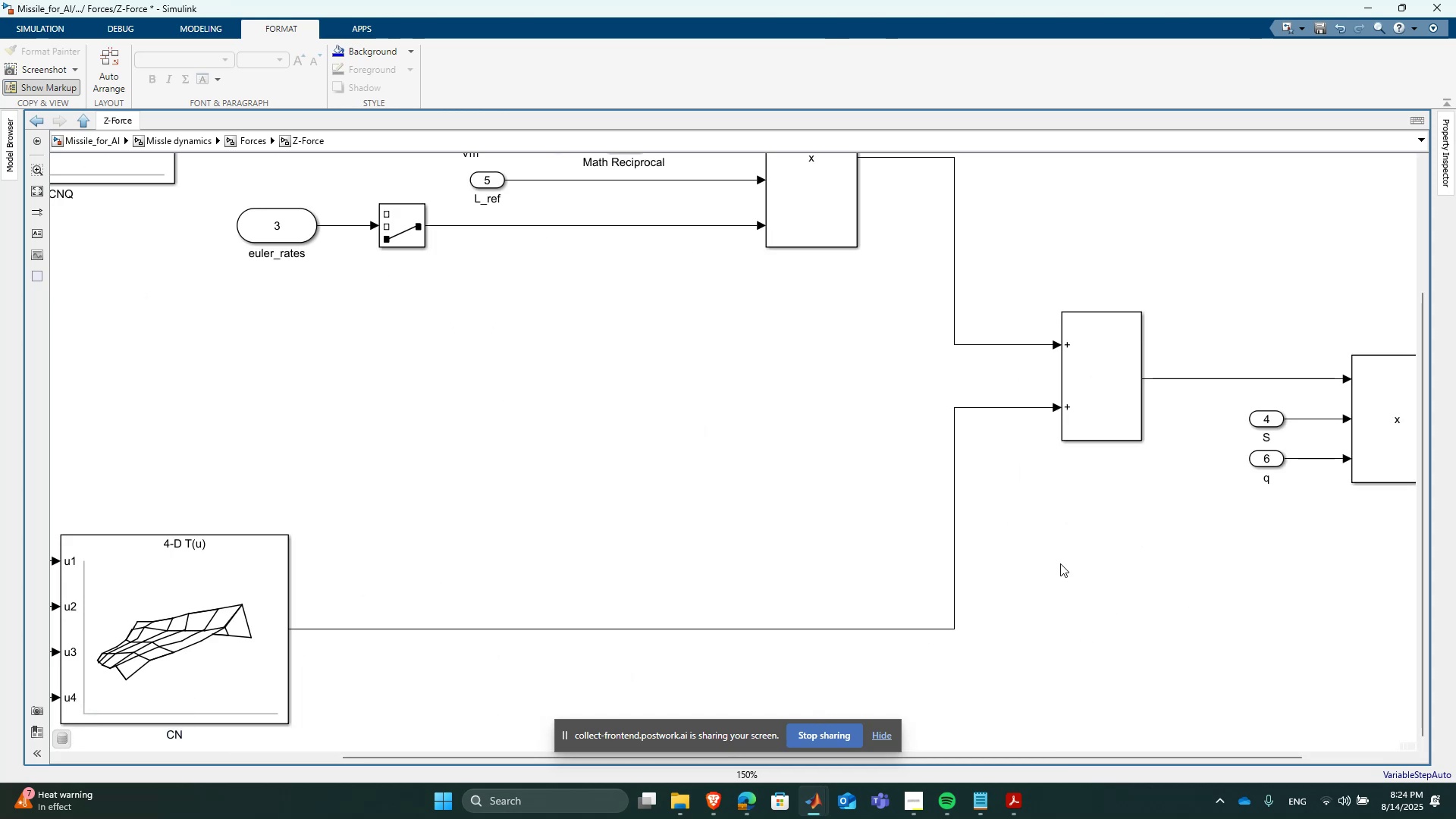 
scroll: coordinate [1060, 563], scroll_direction: down, amount: 2.0
 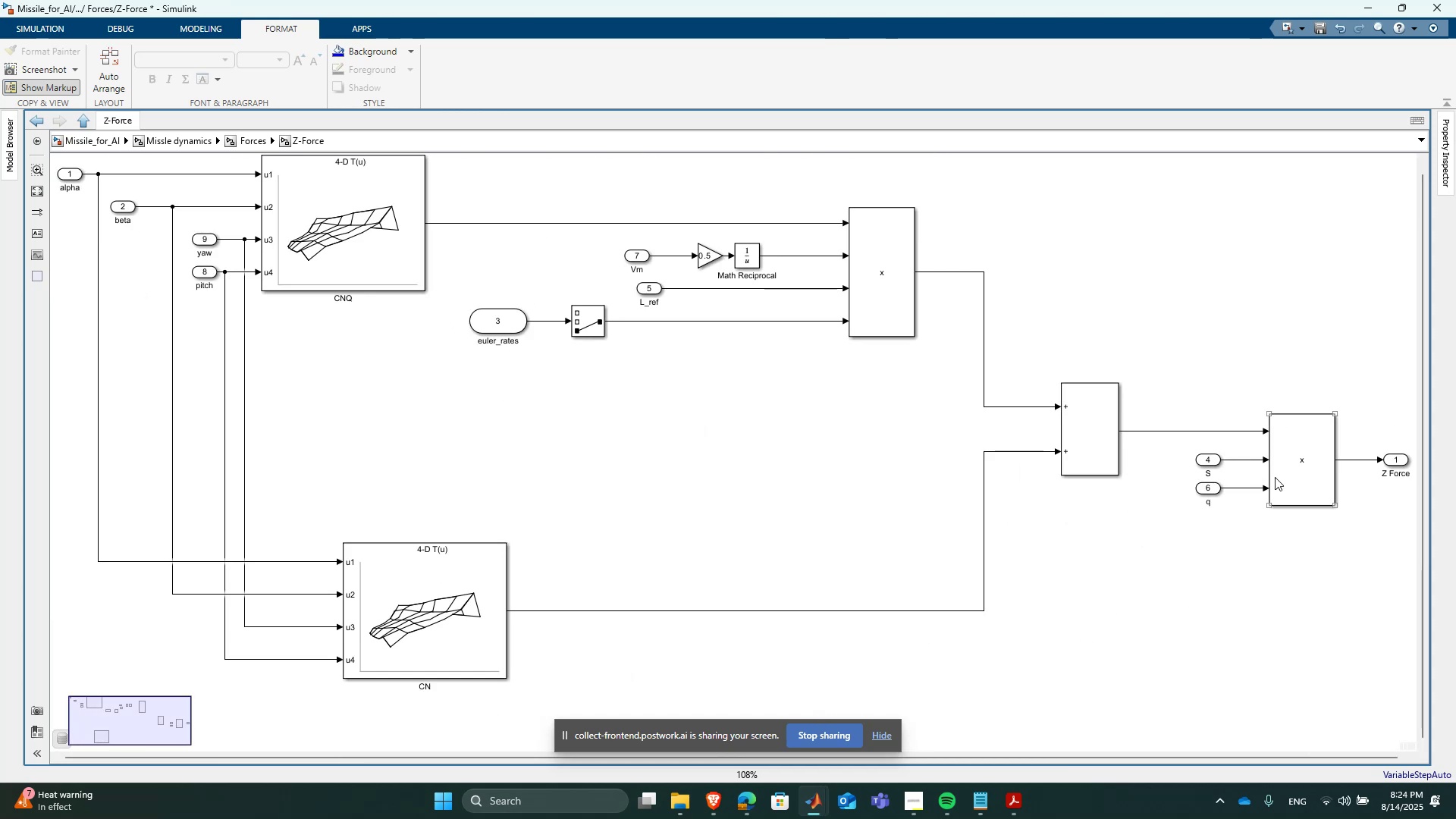 
left_click([1275, 477])
 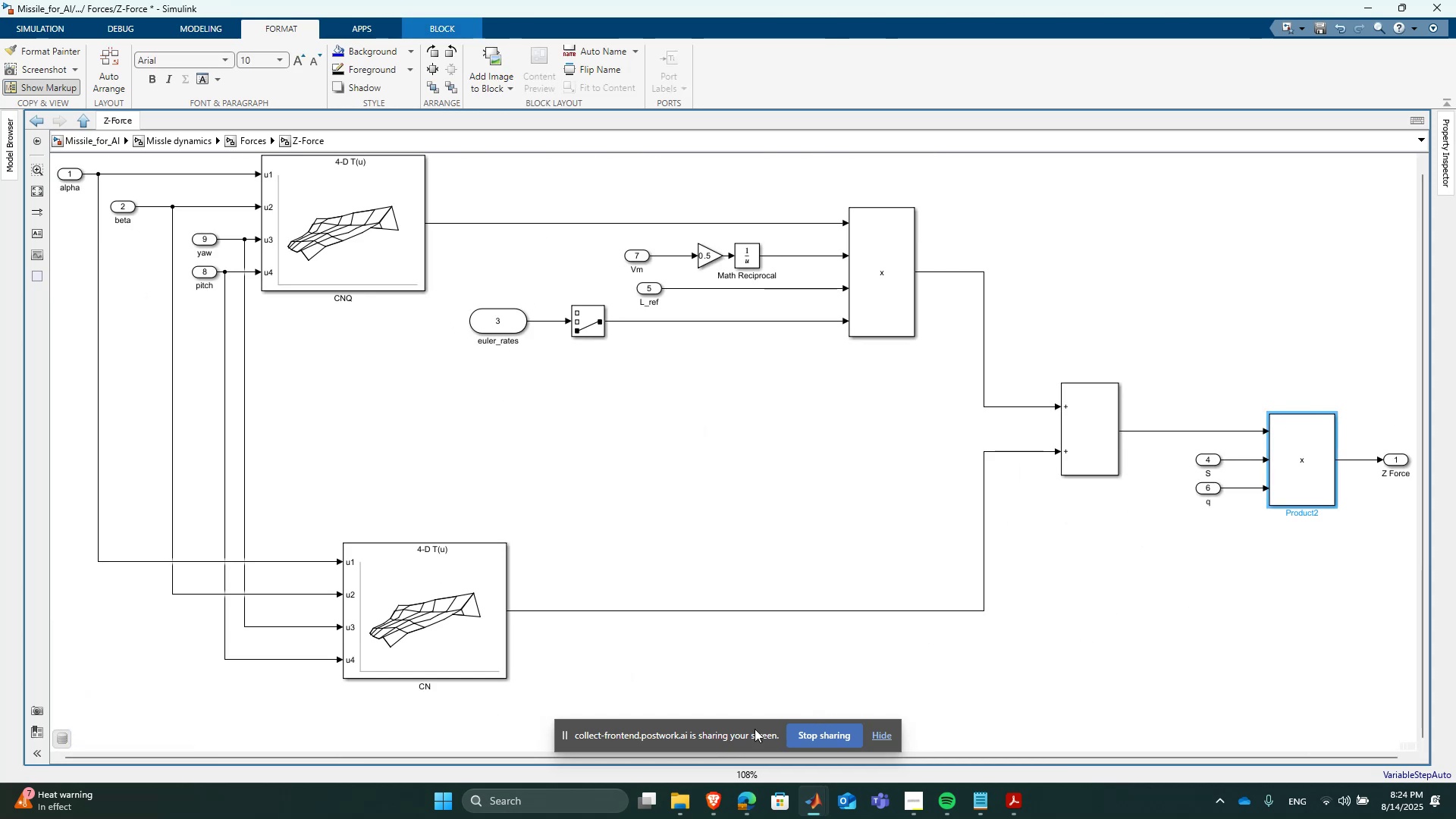 
mouse_move([736, 797])
 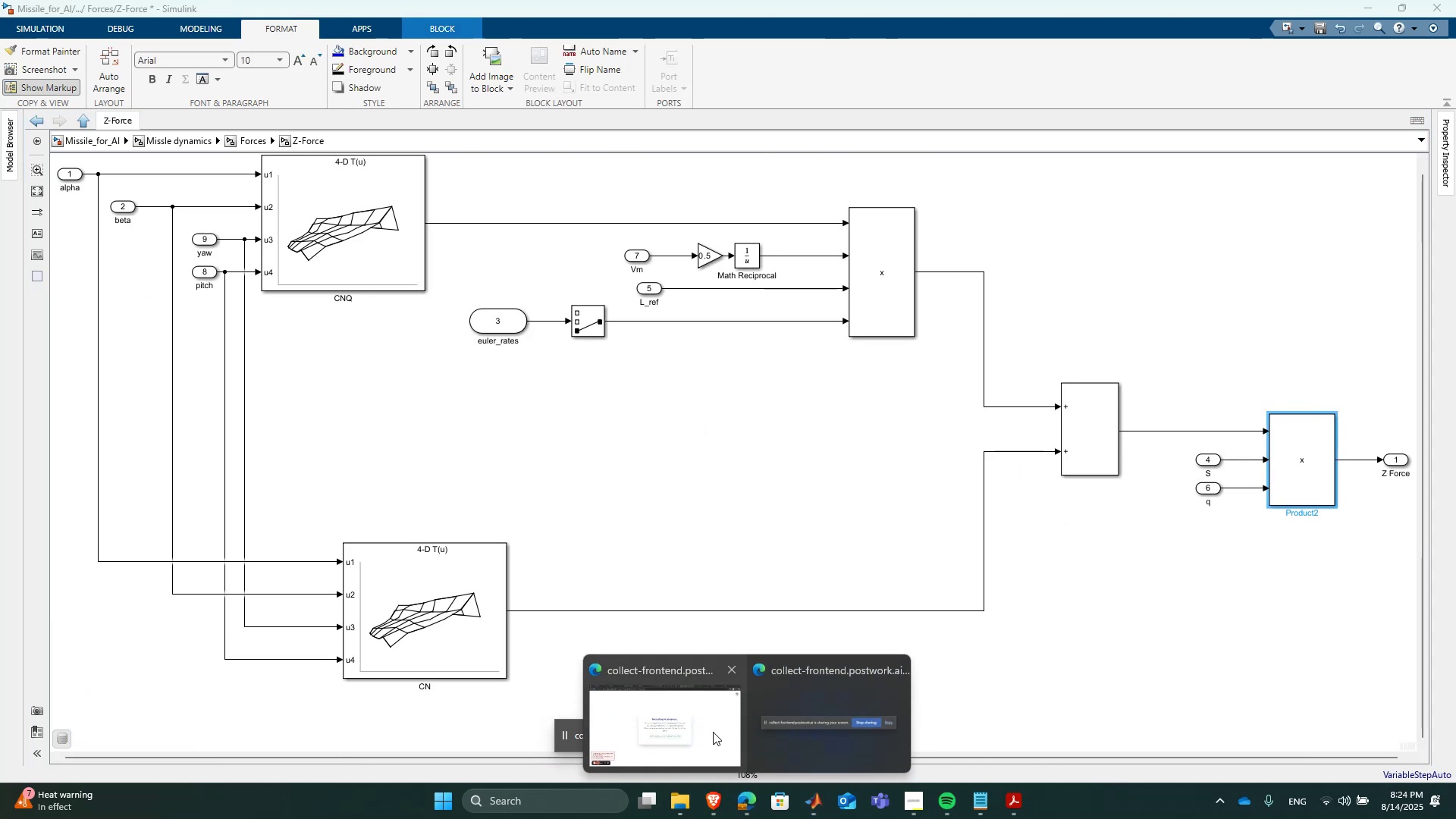 
left_click([713, 732])
 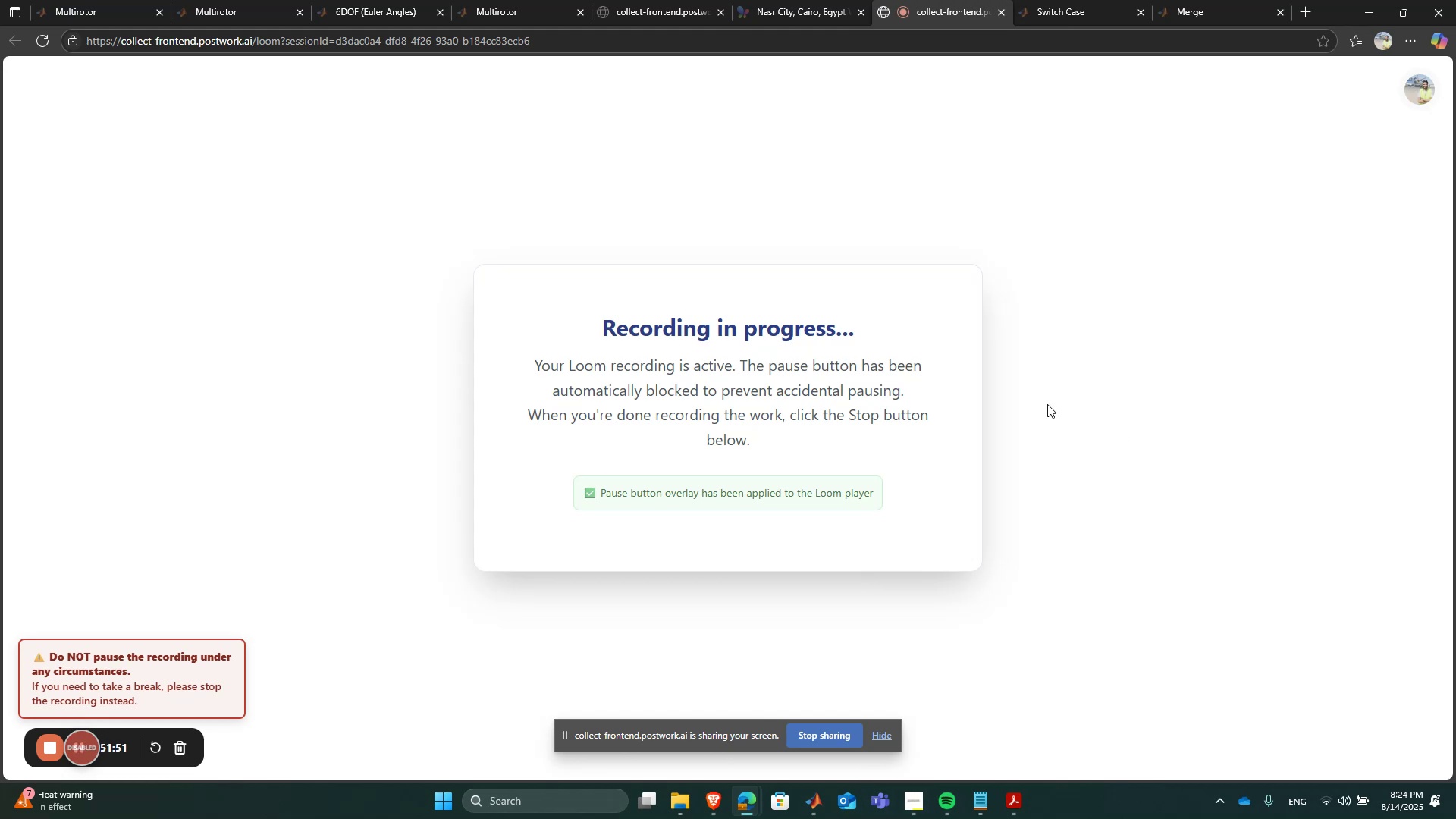 
wait(5.48)
 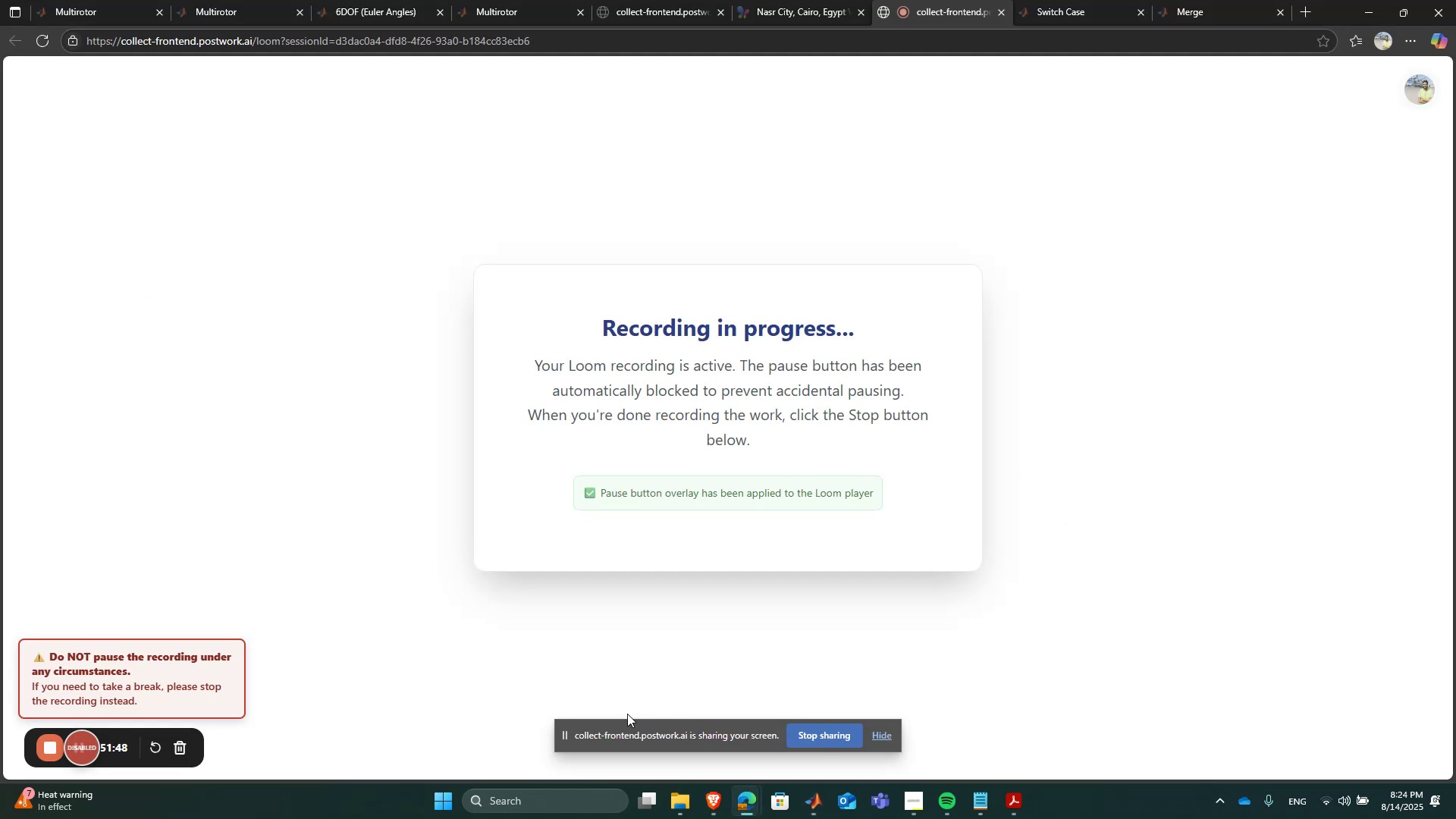 
left_click([720, 805])
 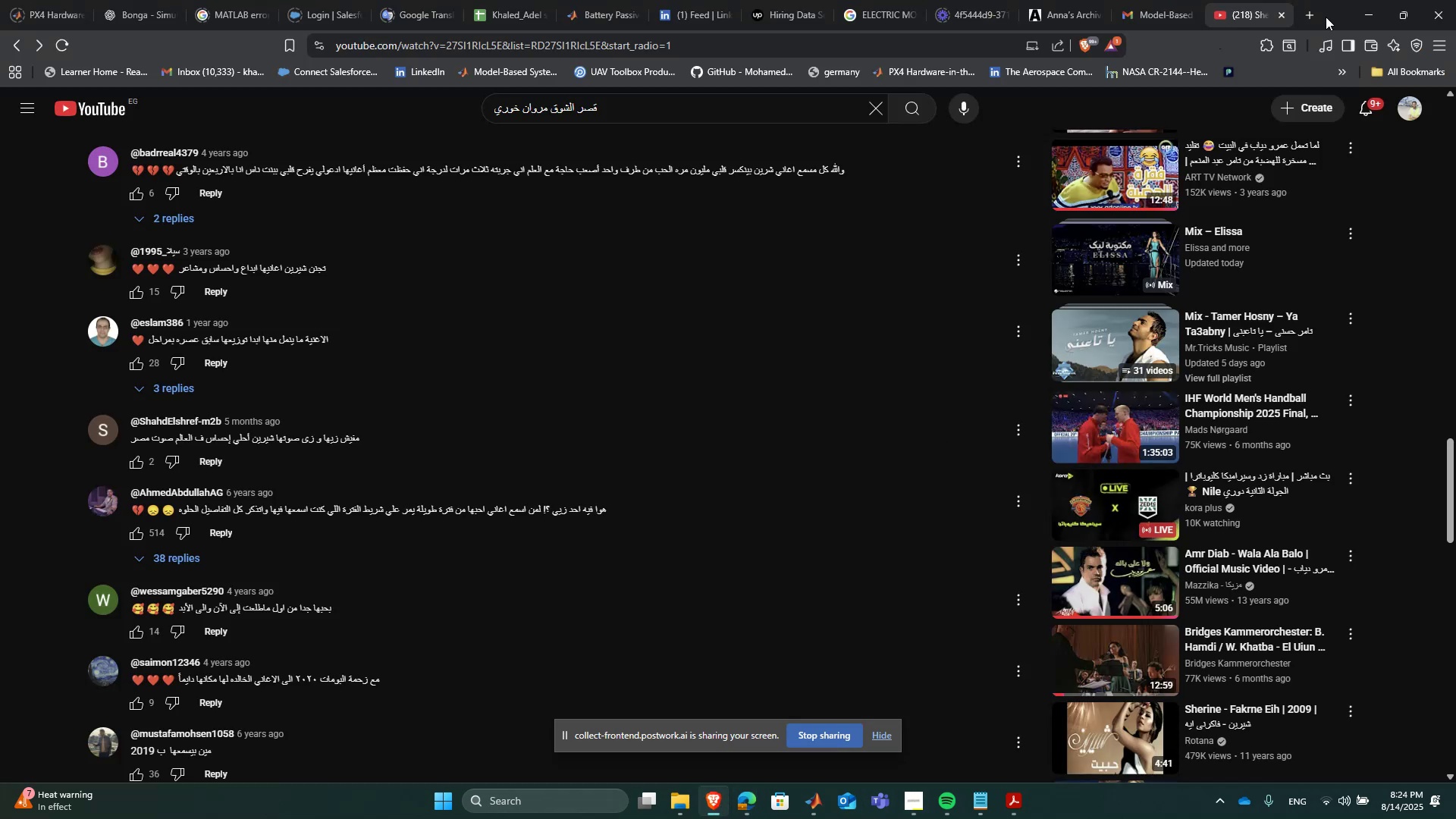 
left_click([1311, 11])
 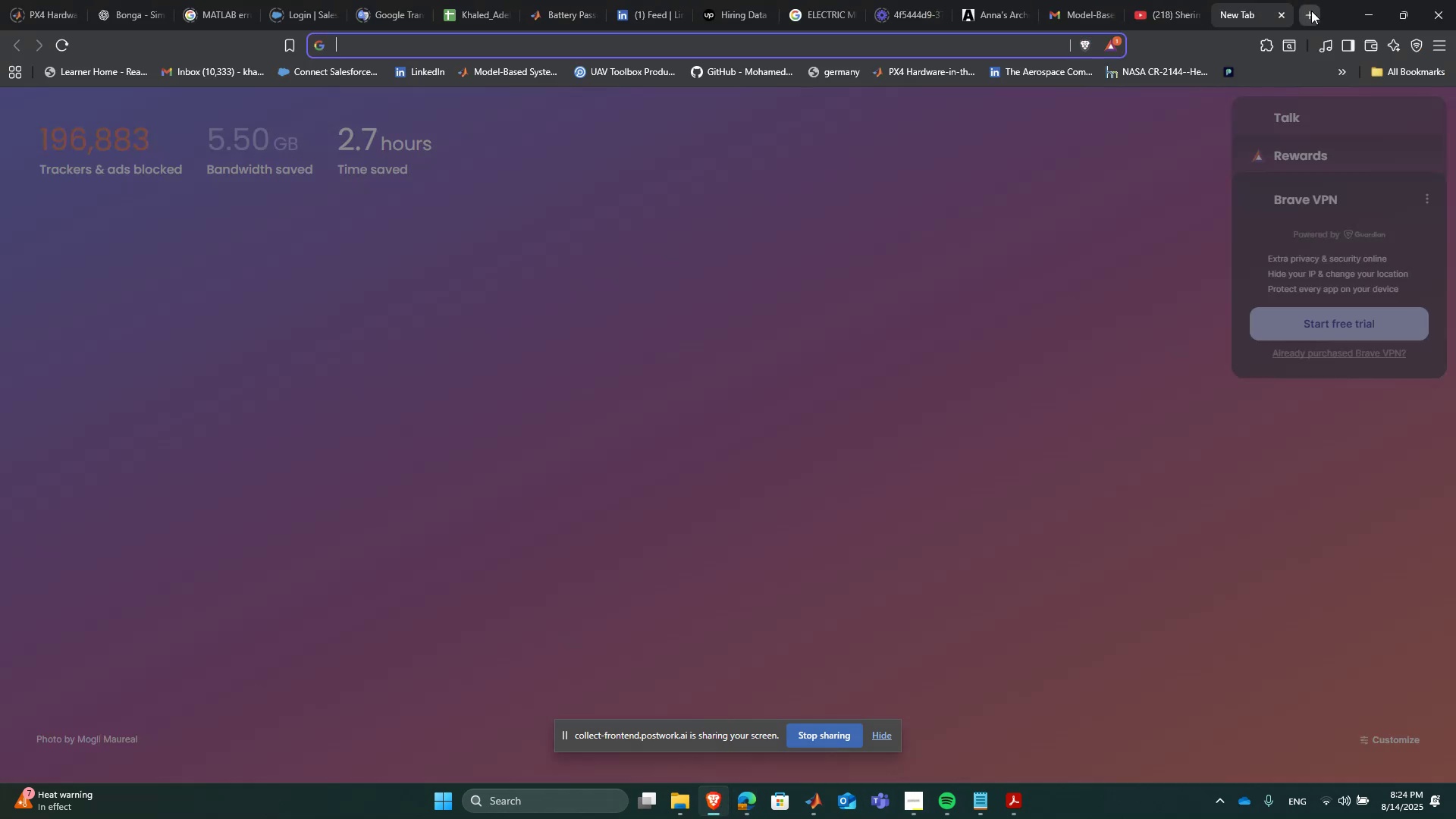 
type(fas)
 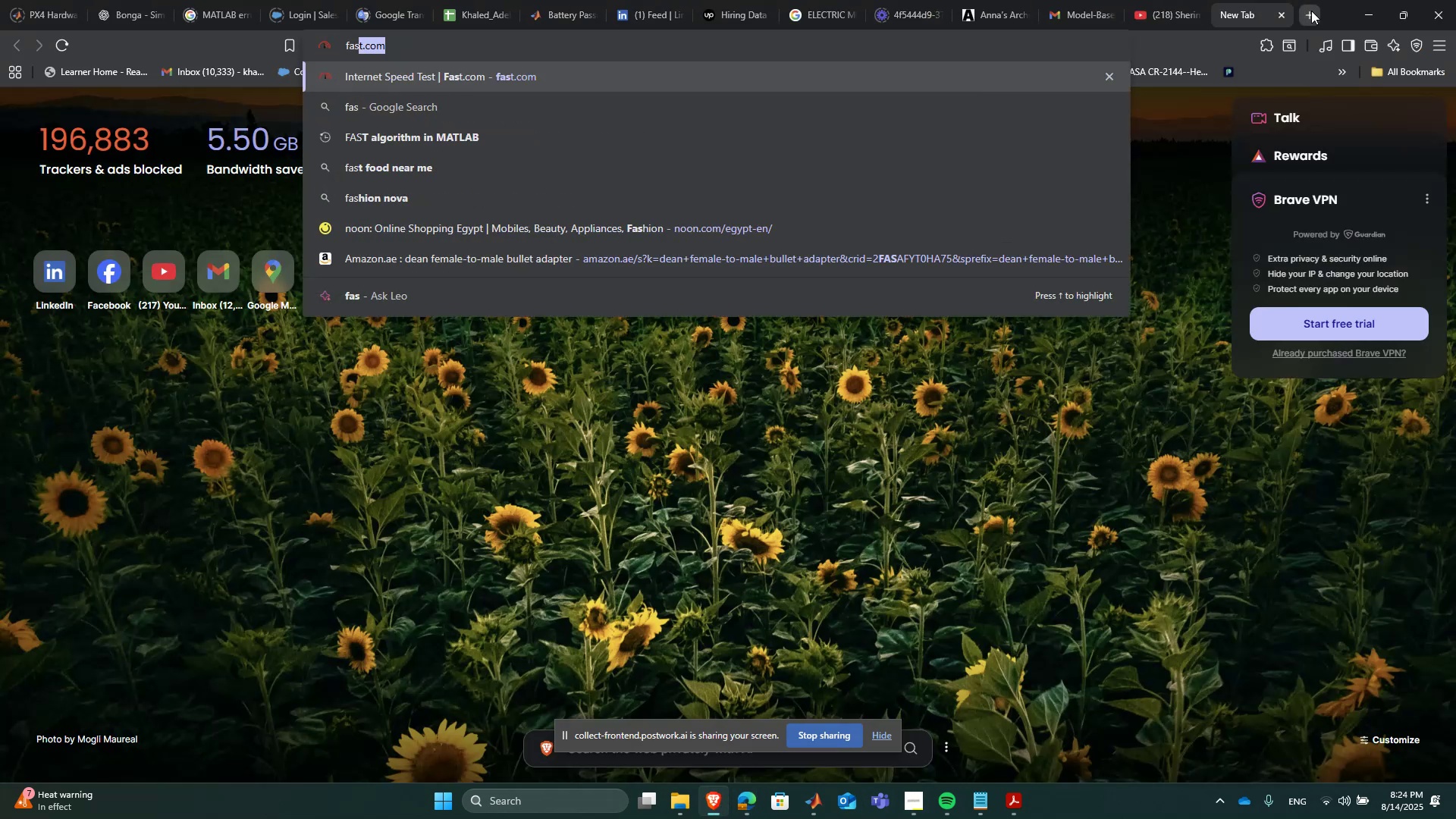 
key(ArrowDown)
 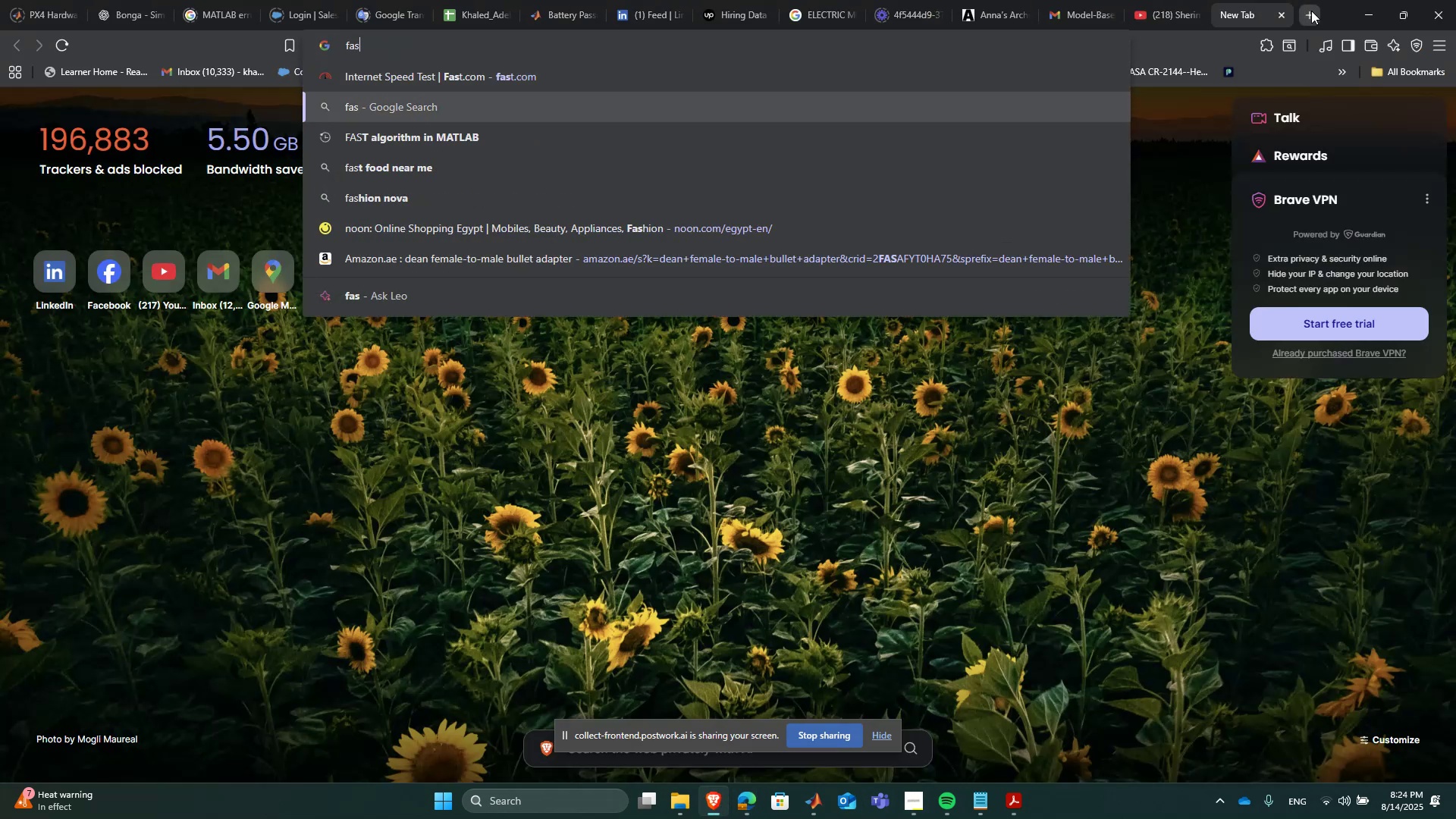 
key(ArrowUp)
 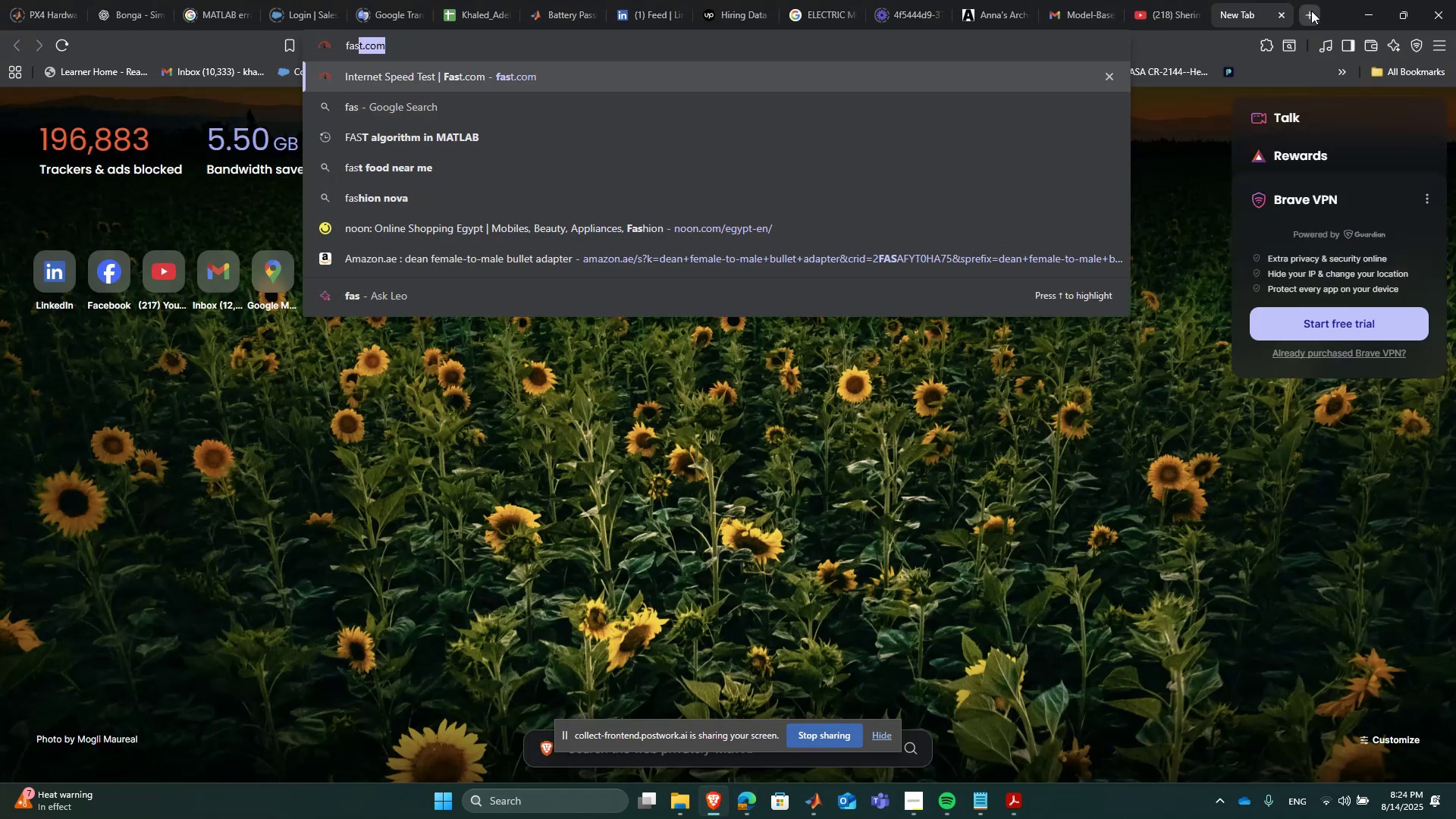 
key(Enter)
 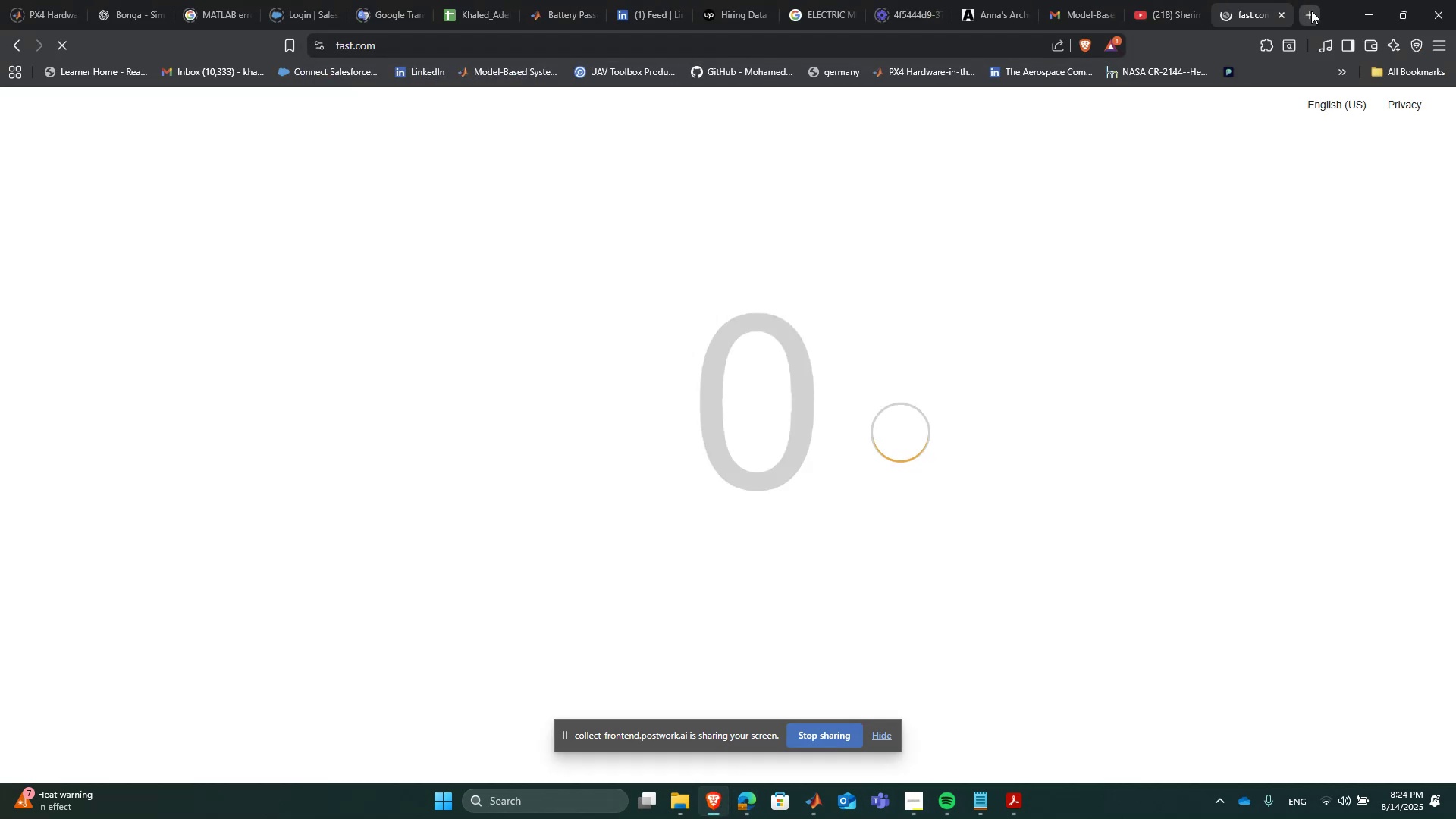 
scroll: coordinate [1311, 11], scroll_direction: up, amount: 1.0
 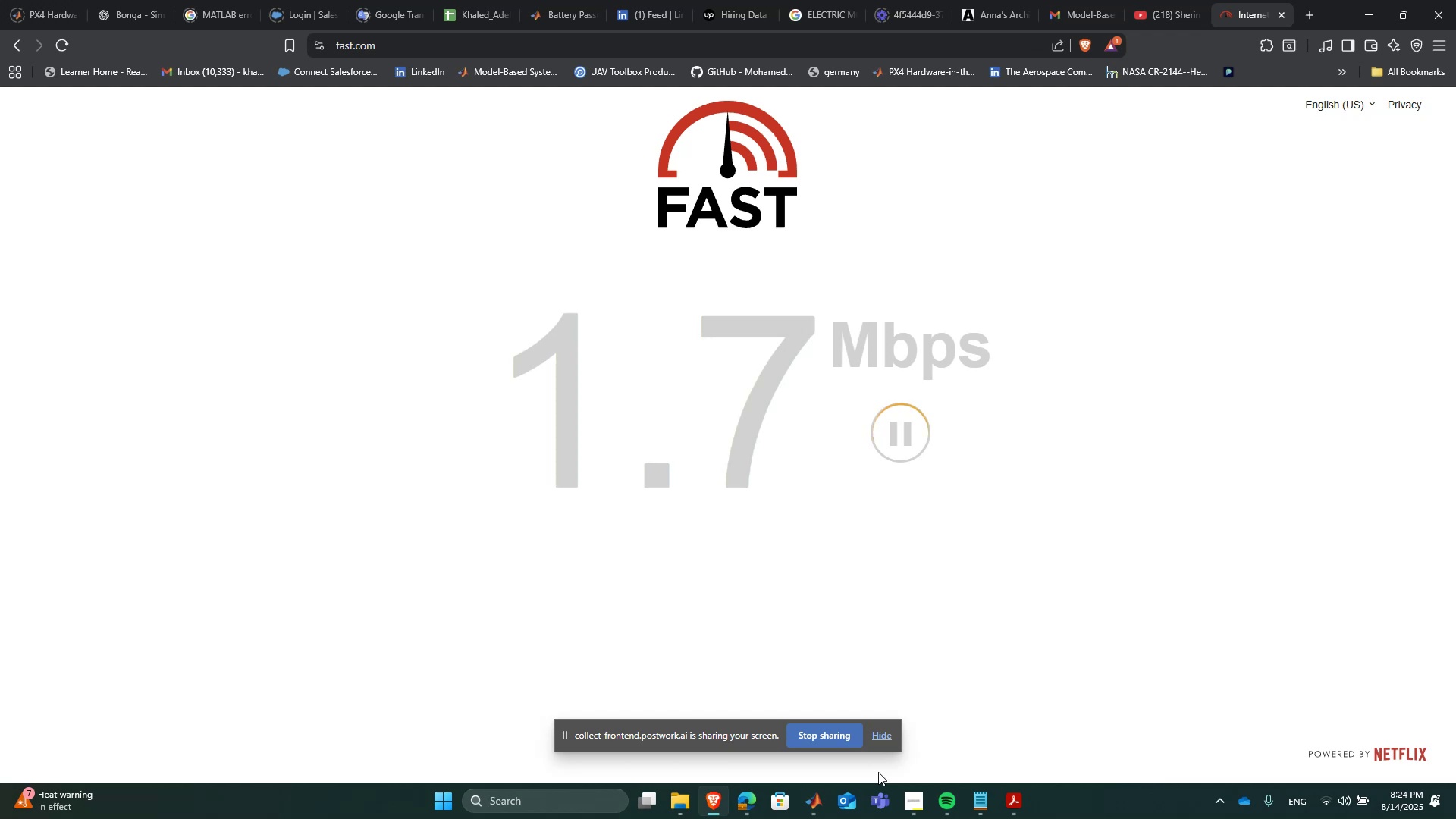 
left_click([818, 790])
 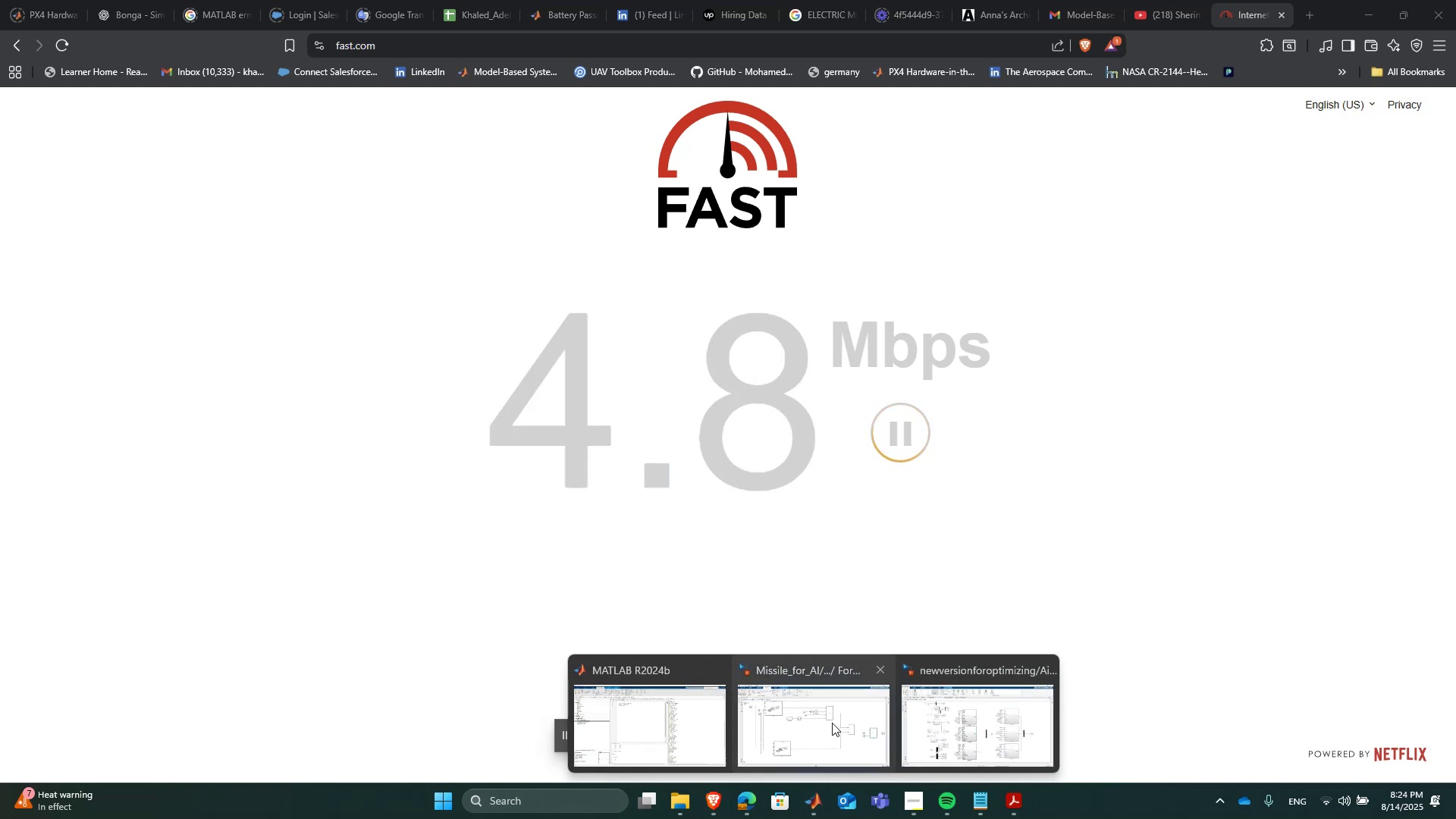 
left_click([834, 720])
 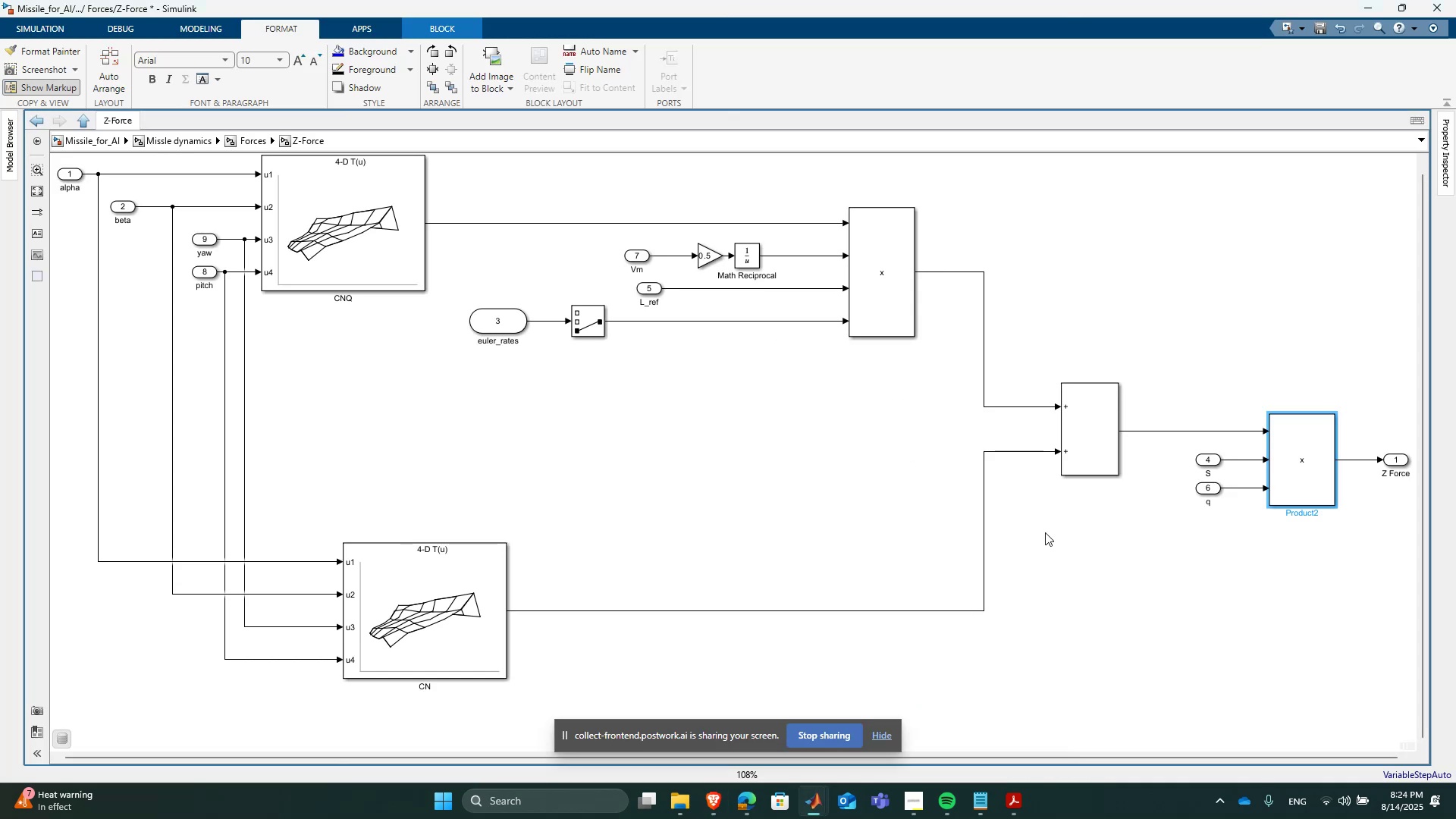 
scroll: coordinate [1045, 532], scroll_direction: none, amount: 0.0
 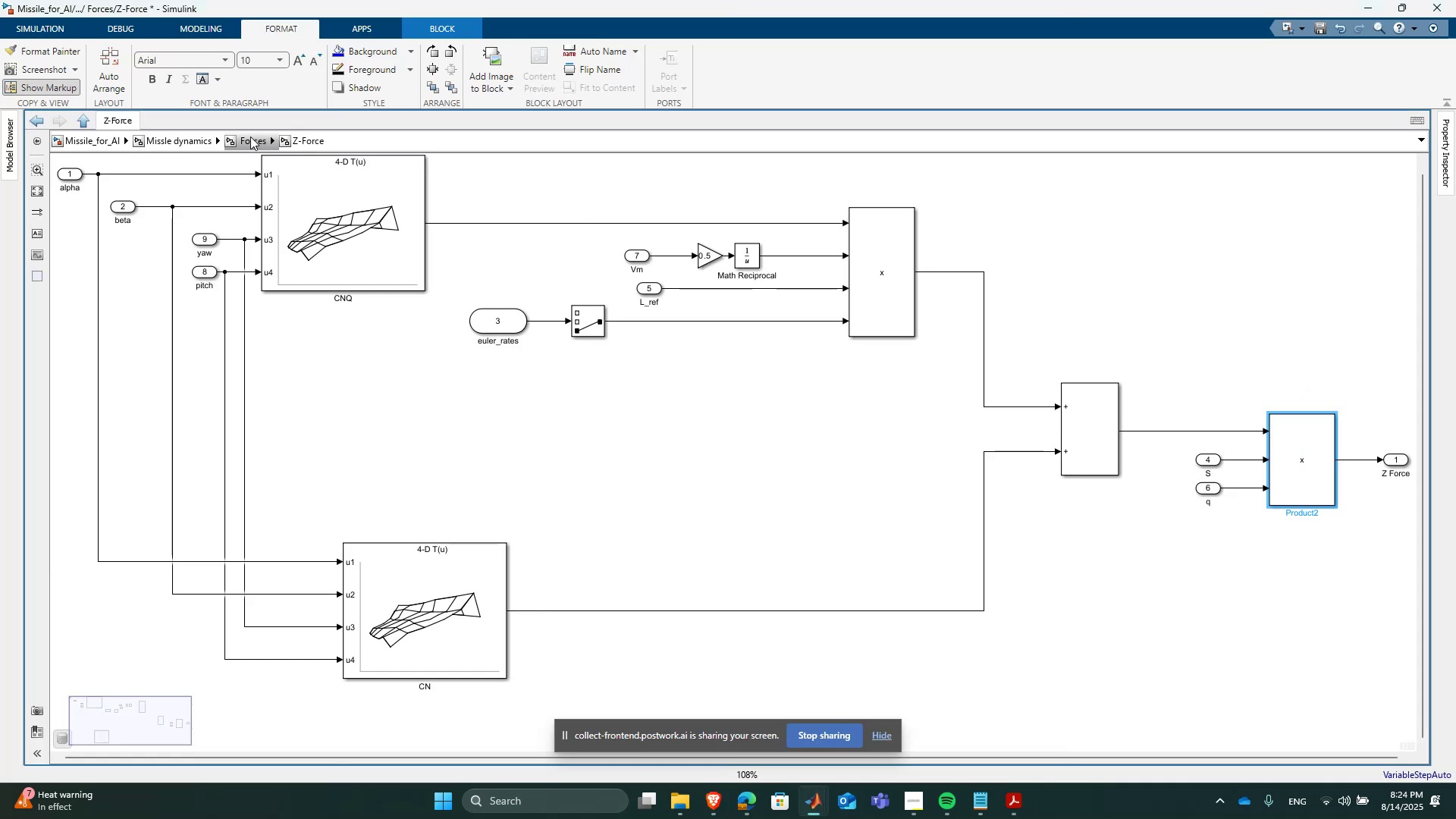 
left_click([462, 350])
 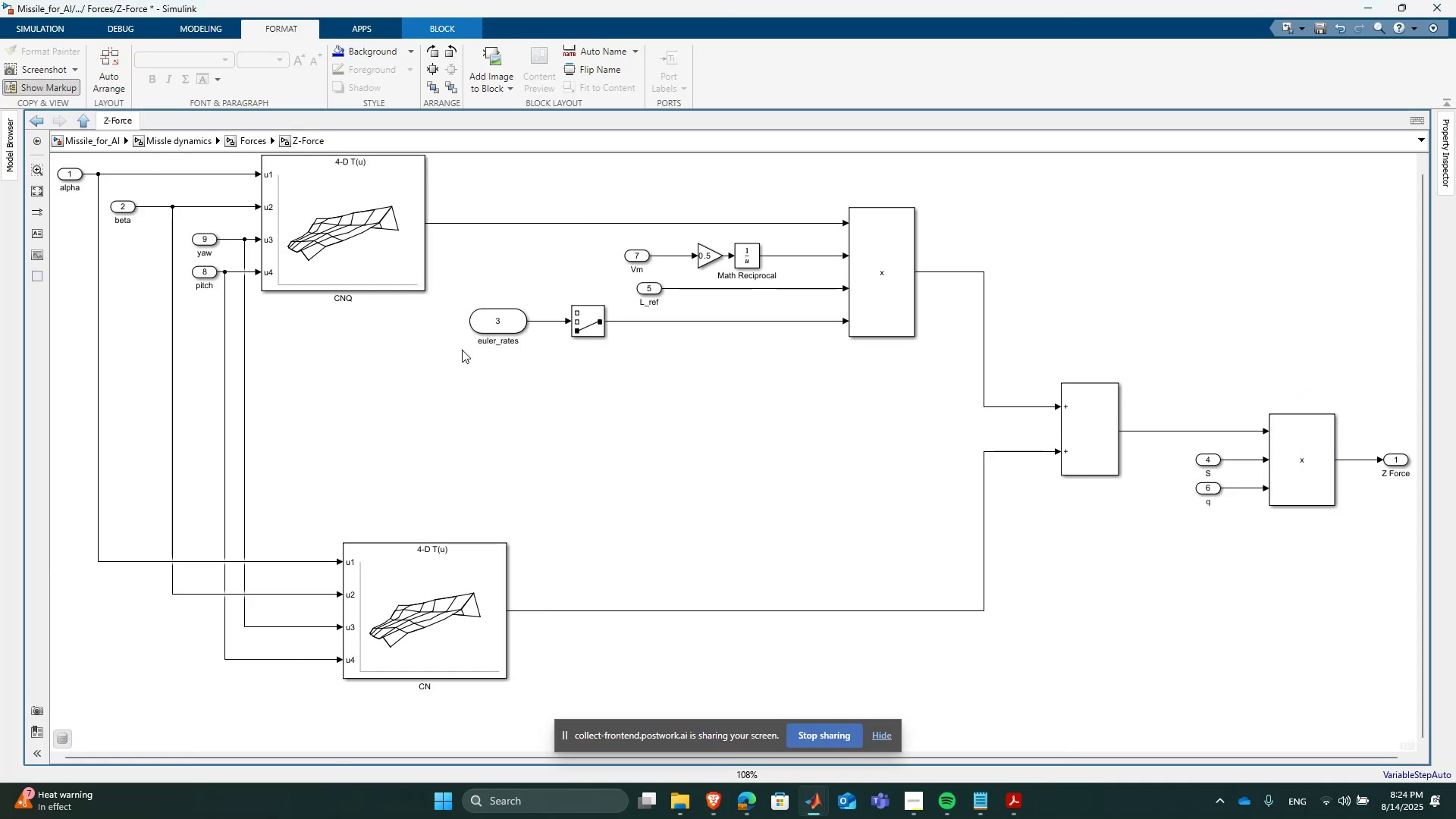 
key(Control+S)
 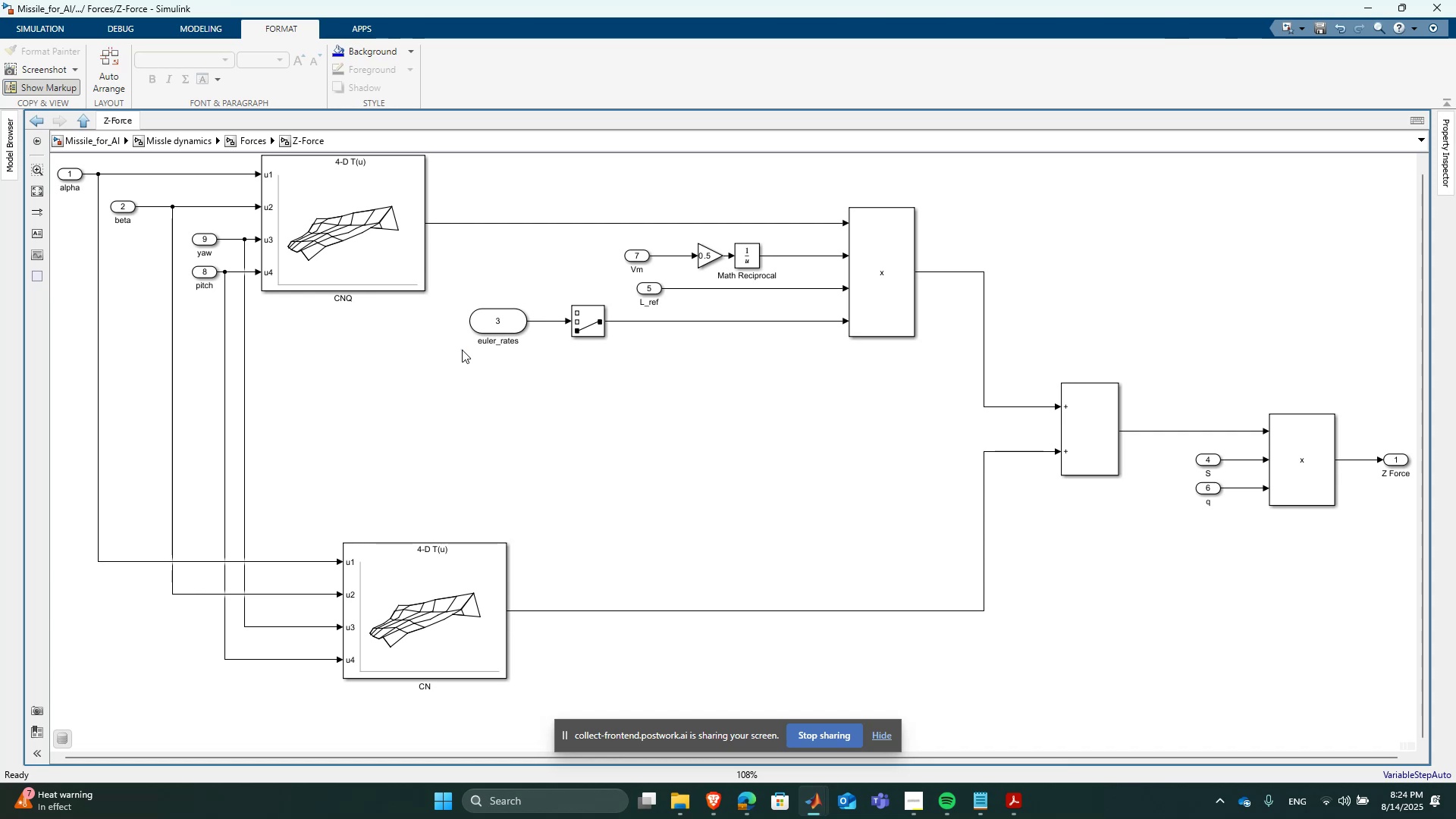 
wait(12.46)
 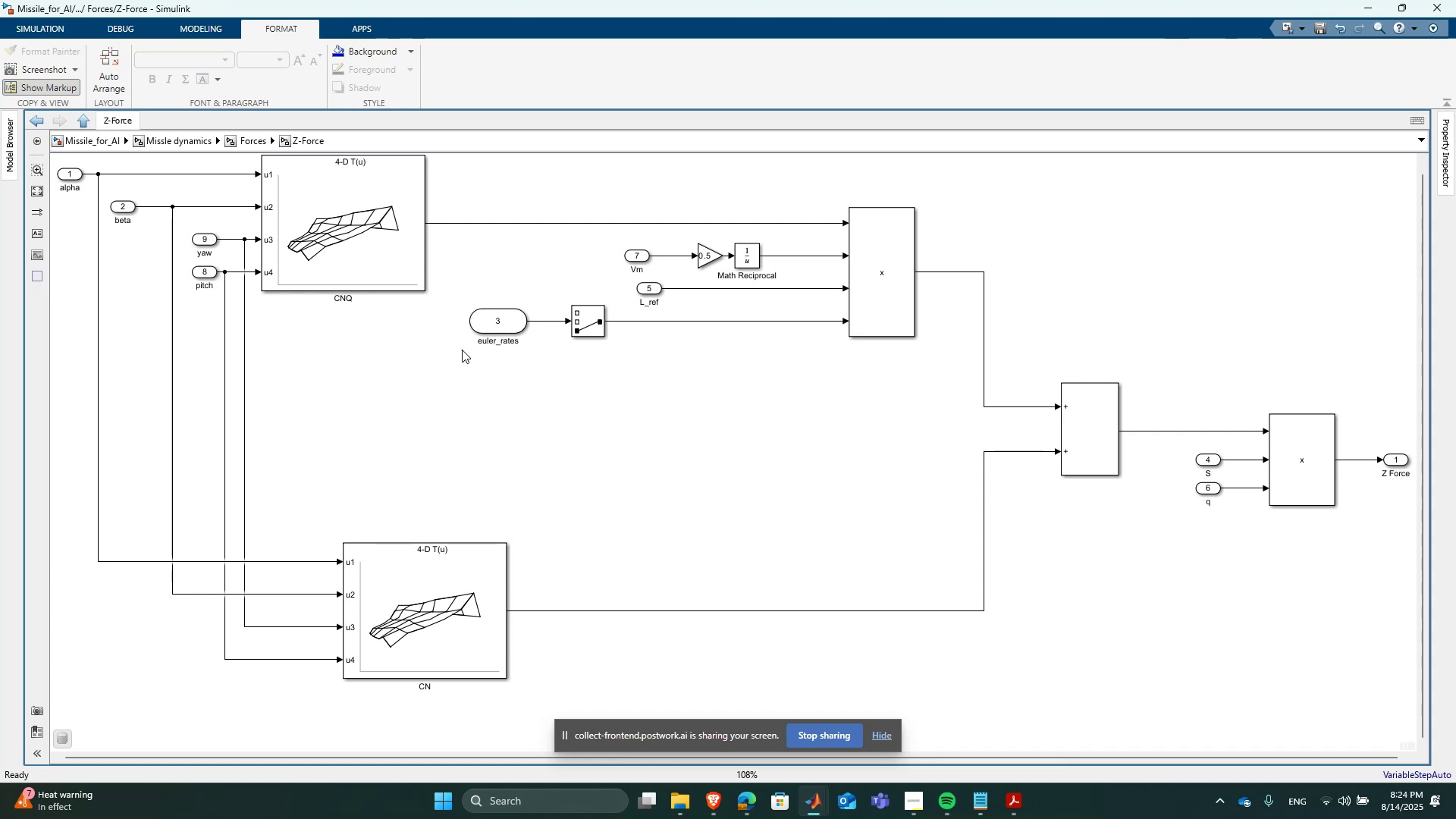 
scroll: coordinate [491, 402], scroll_direction: up, amount: 1.0
 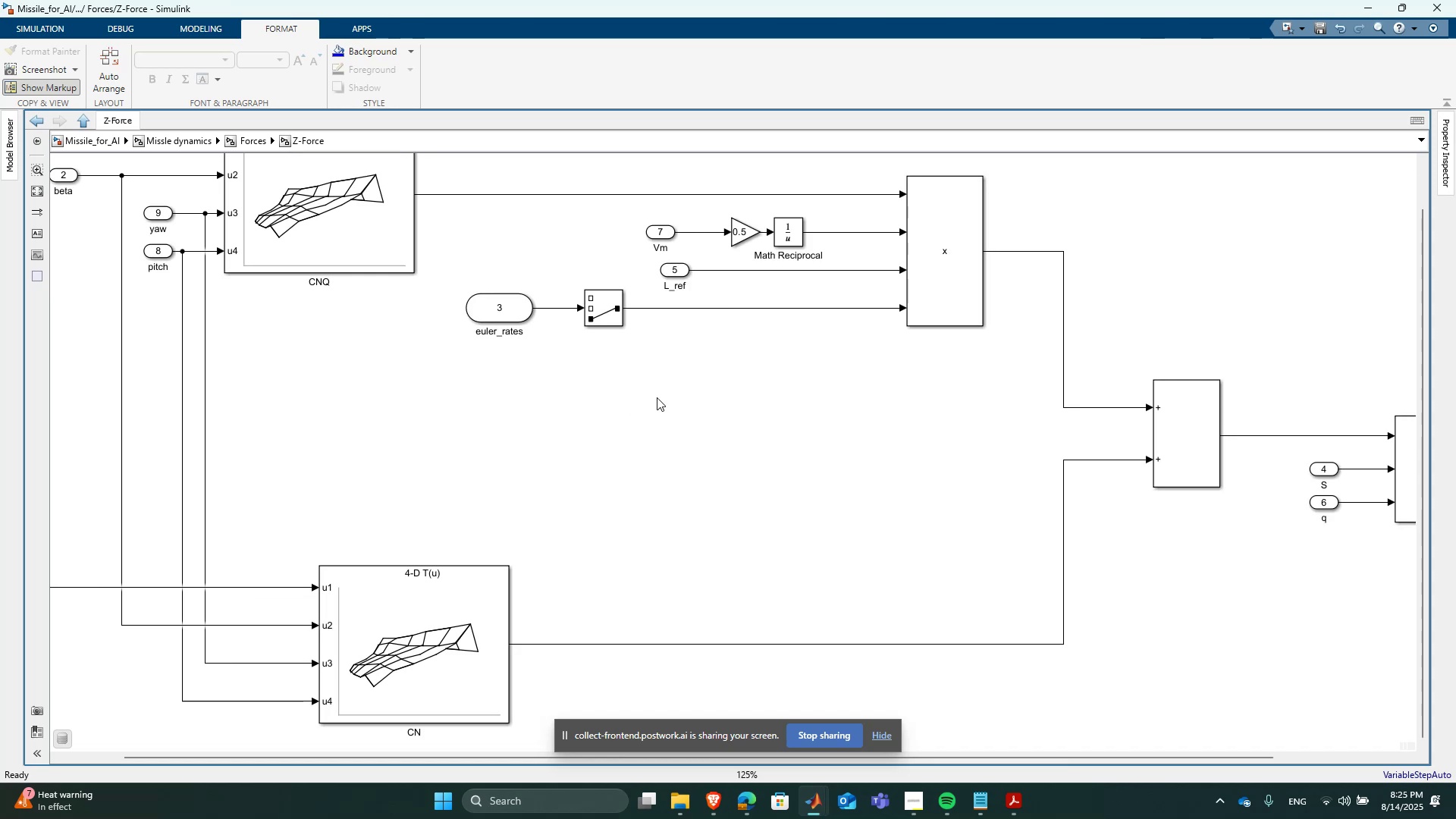 
left_click([657, 397])
 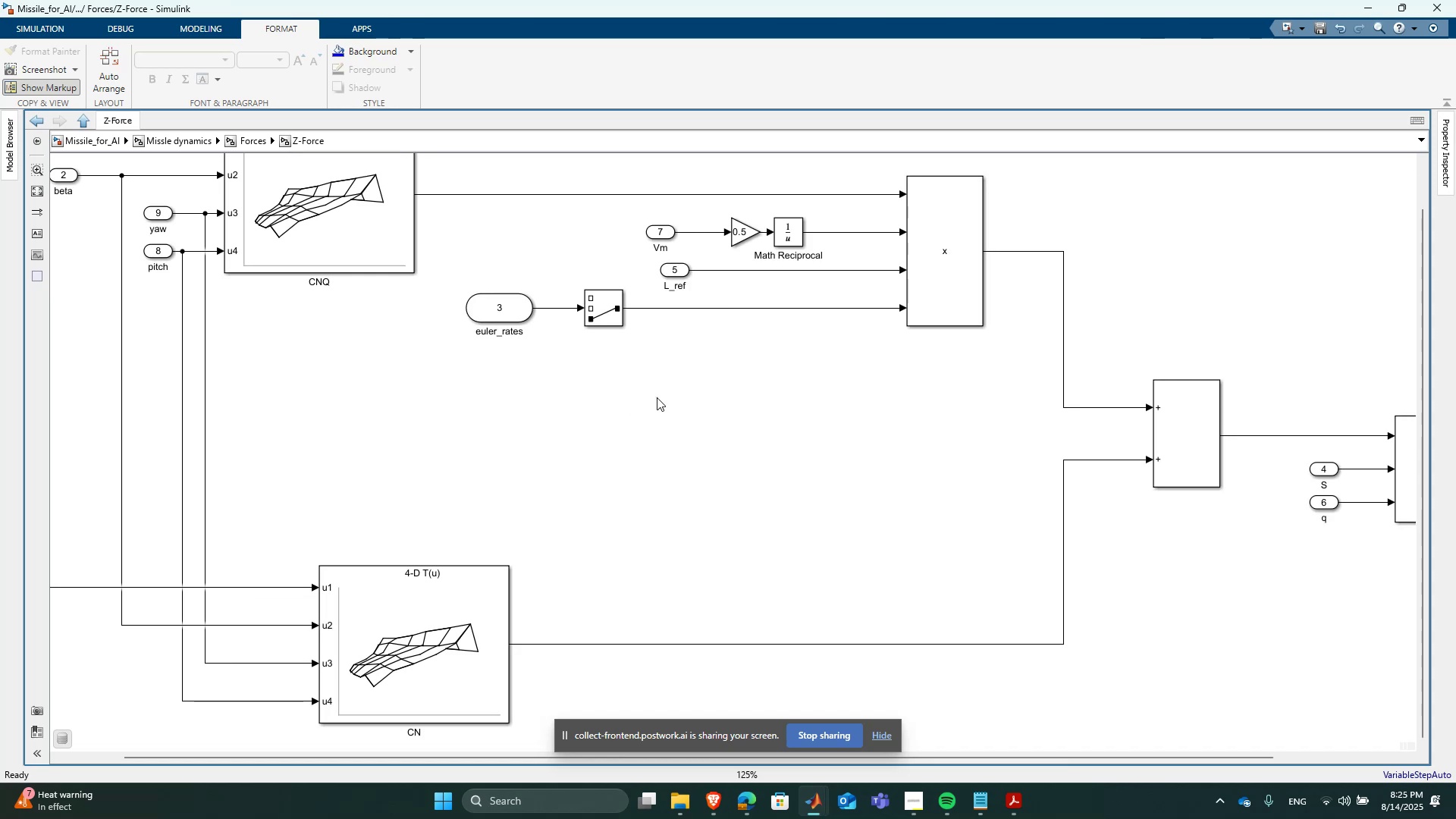 
key(Space)
 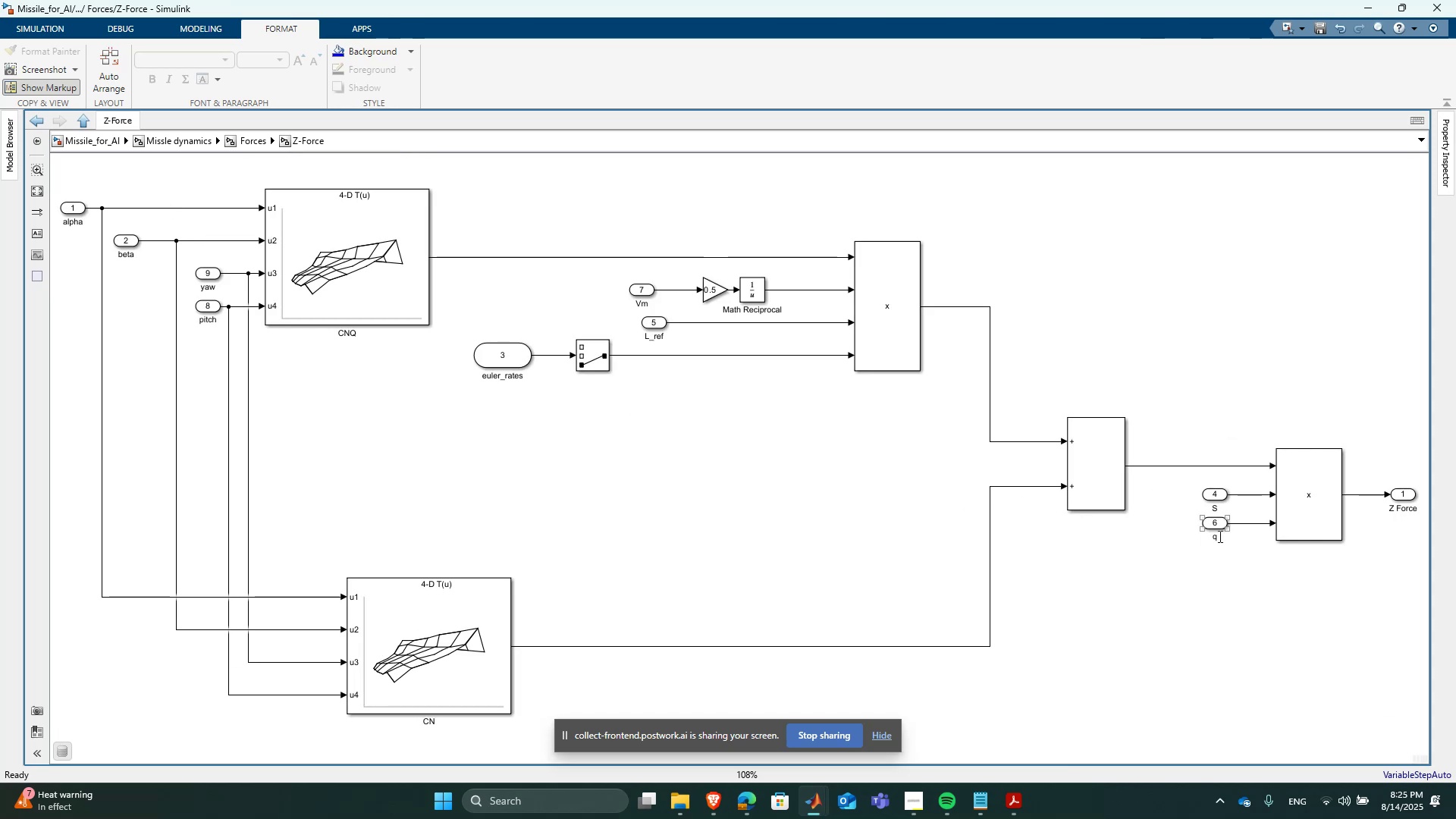 
scroll: coordinate [759, 529], scroll_direction: down, amount: 5.0
 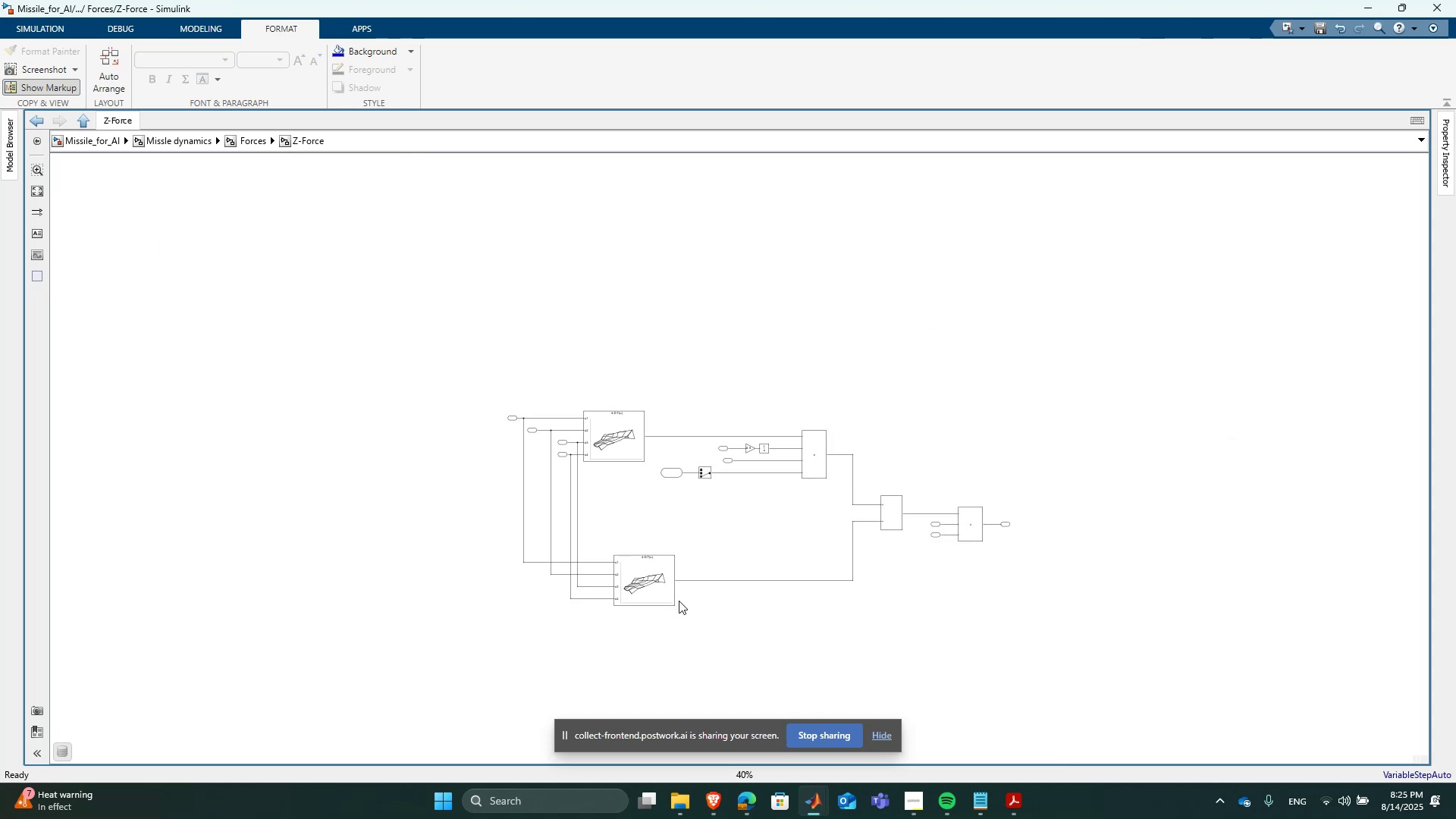 
scroll: coordinate [663, 617], scroll_direction: up, amount: 3.0
 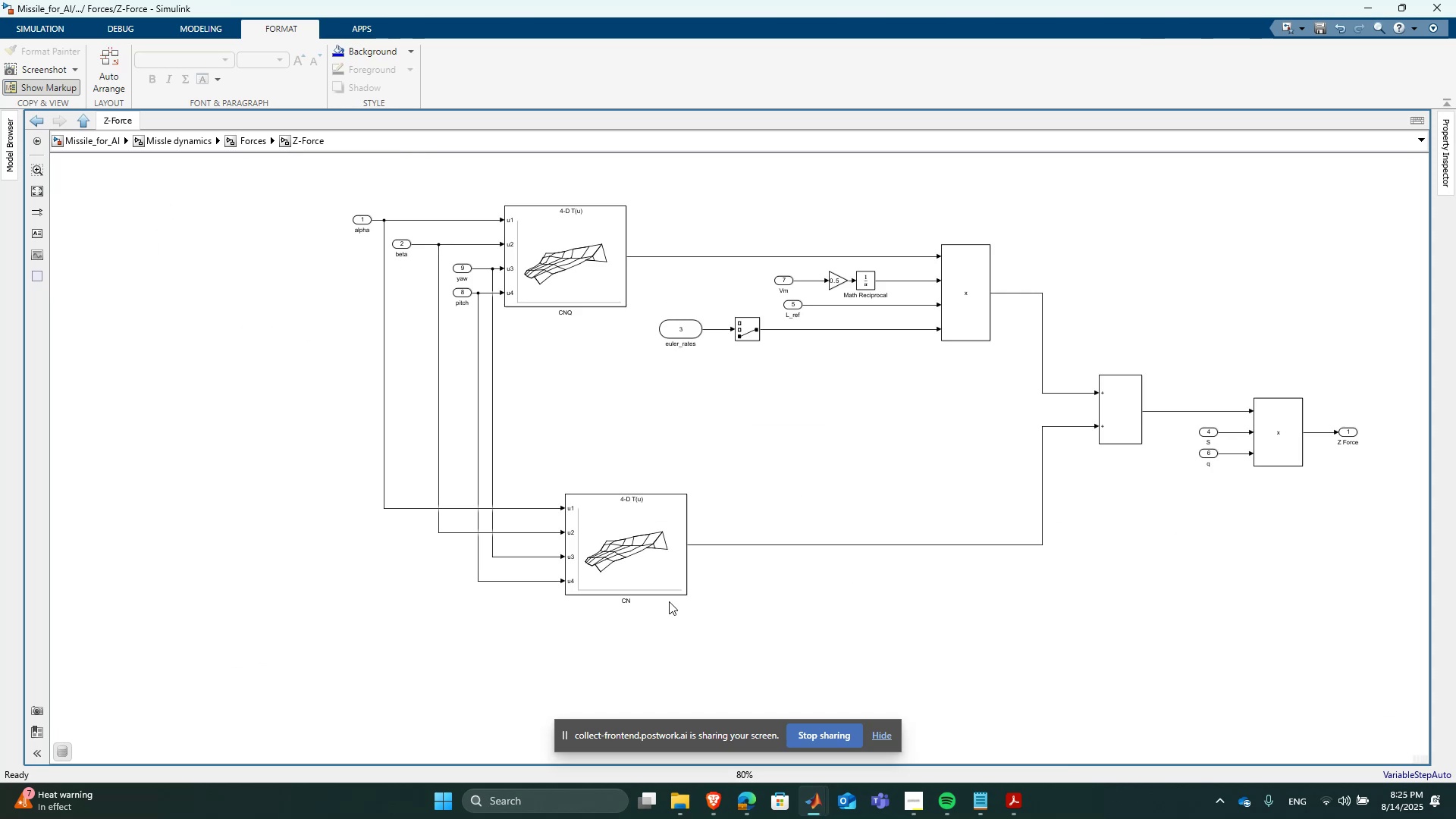 
left_click_drag(start_coordinate=[652, 576], to_coordinate=[661, 455])
 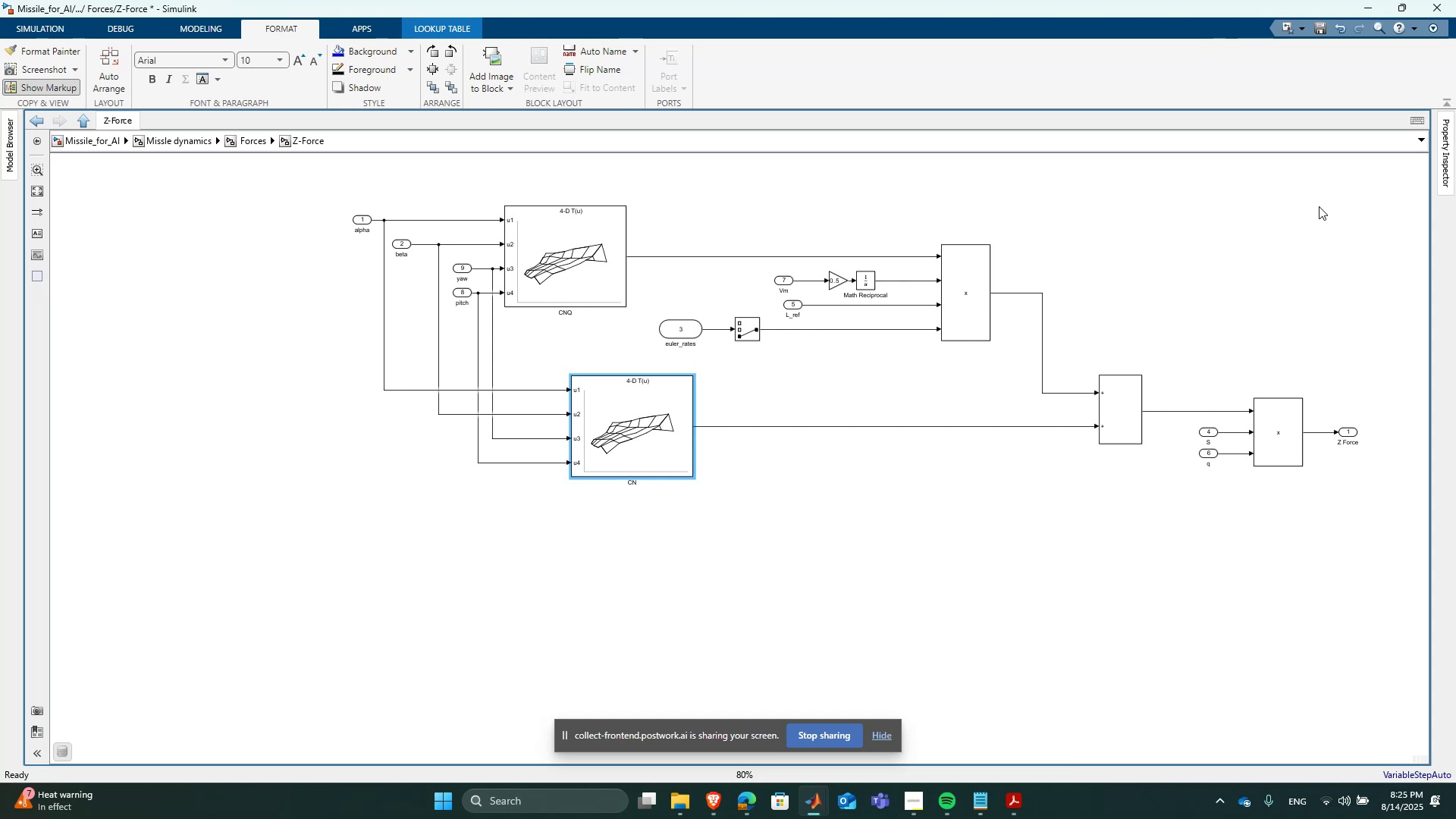 
left_click_drag(start_coordinate=[318, 200], to_coordinate=[1379, 497])
 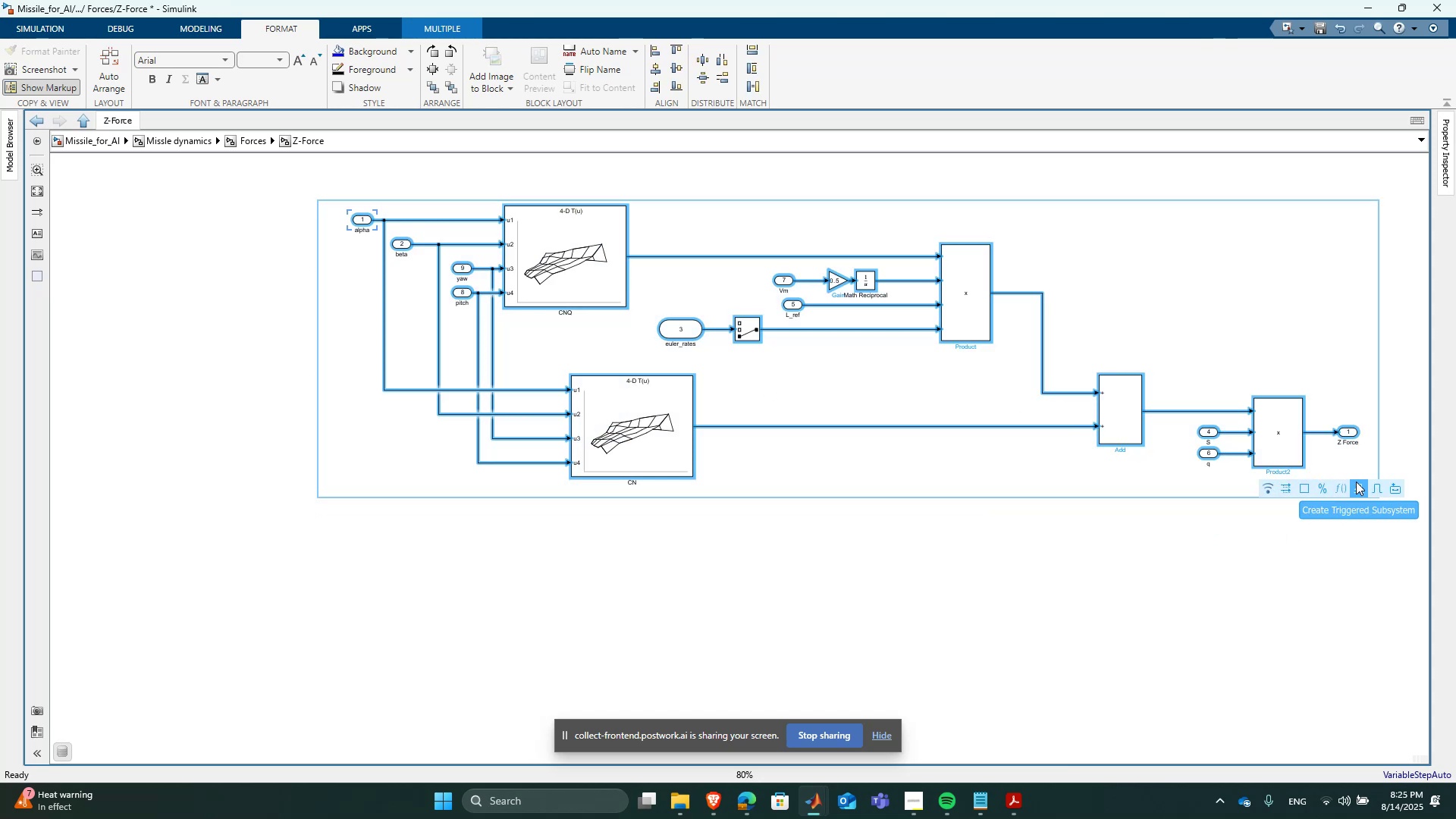 
left_click([1300, 484])
 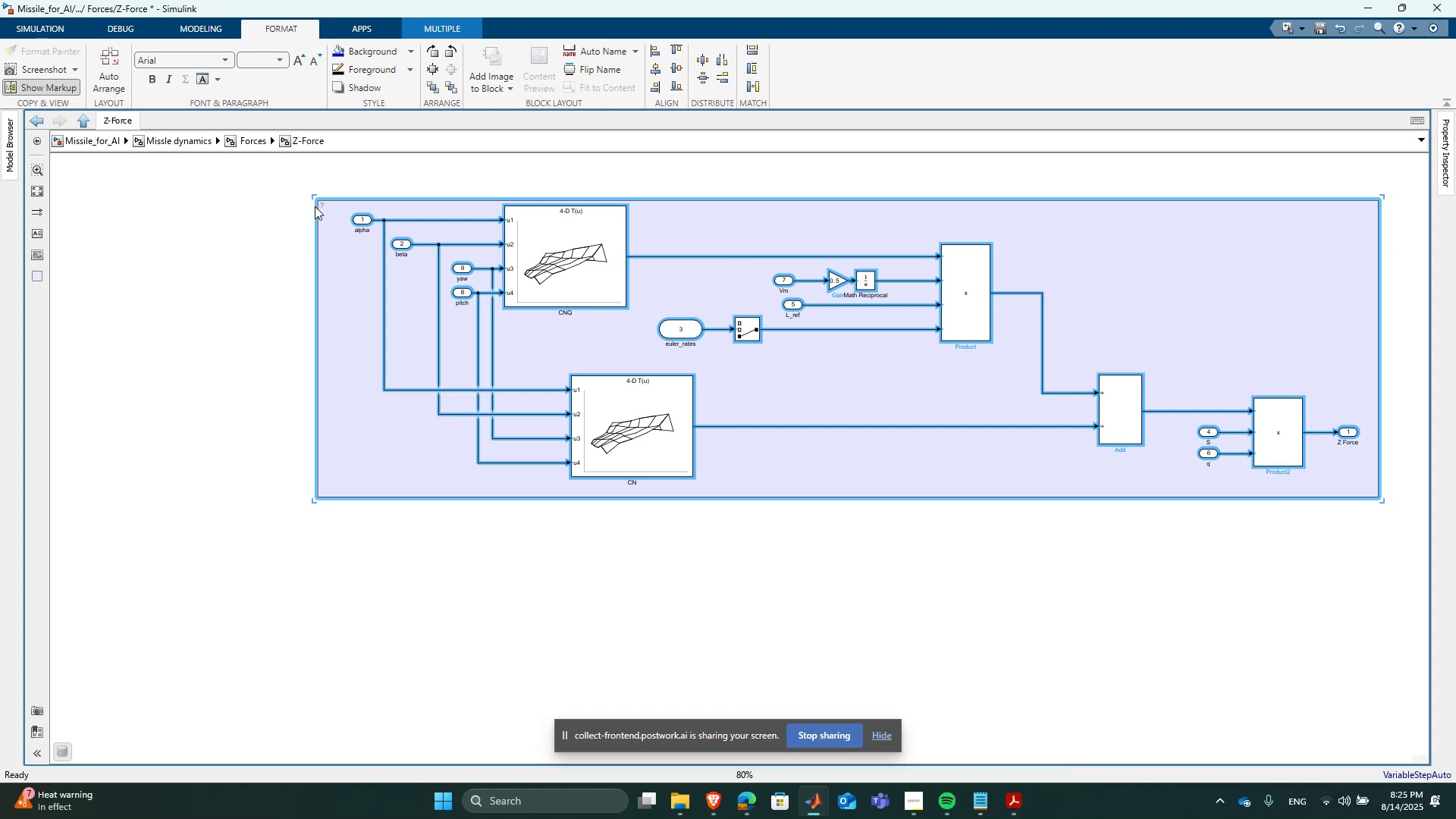 
type(Aerodynamic Forces)
 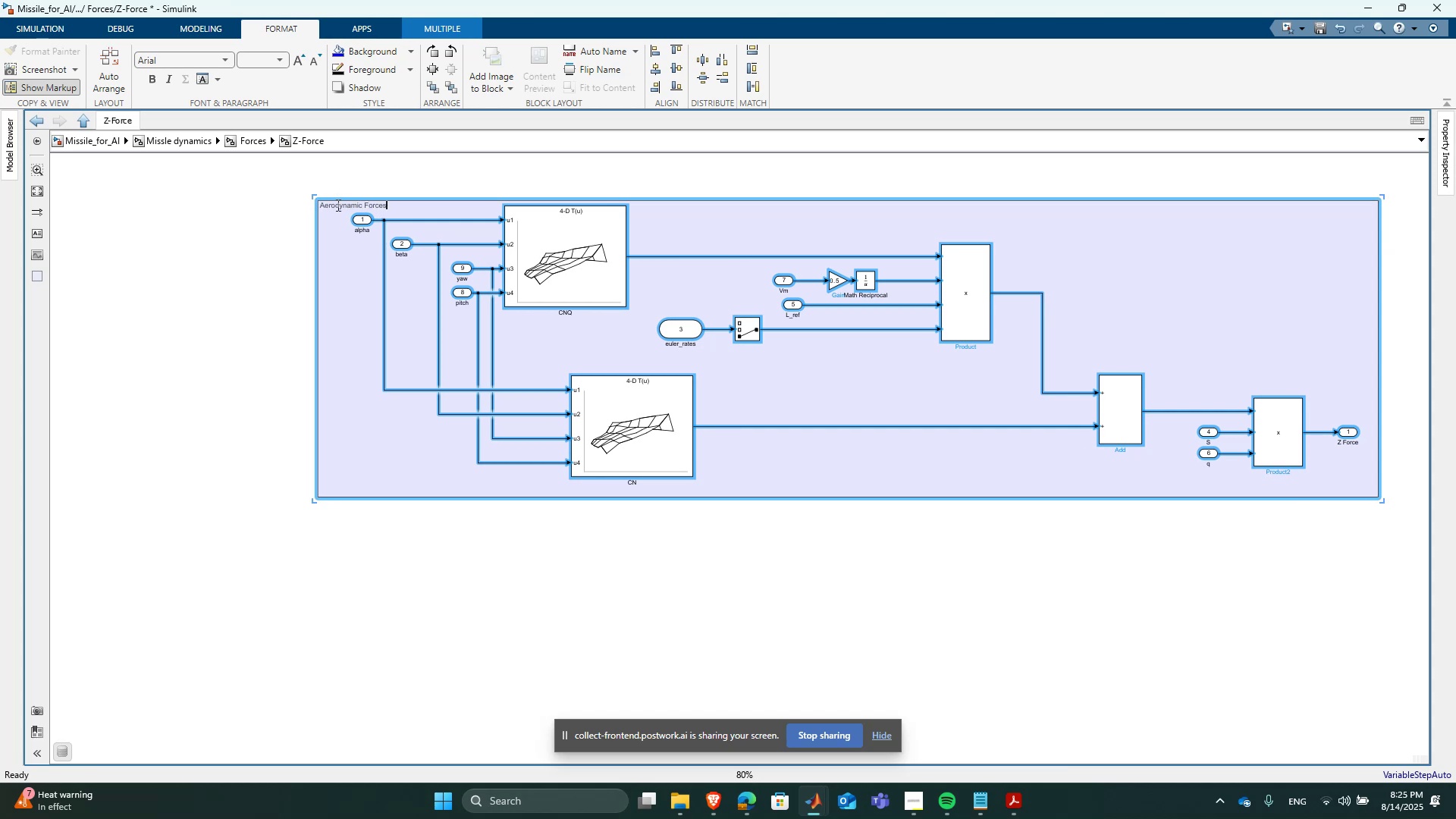 
double_click([337, 204])
 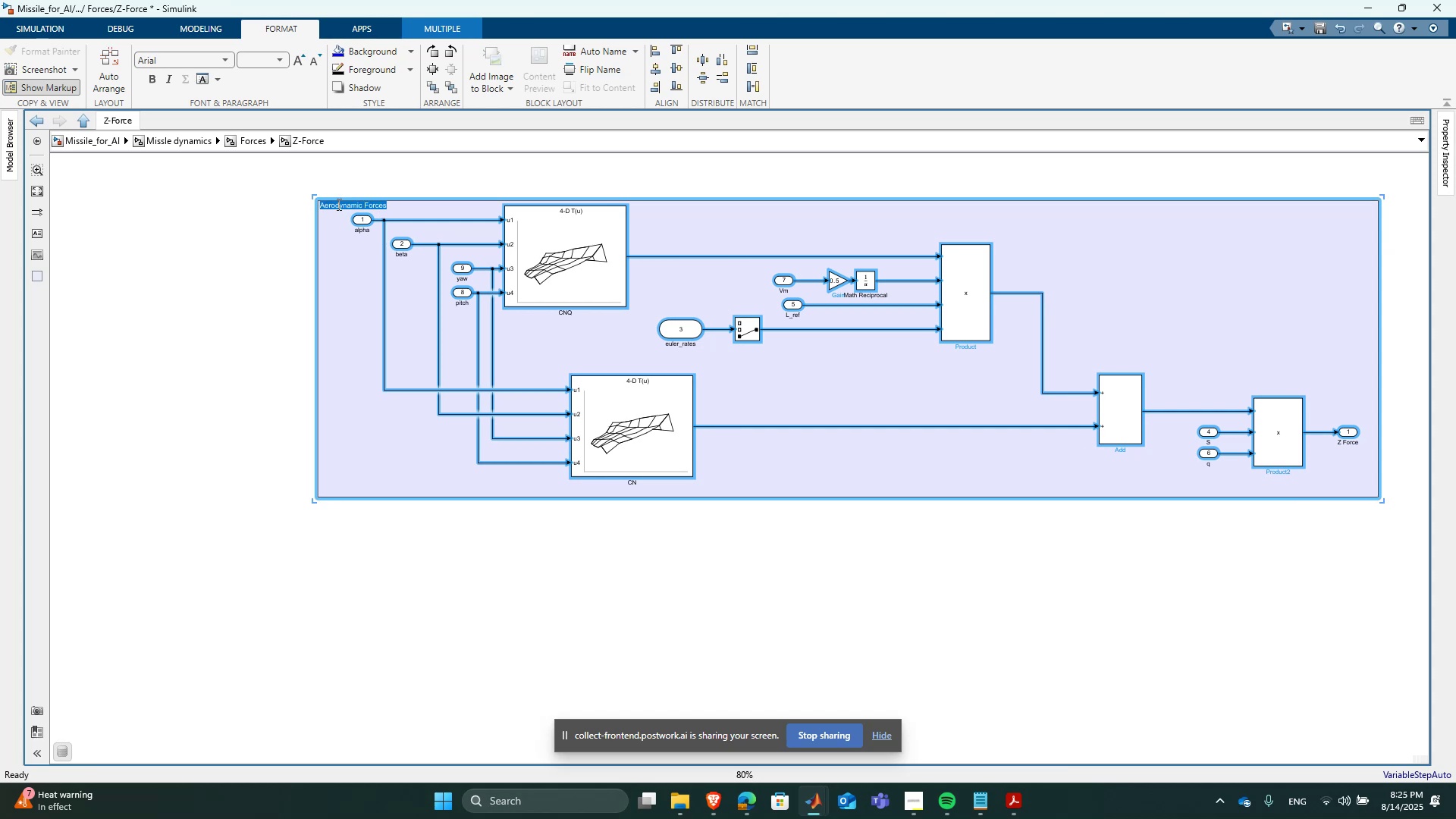 
triple_click([337, 204])
 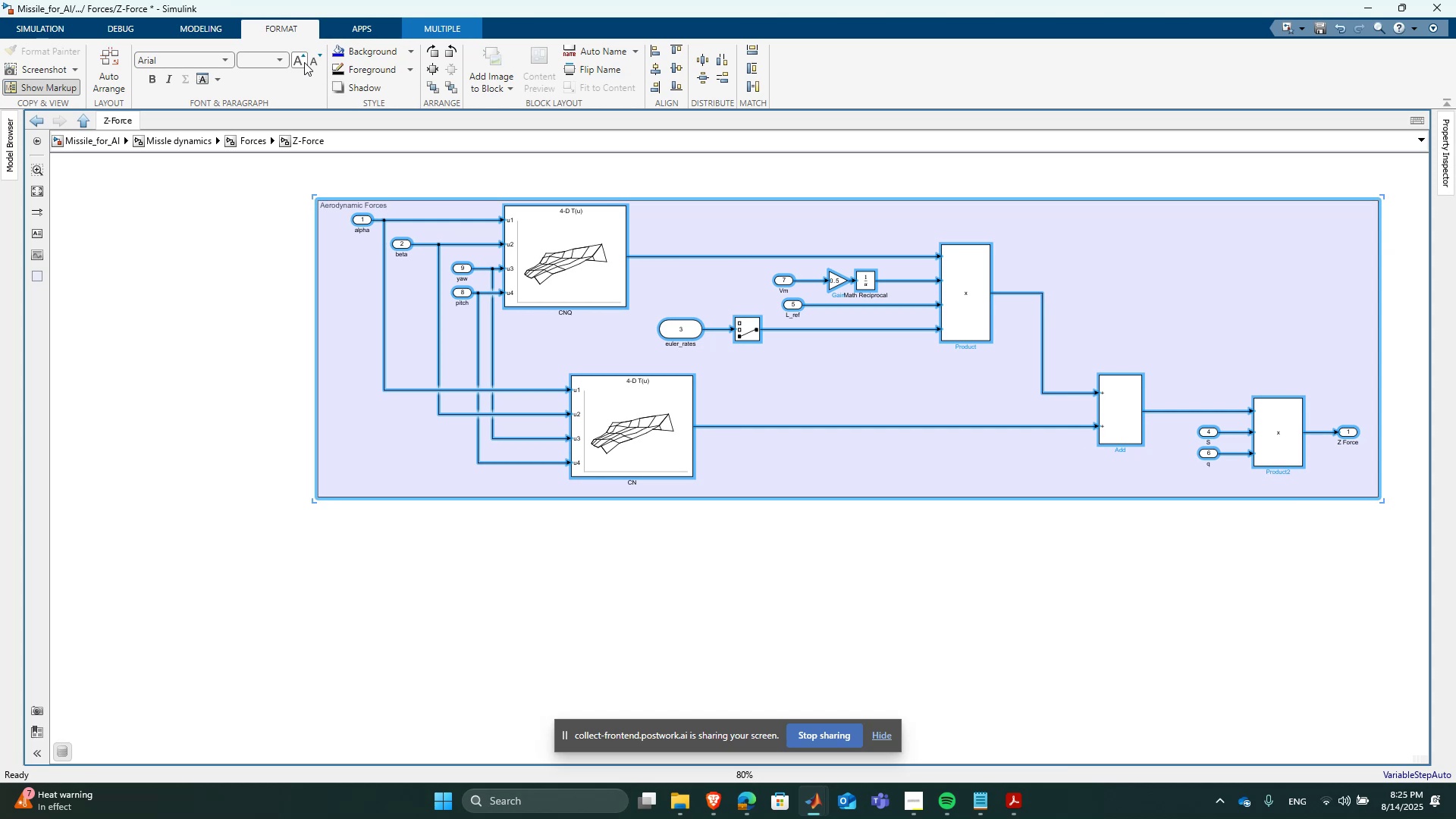 
double_click([304, 62])
 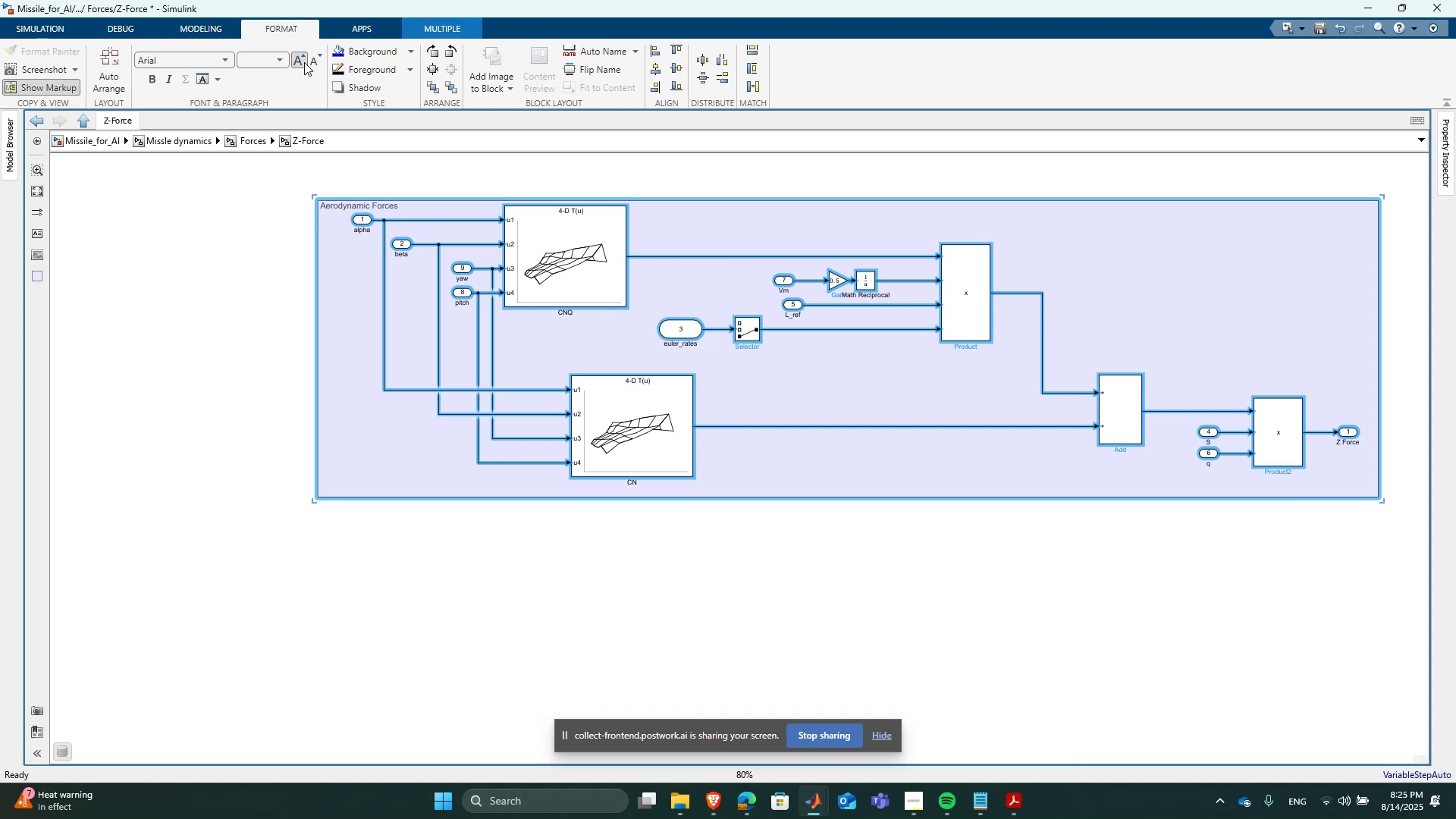 
triple_click([304, 62])
 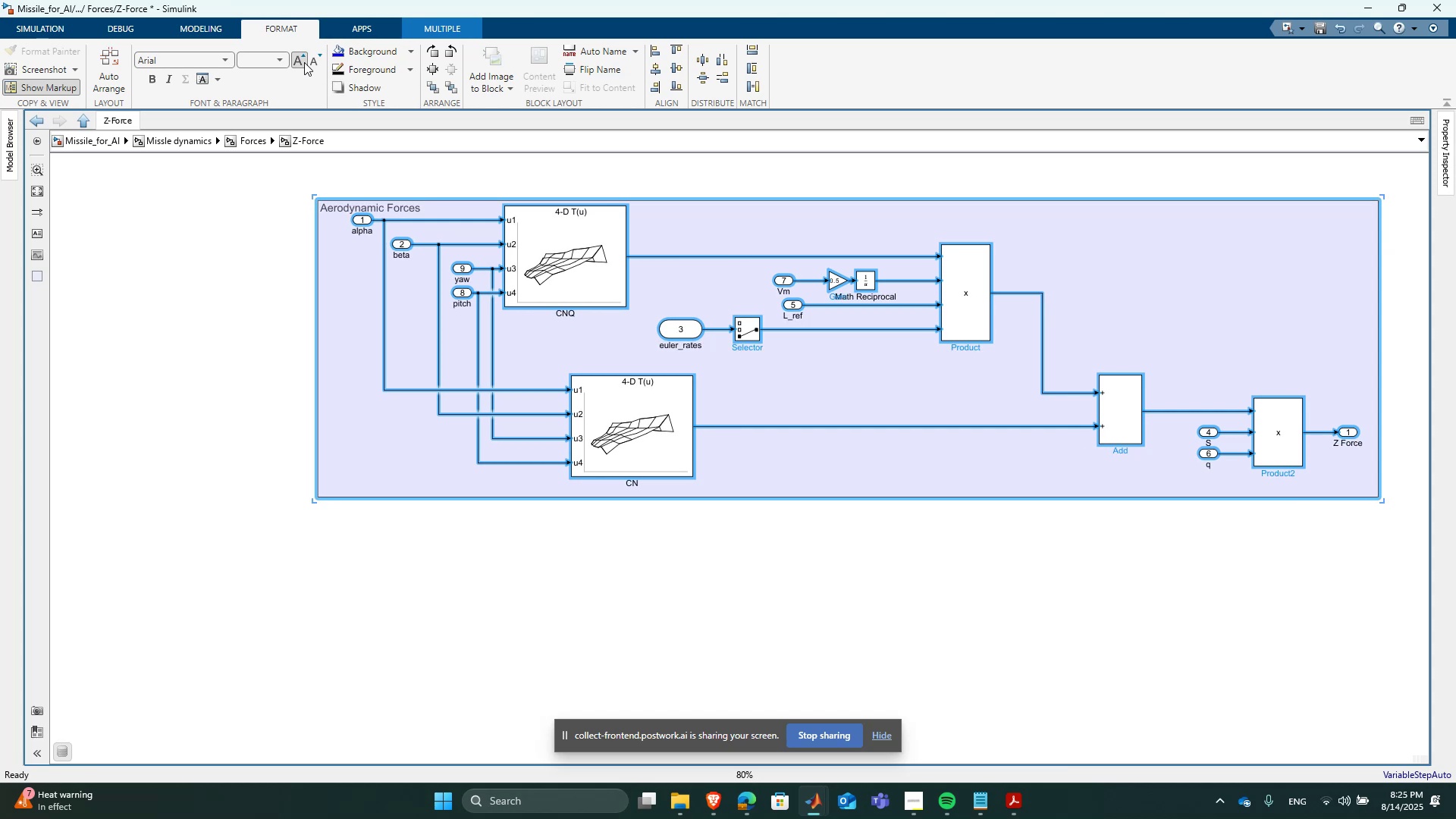 
triple_click([304, 62])
 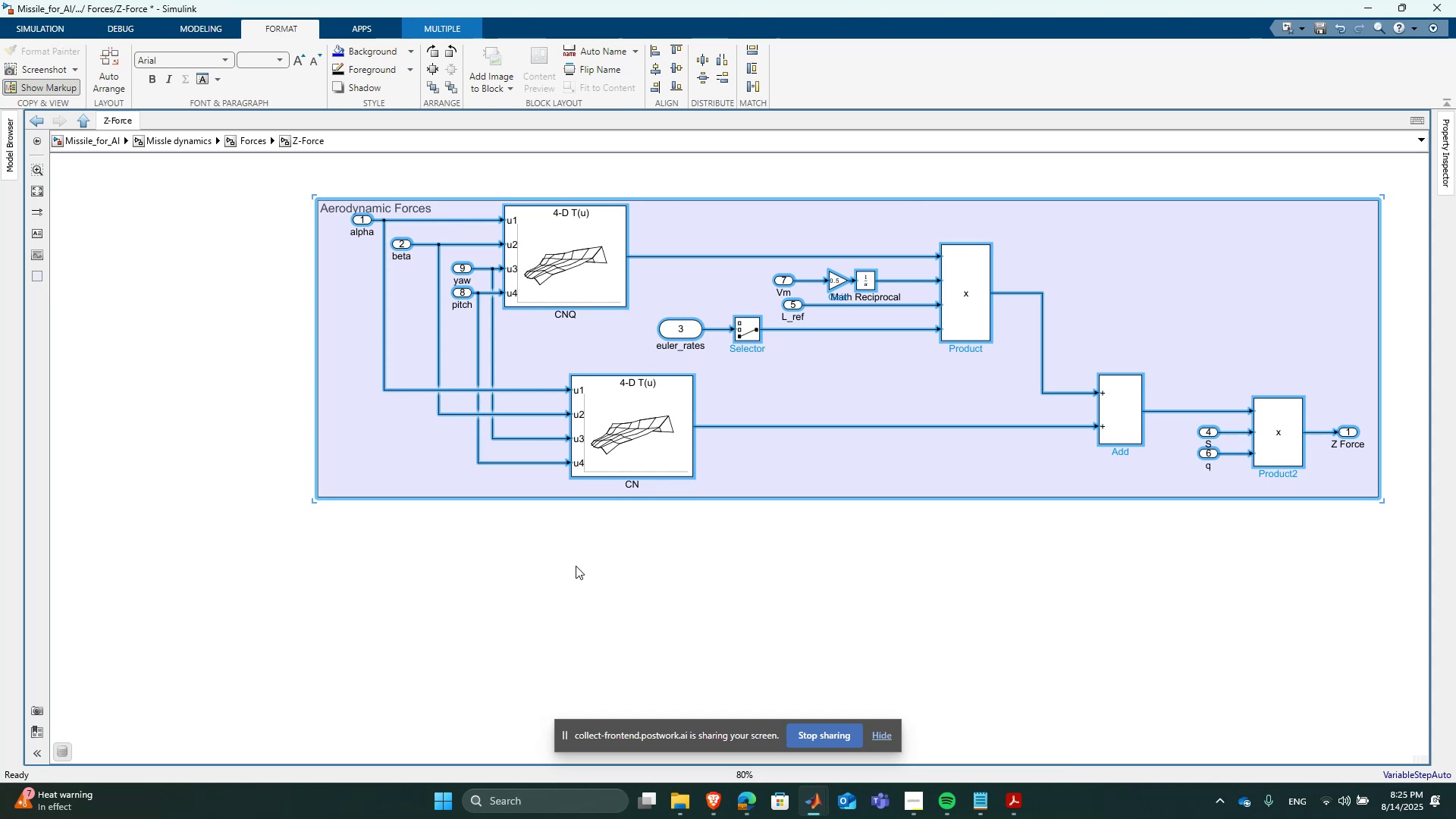 
left_click([576, 579])
 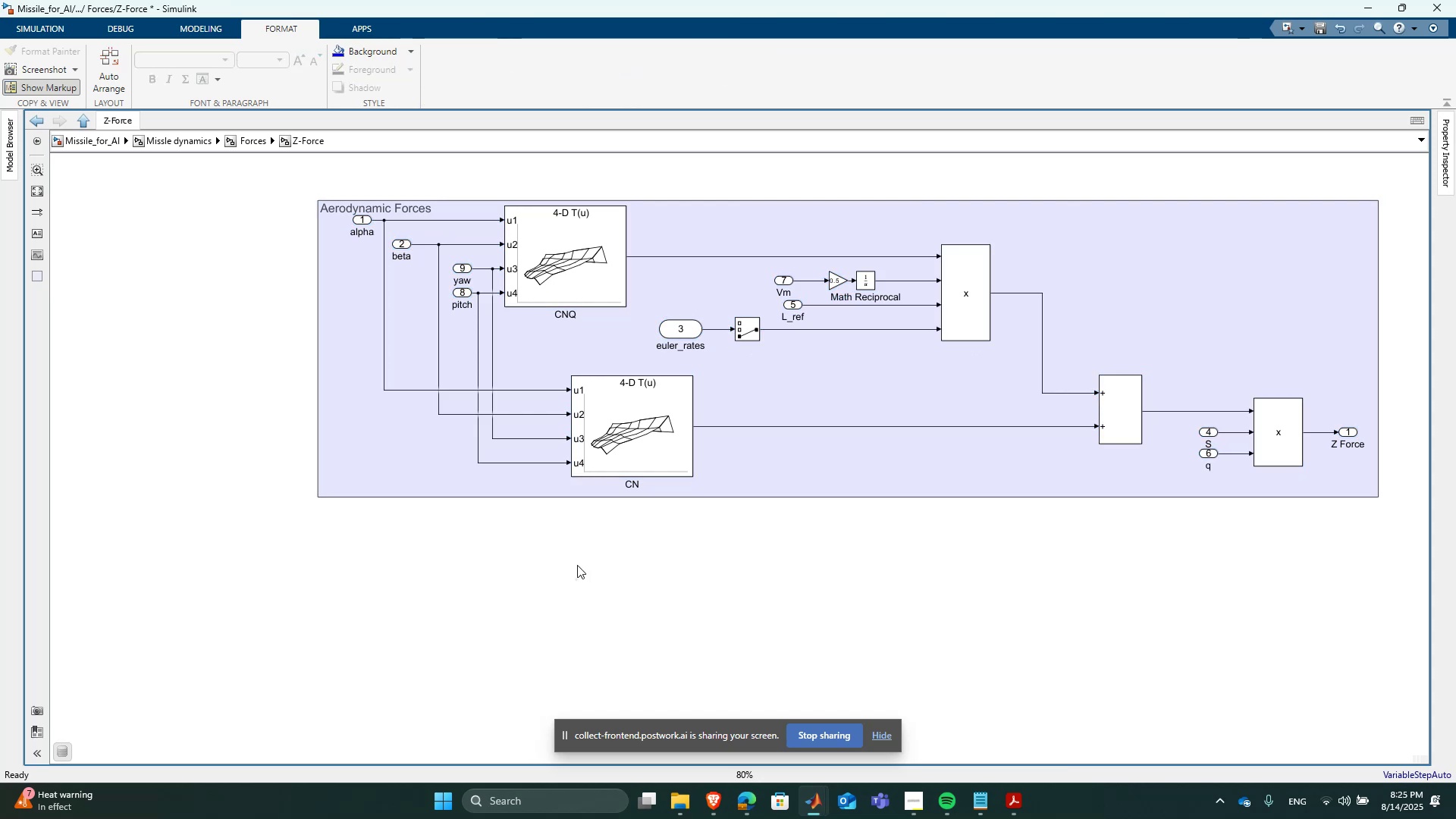 
scroll: coordinate [554, 548], scroll_direction: down, amount: 3.0
 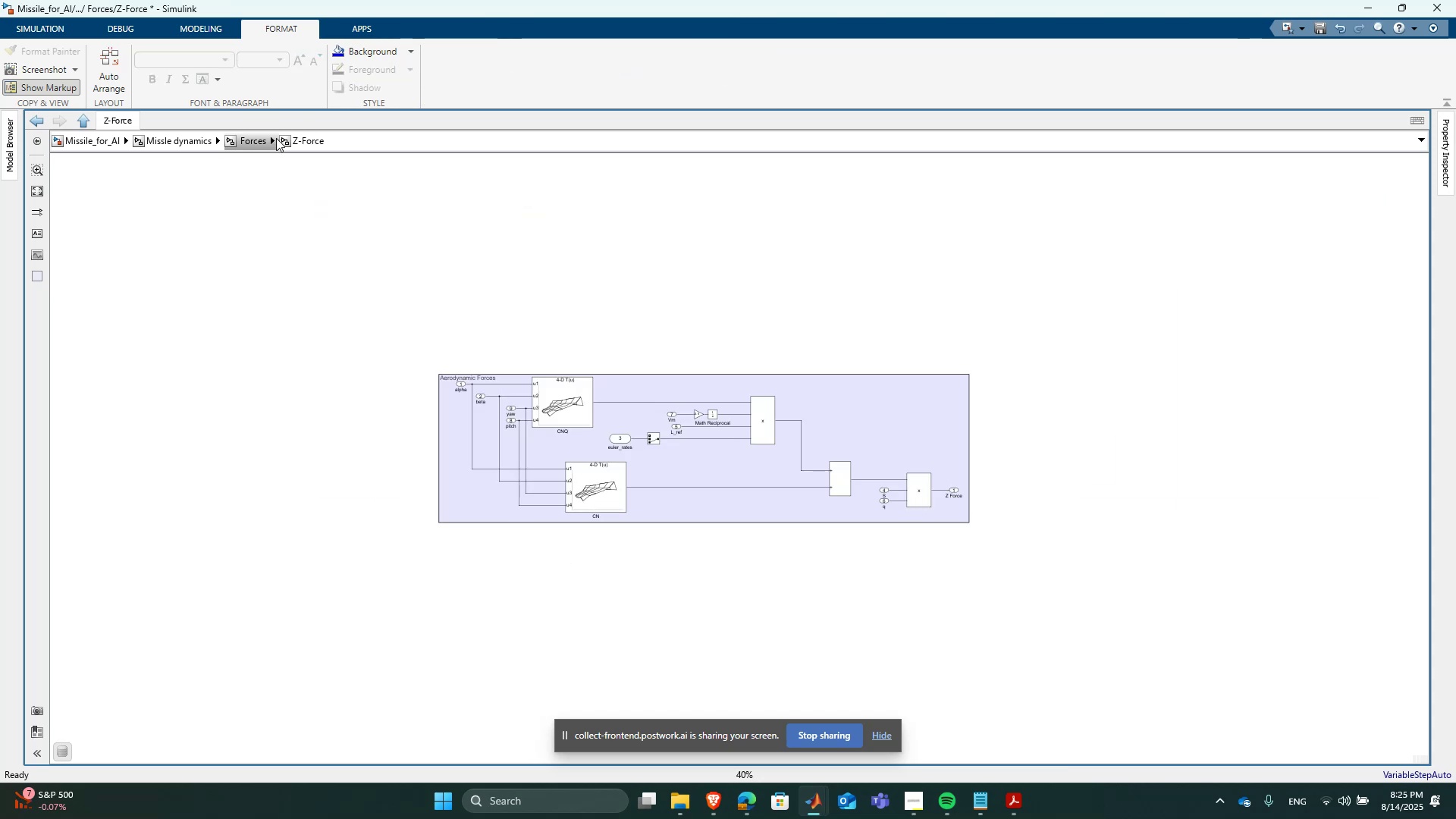 
double_click([251, 132])
 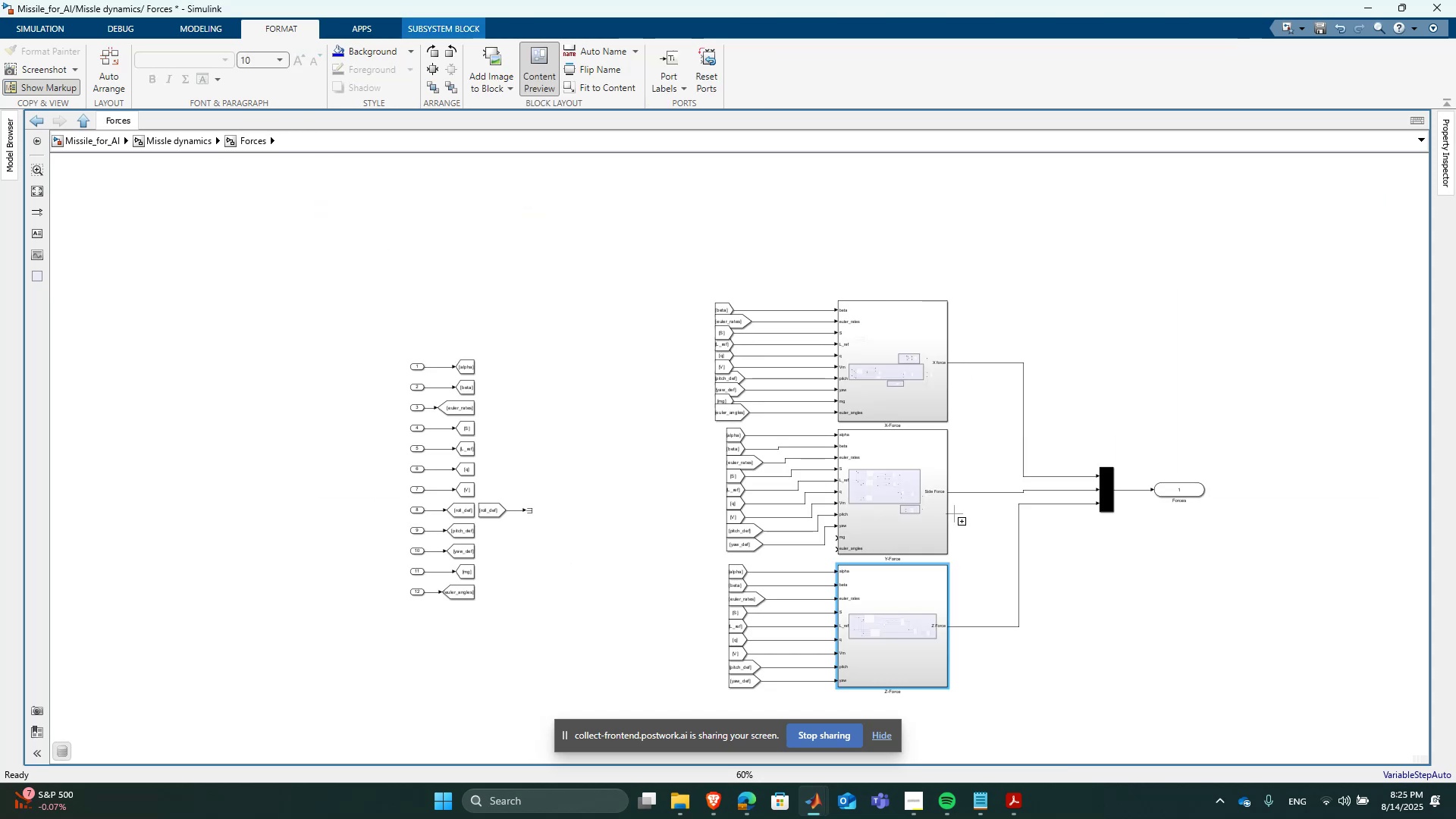 
left_click([938, 506])
 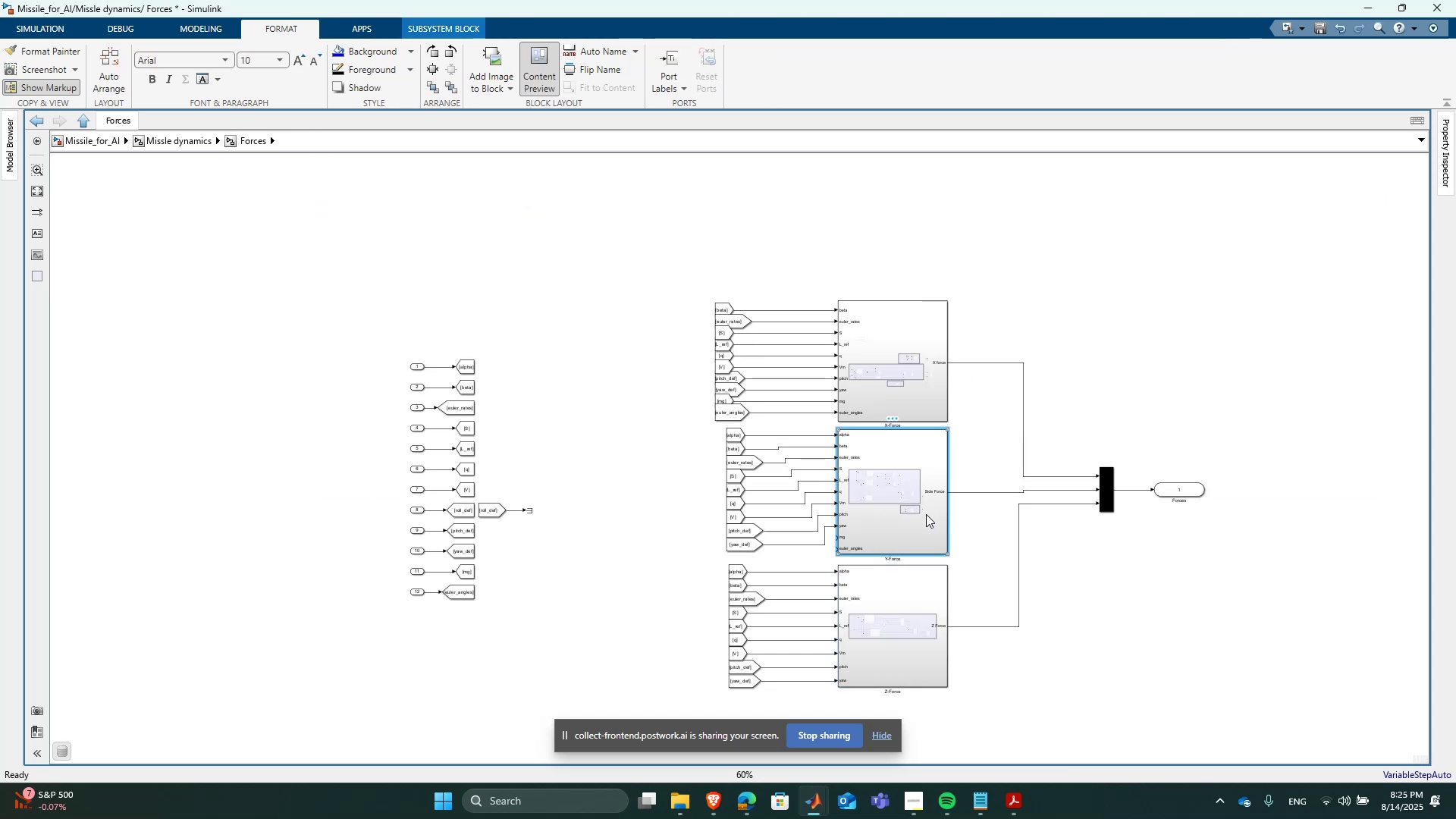 
double_click([926, 514])
 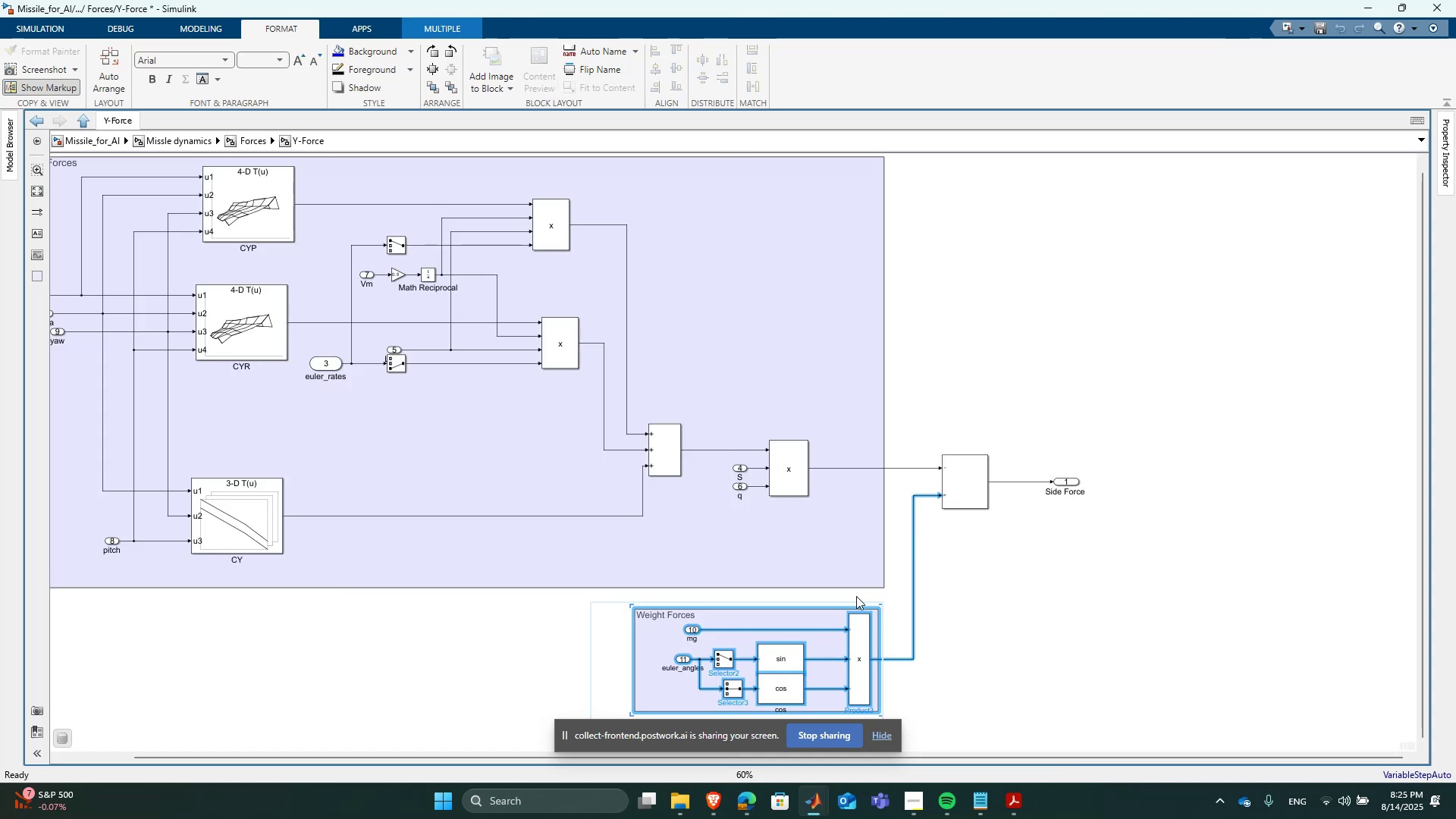 
key(Control+C)
 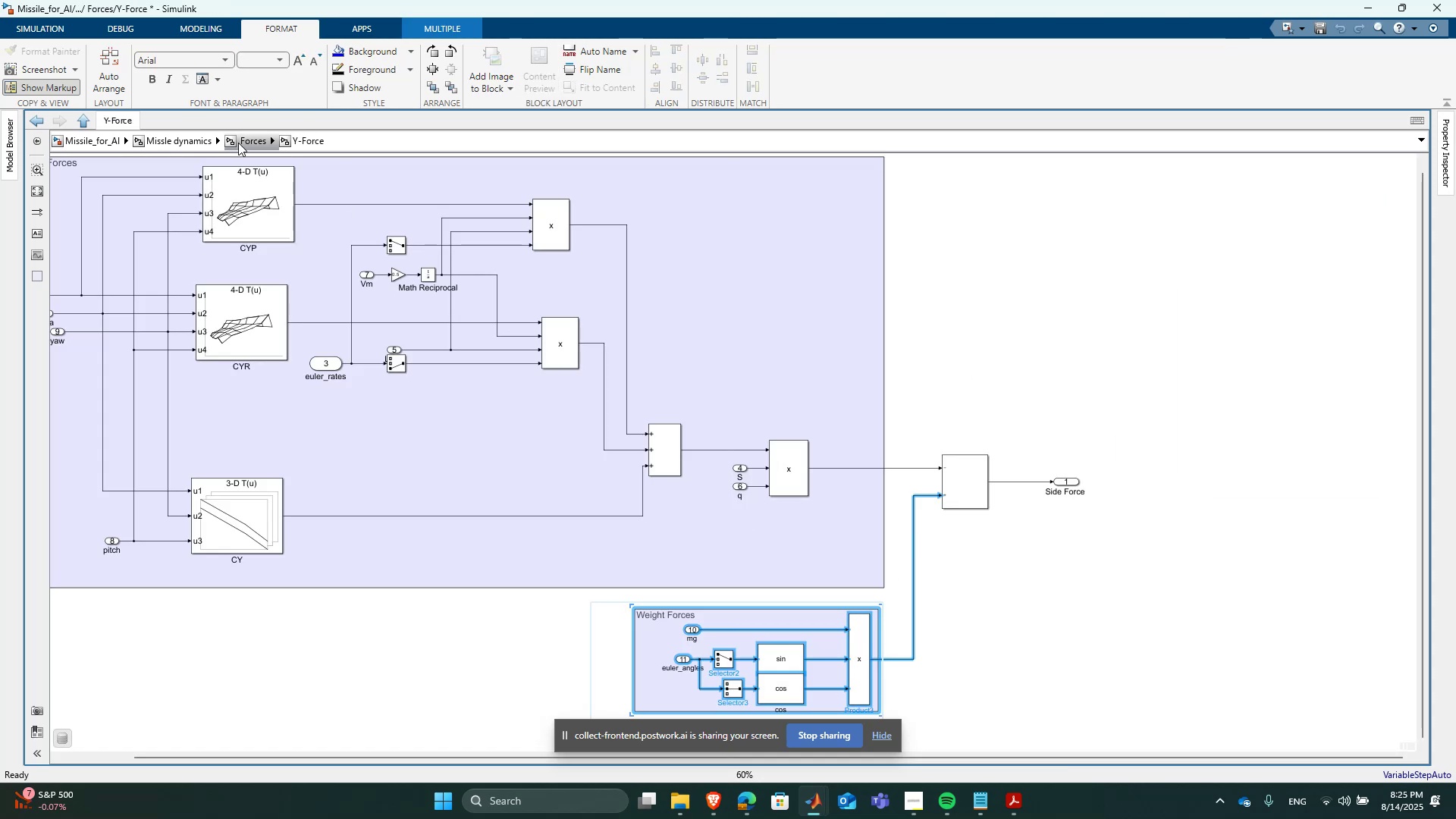 
left_click([238, 143])
 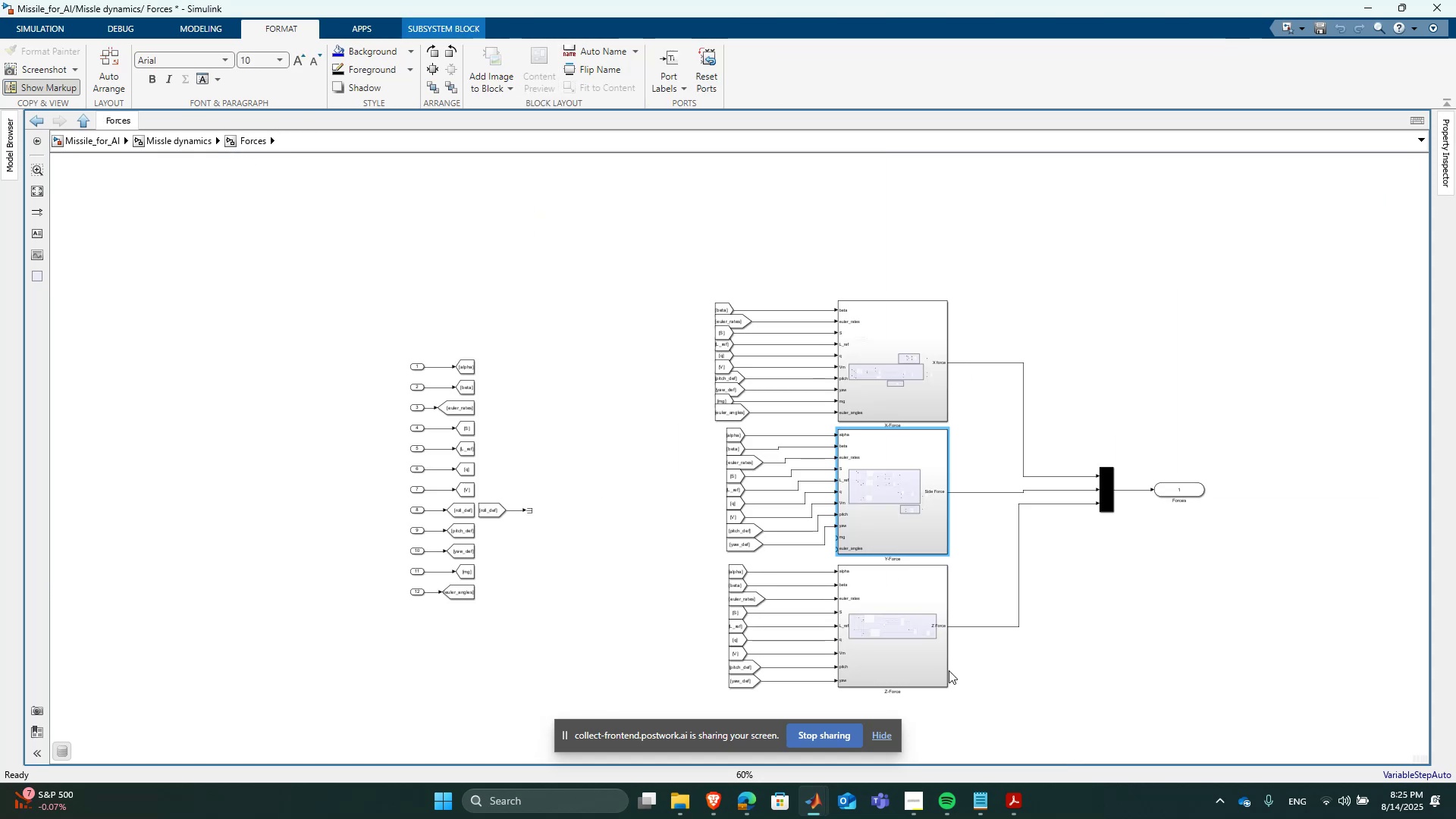 
left_click([949, 670])
 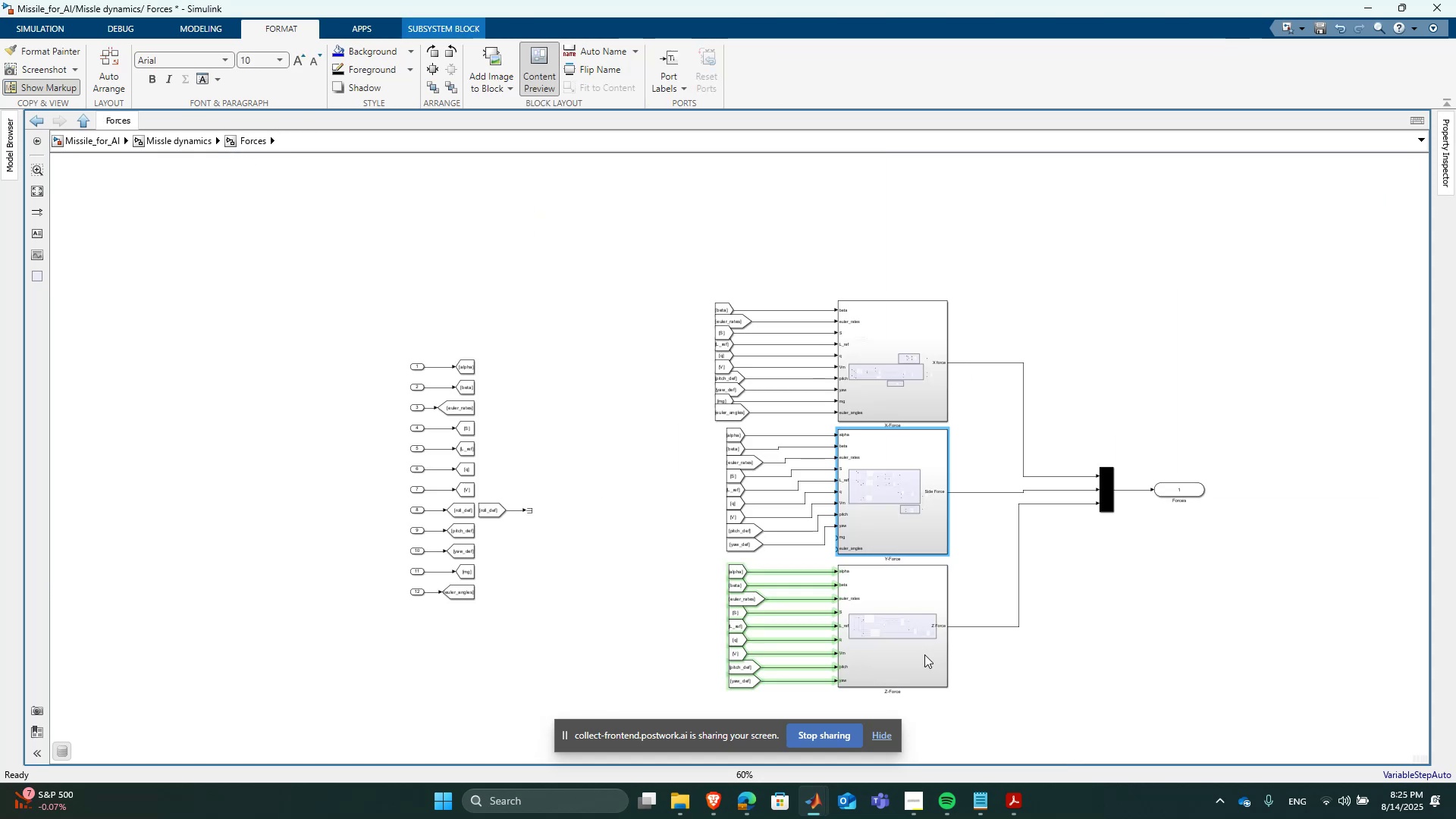 
double_click([924, 654])
 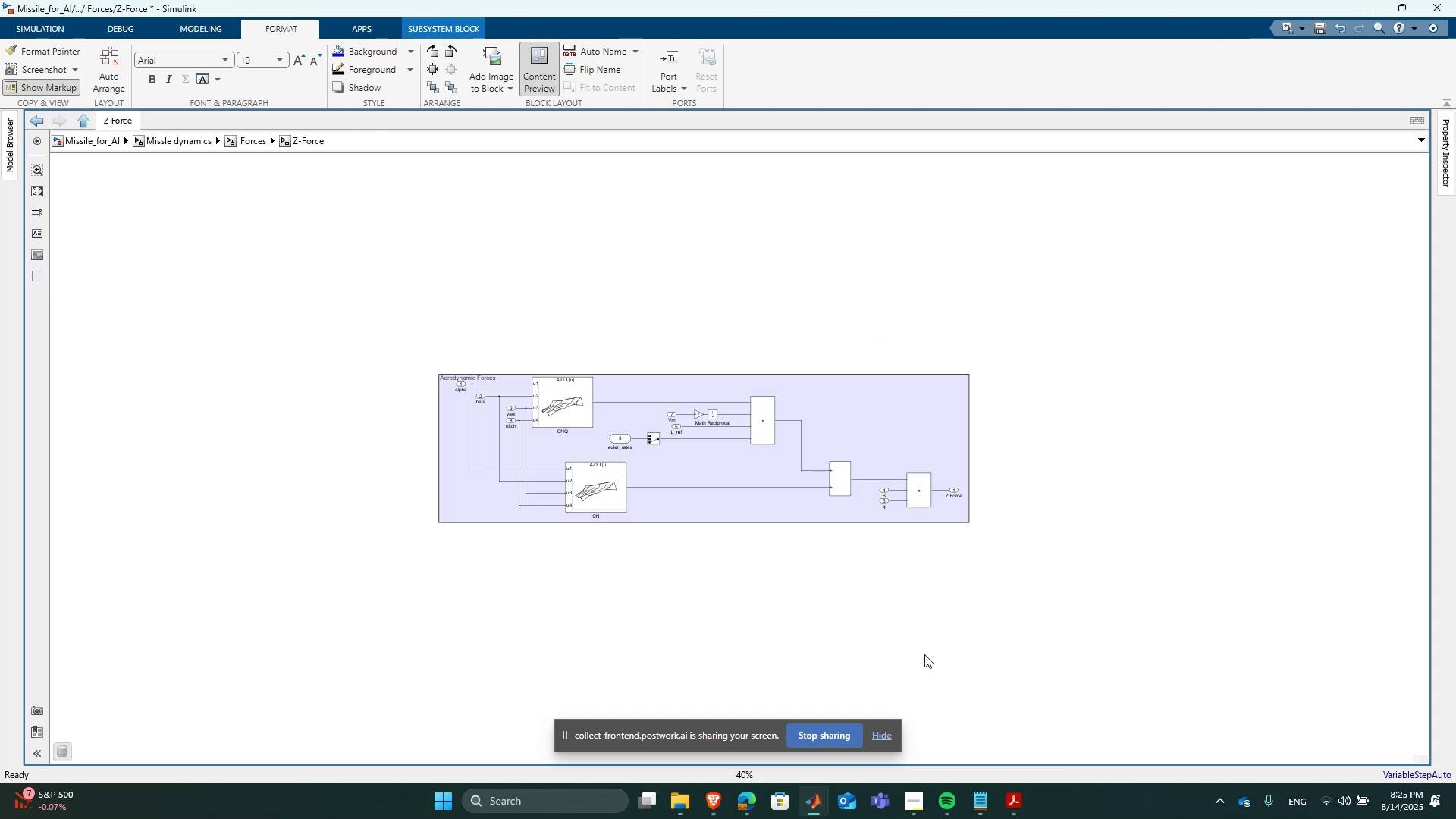 
triple_click([924, 654])
 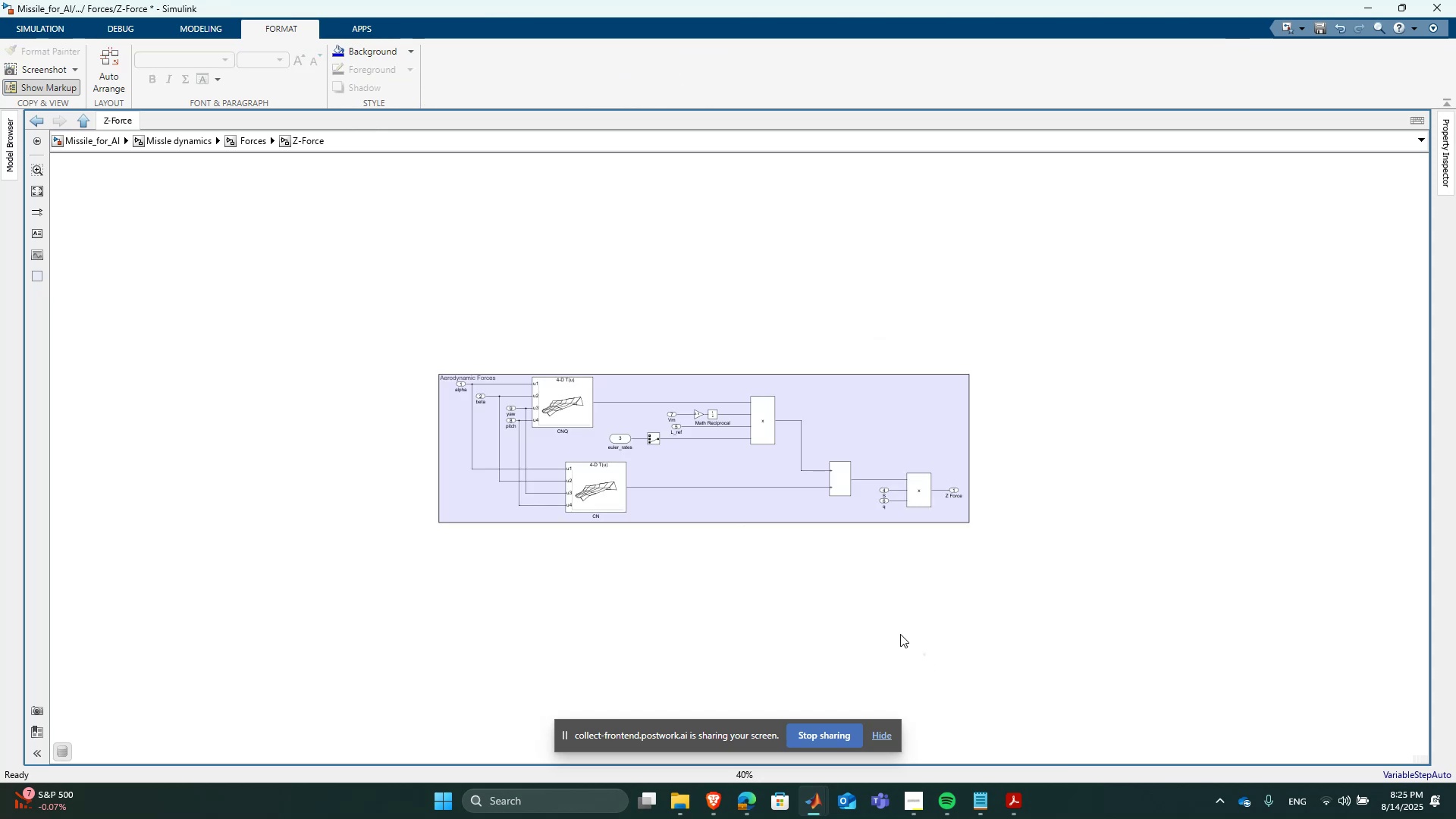 
left_click([897, 631])
 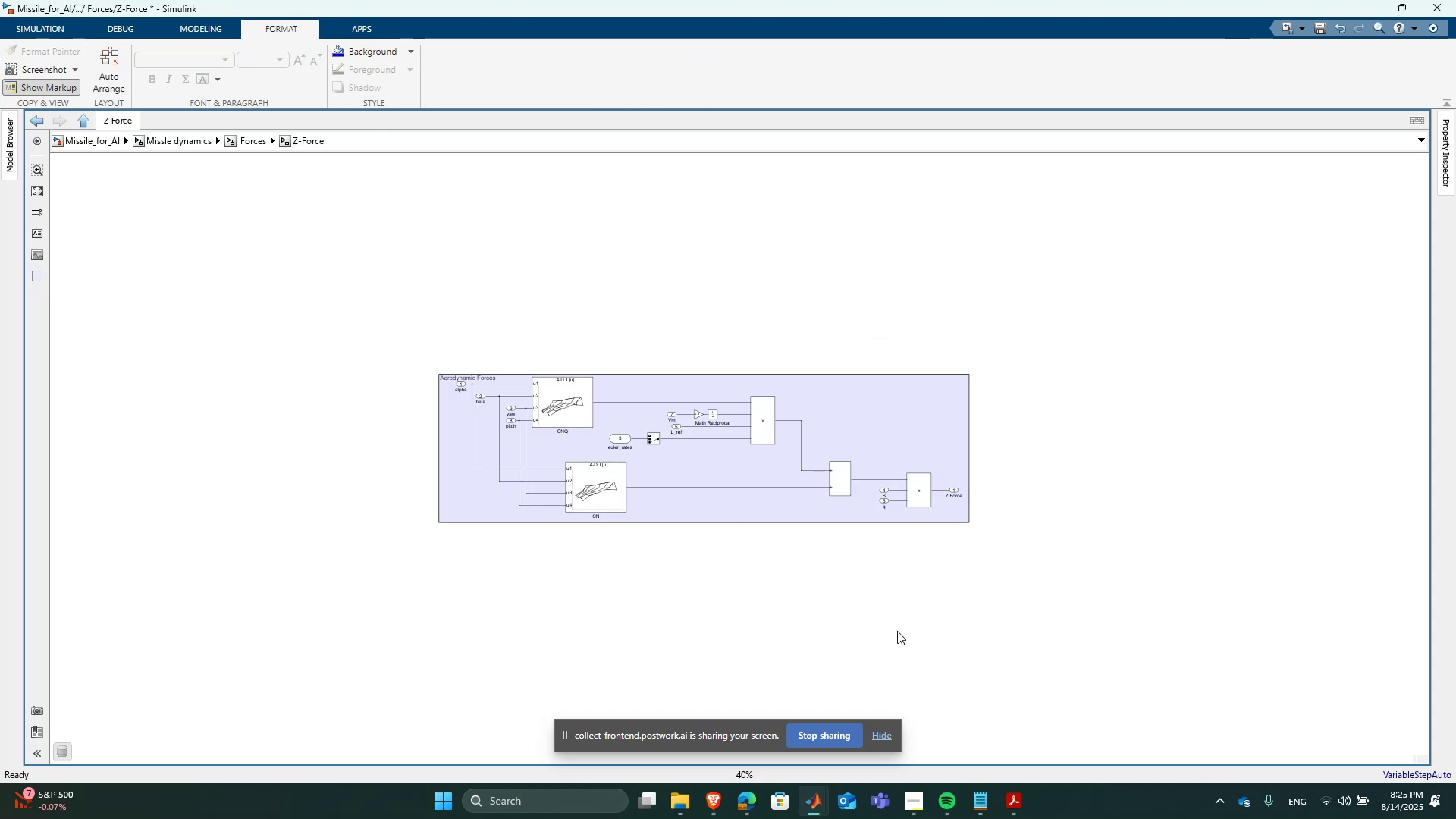 
key(Control+ControlLeft)
 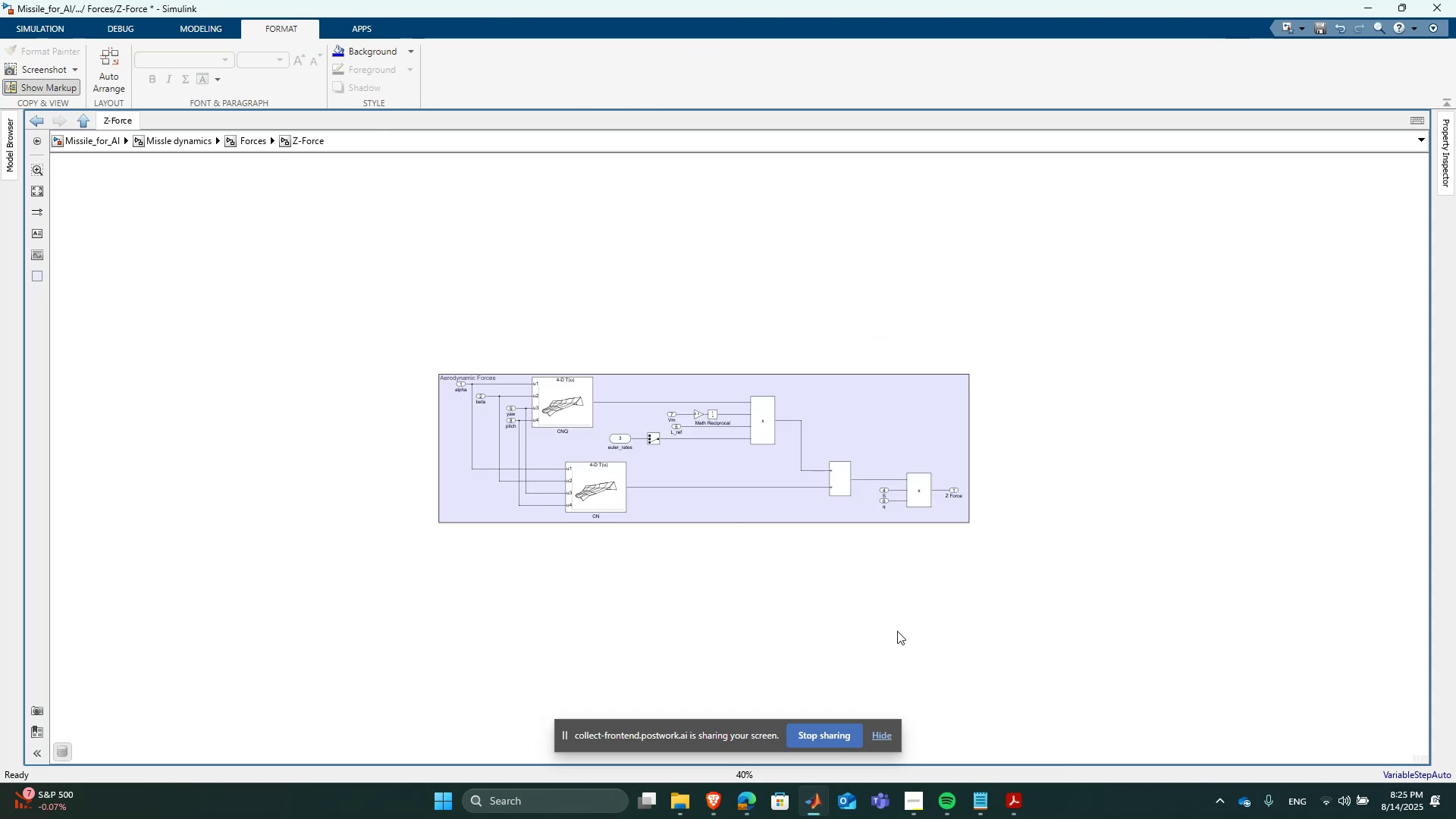 
key(Control+V)
 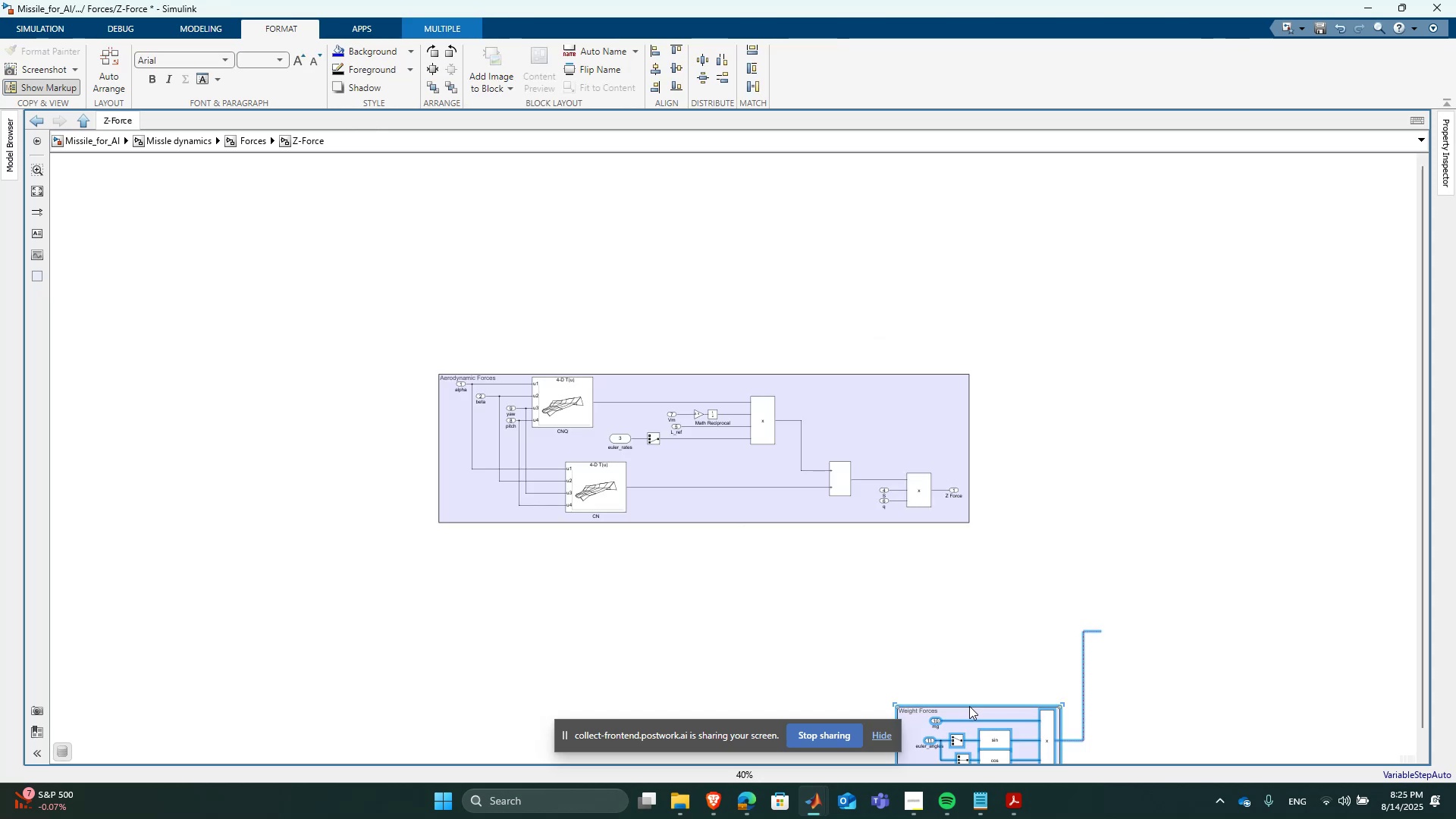 
left_click_drag(start_coordinate=[979, 713], to_coordinate=[890, 548])
 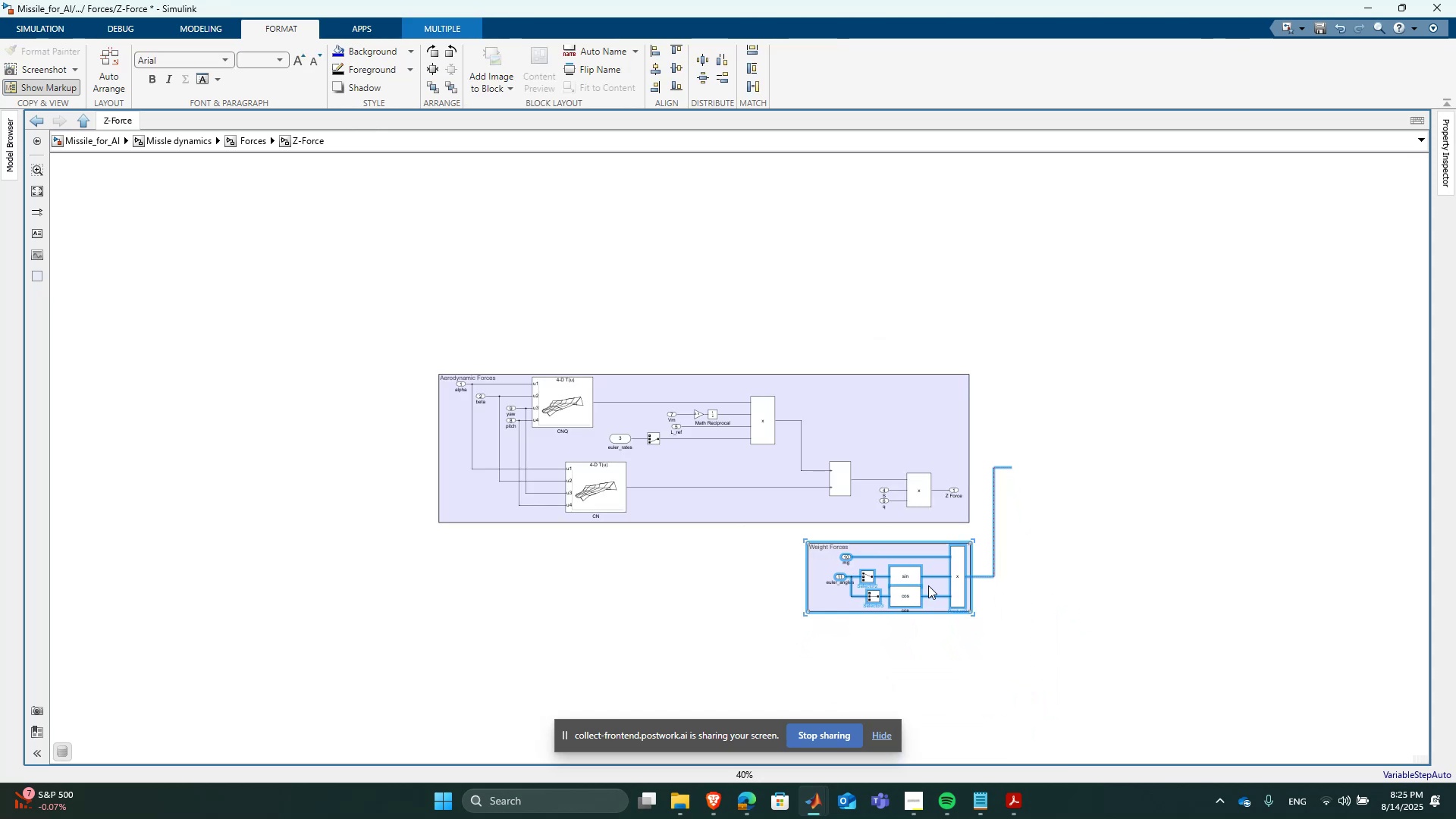 
scroll: coordinate [927, 586], scroll_direction: up, amount: 6.0
 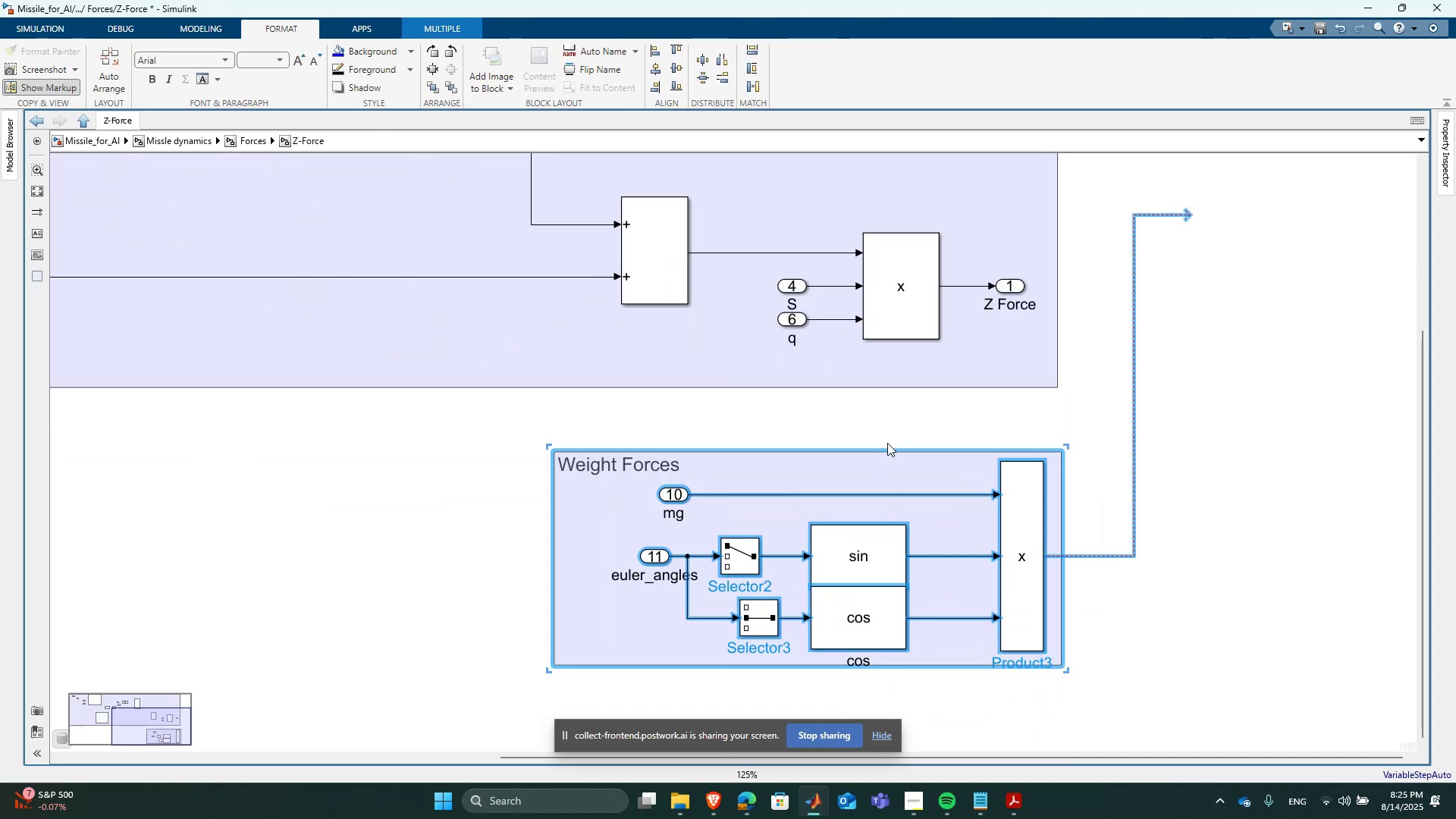 
left_click_drag(start_coordinate=[893, 456], to_coordinate=[881, 441])
 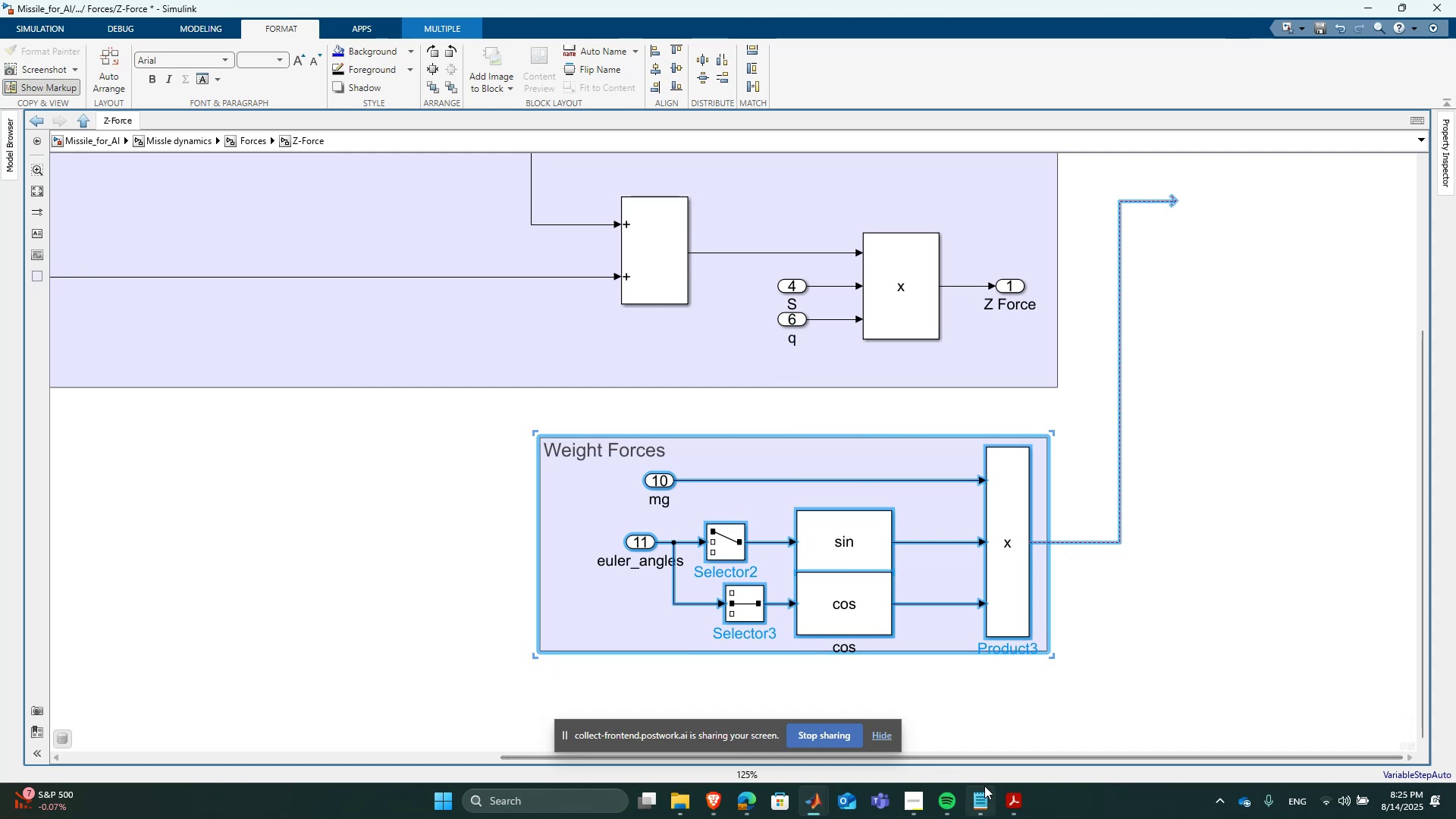 
left_click([1003, 795])
 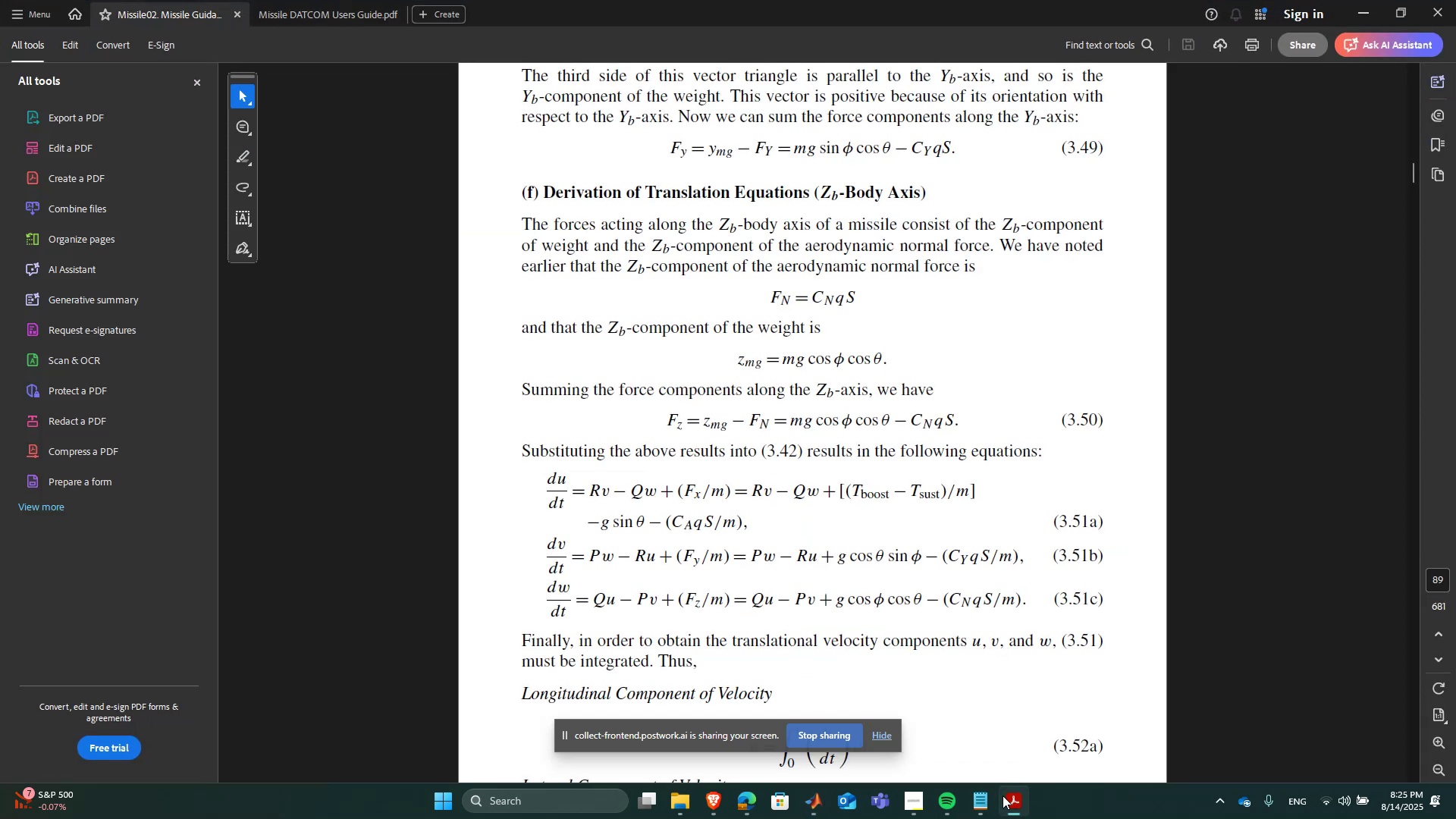 
left_click([1003, 795])
 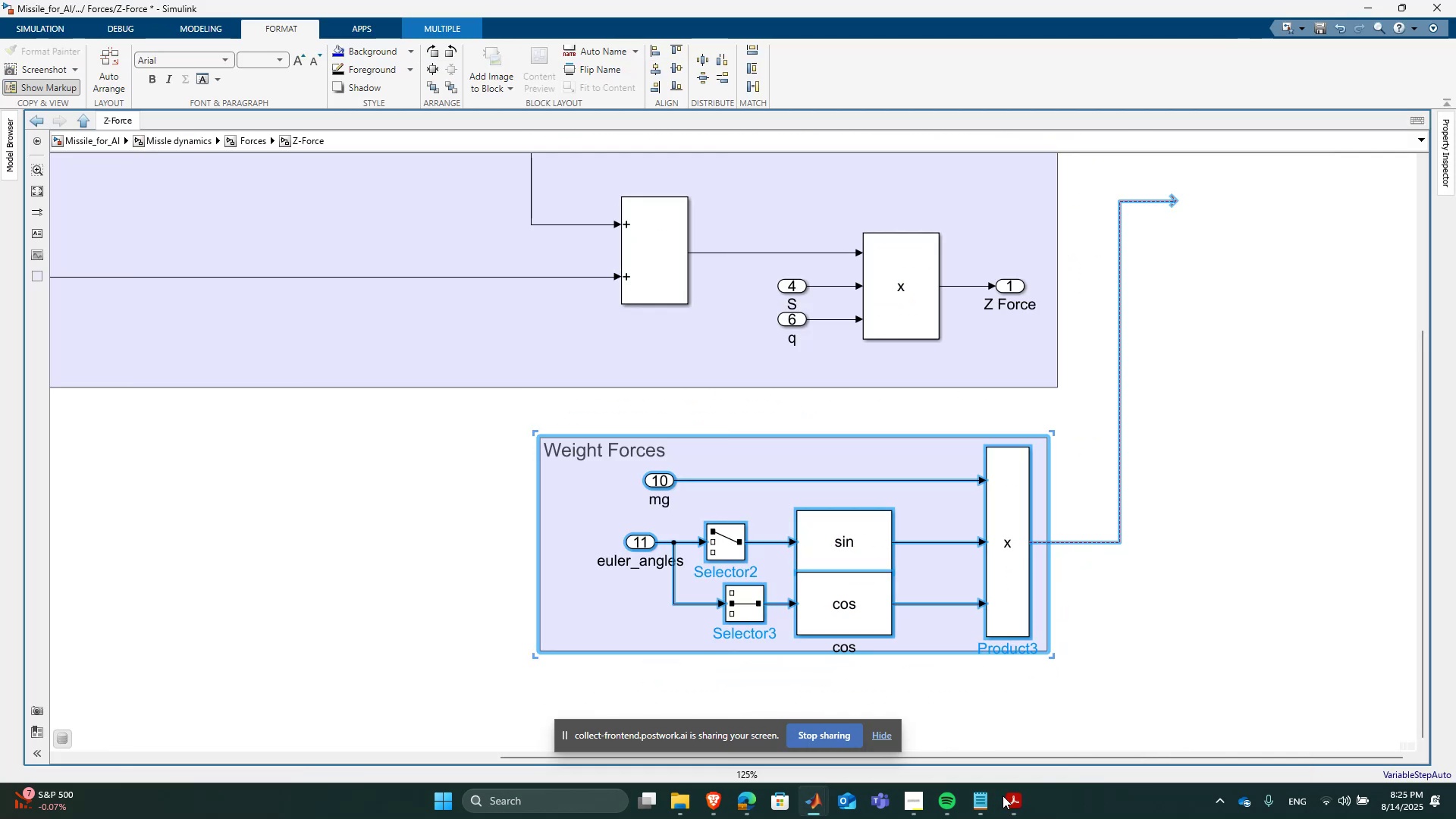 
left_click([1003, 795])
 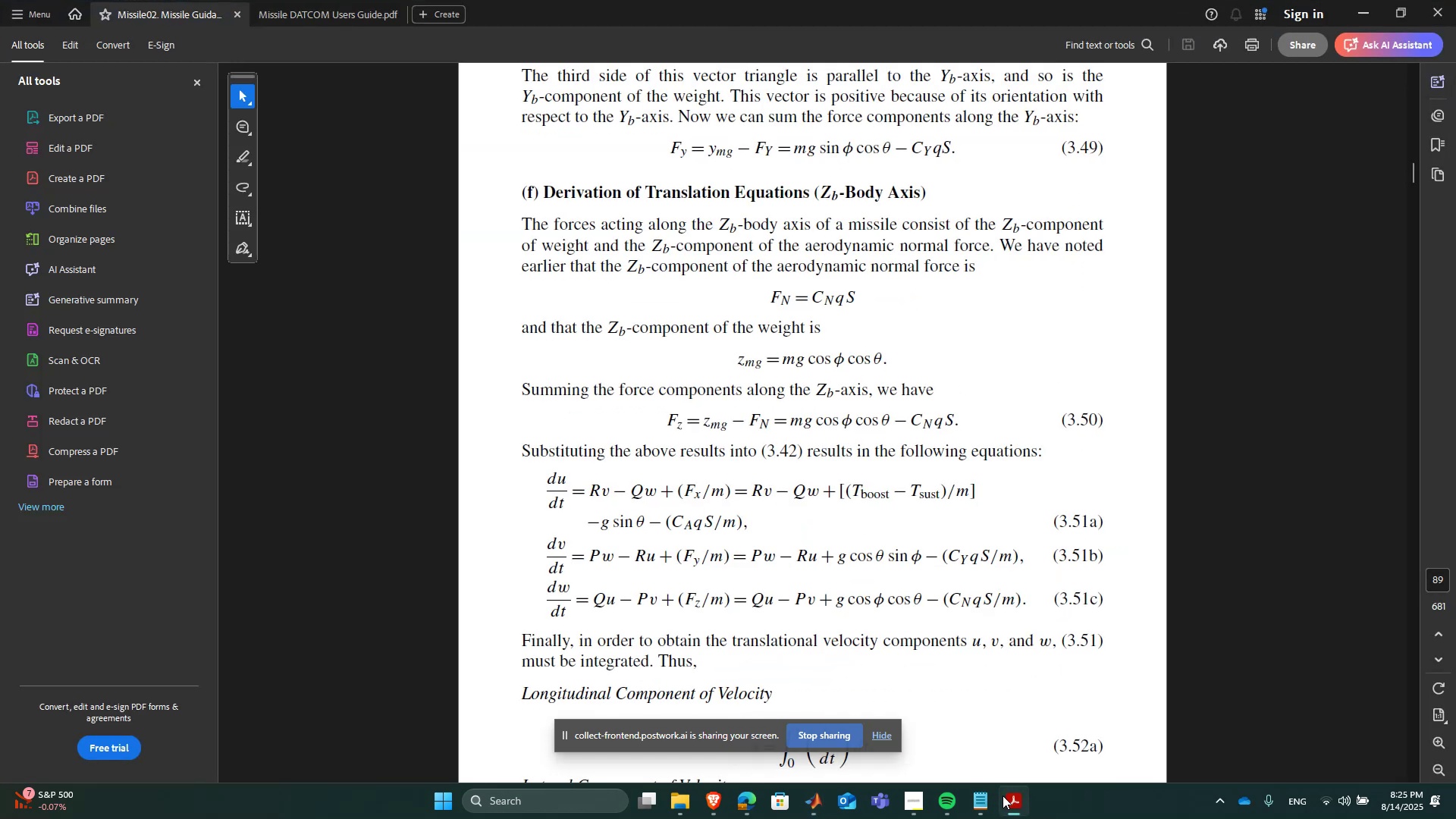 
left_click([1003, 795])
 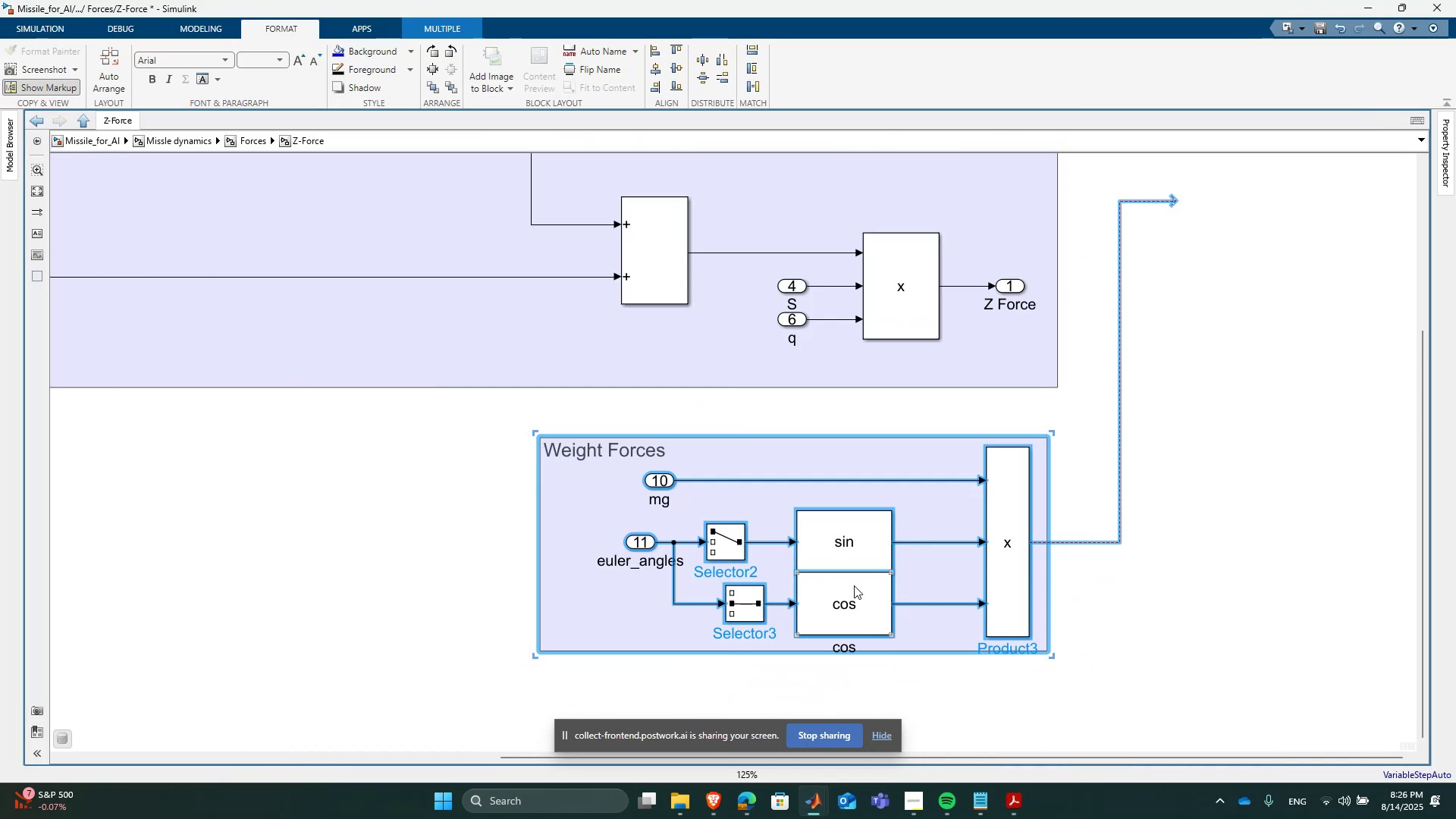 
left_click([999, 797])
 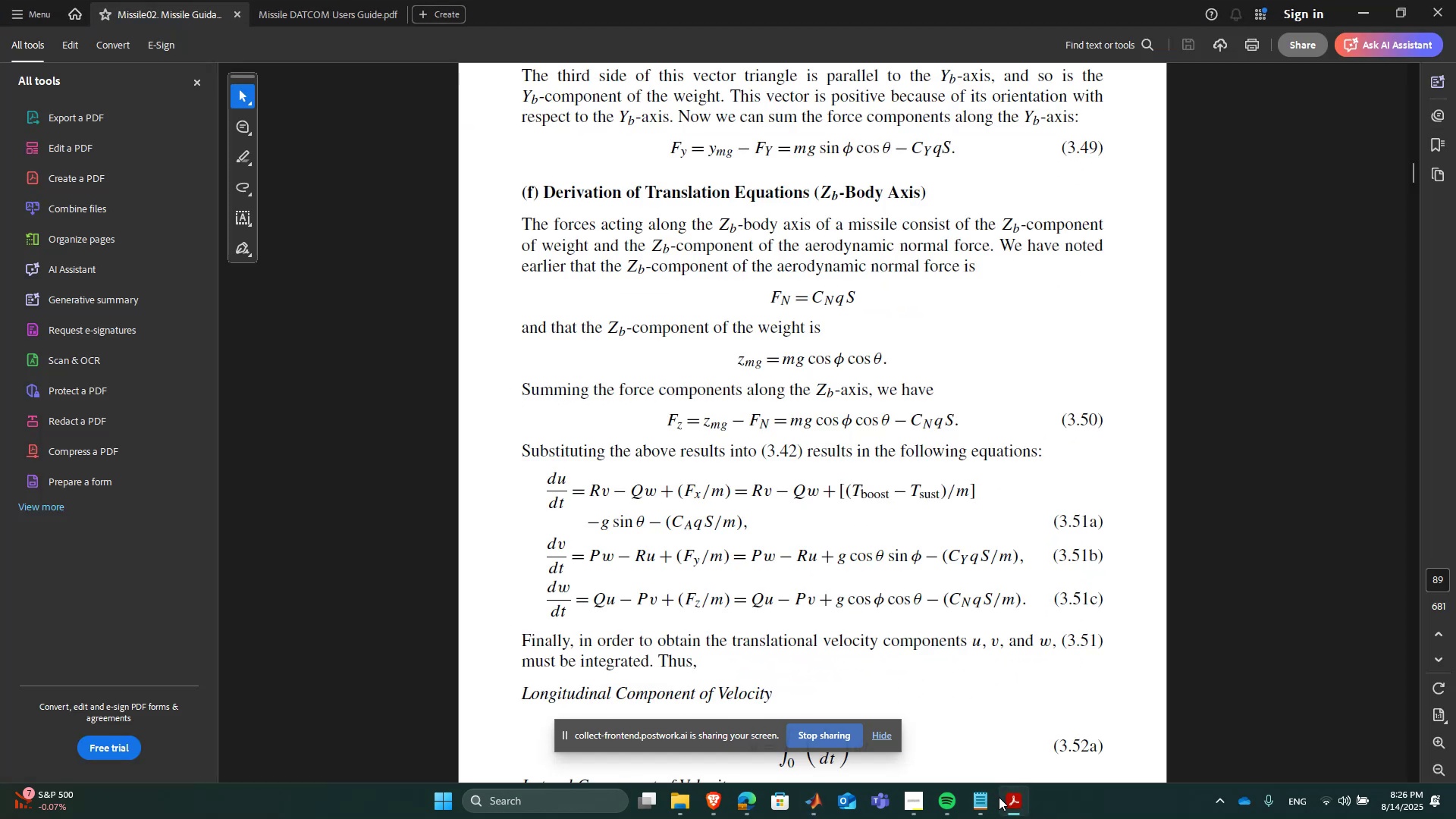 
left_click([999, 797])
 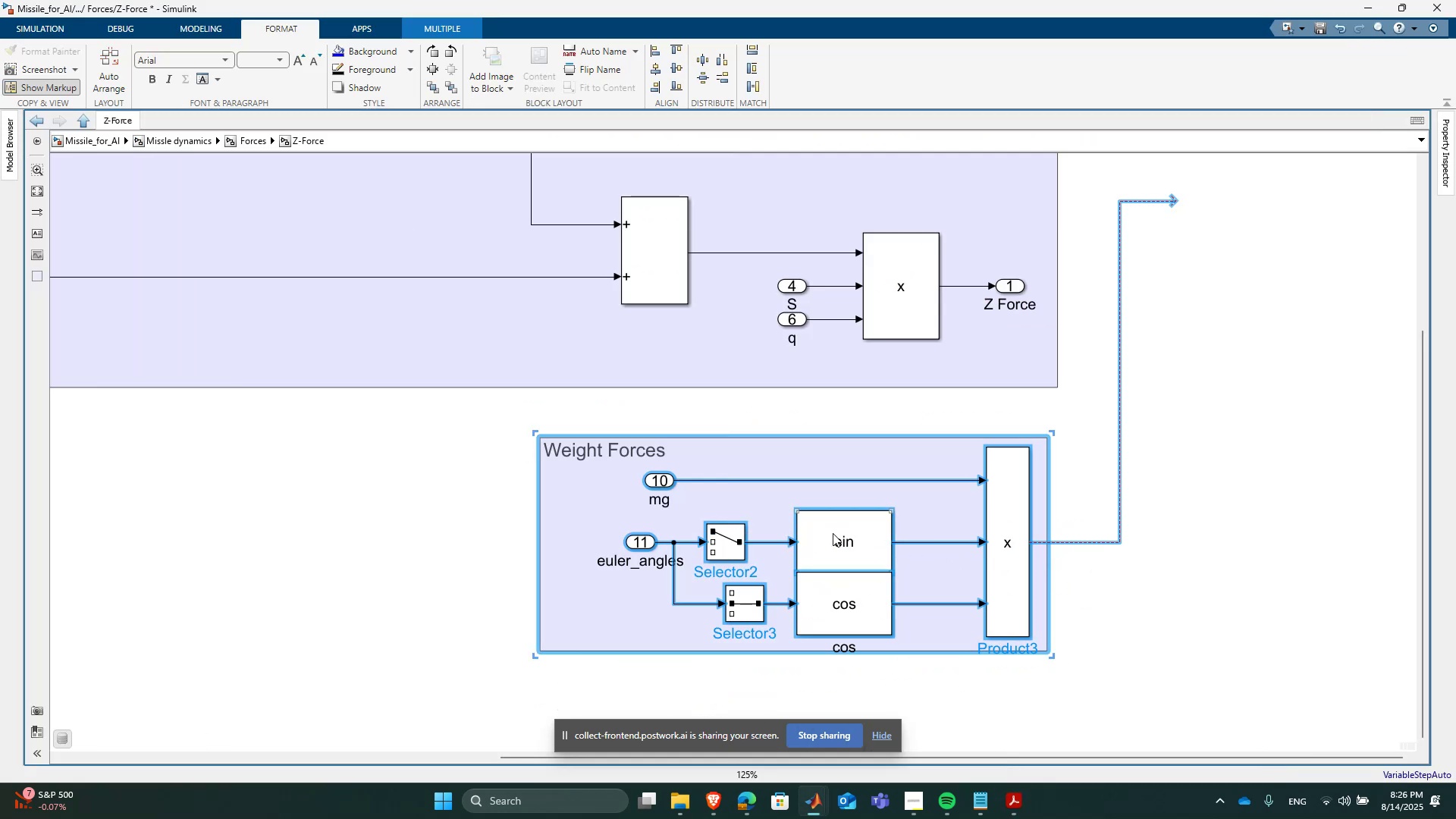 
double_click([833, 533])
 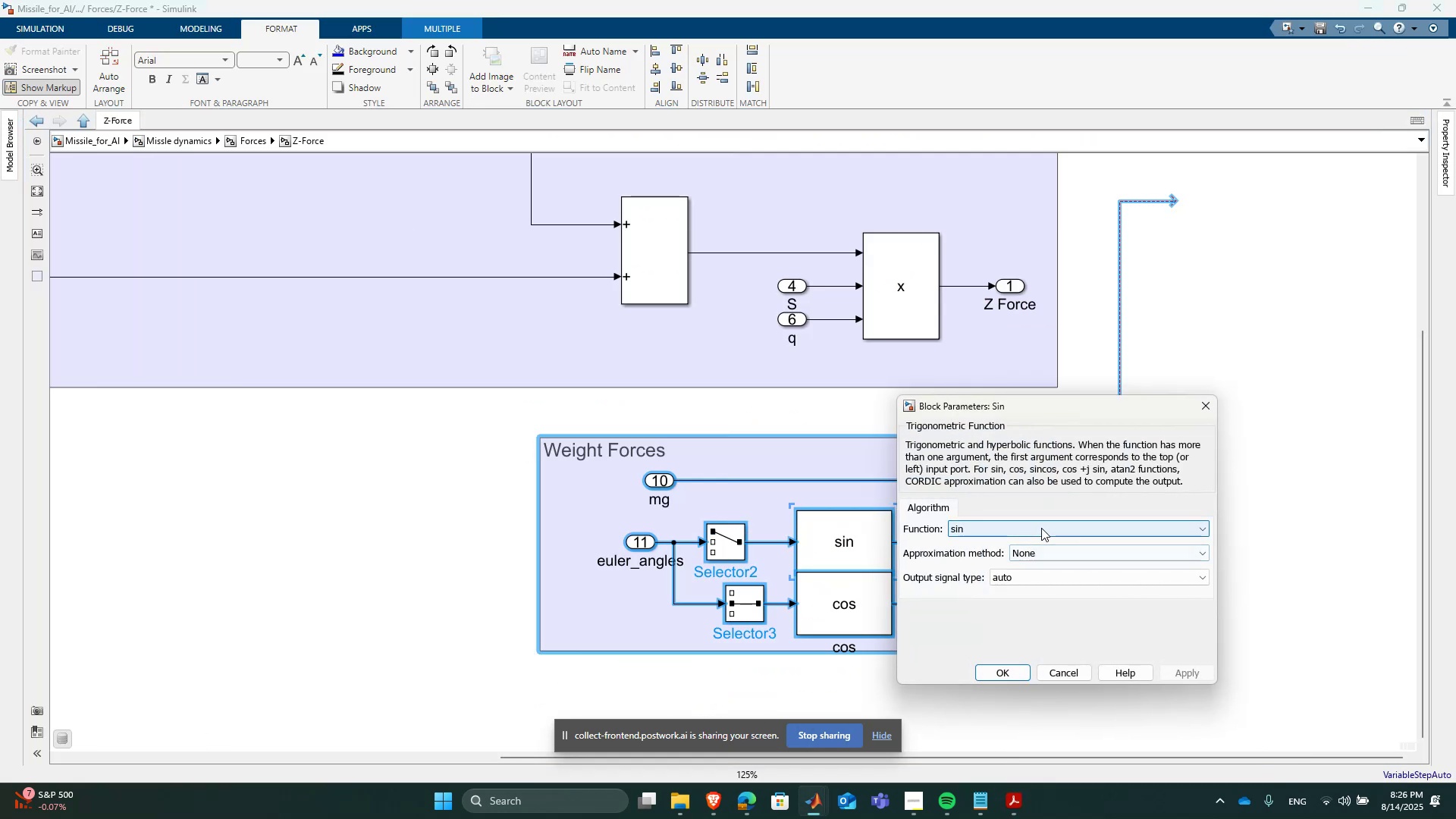 
left_click([1041, 528])
 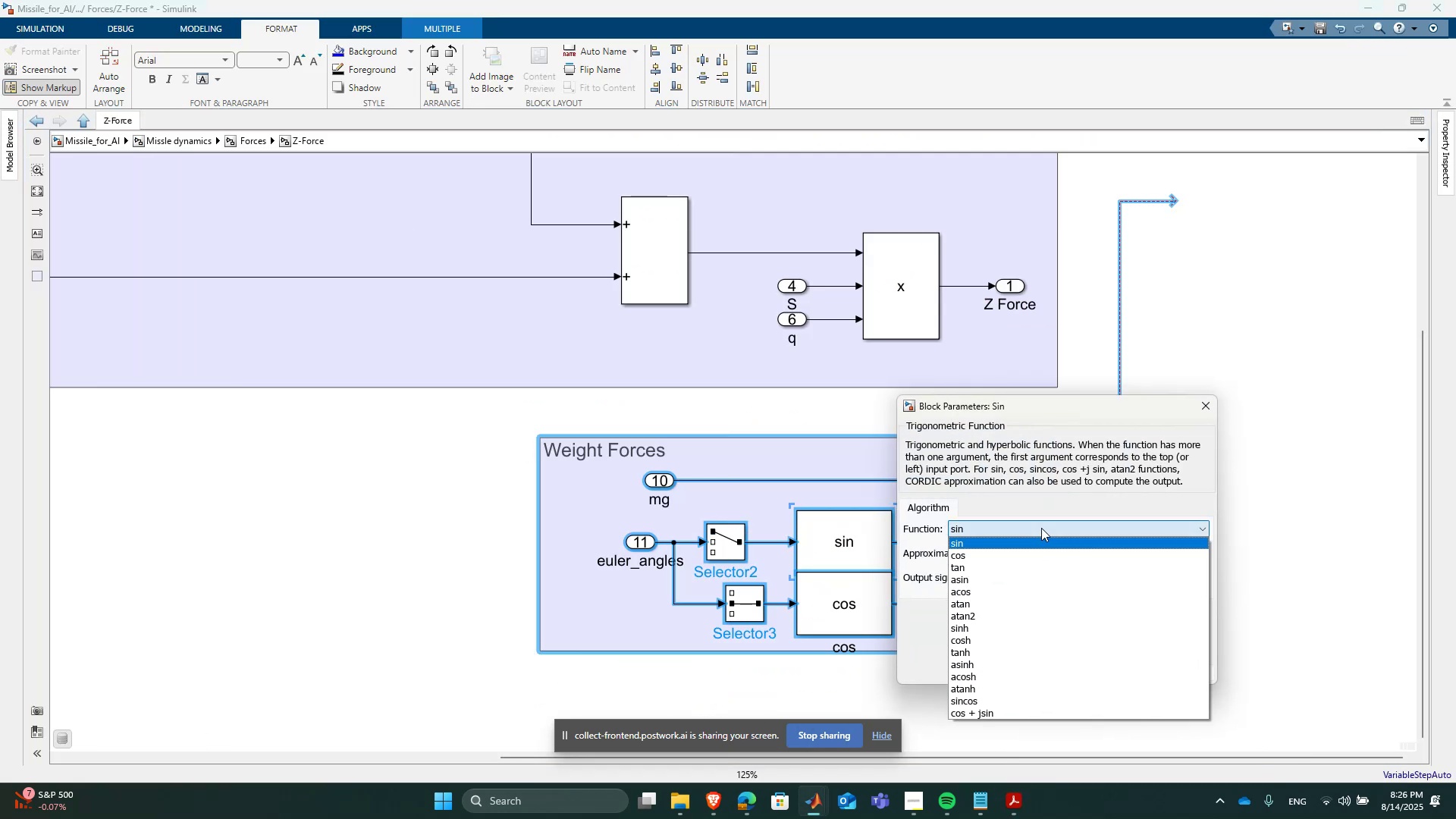 
left_click([1041, 528])
 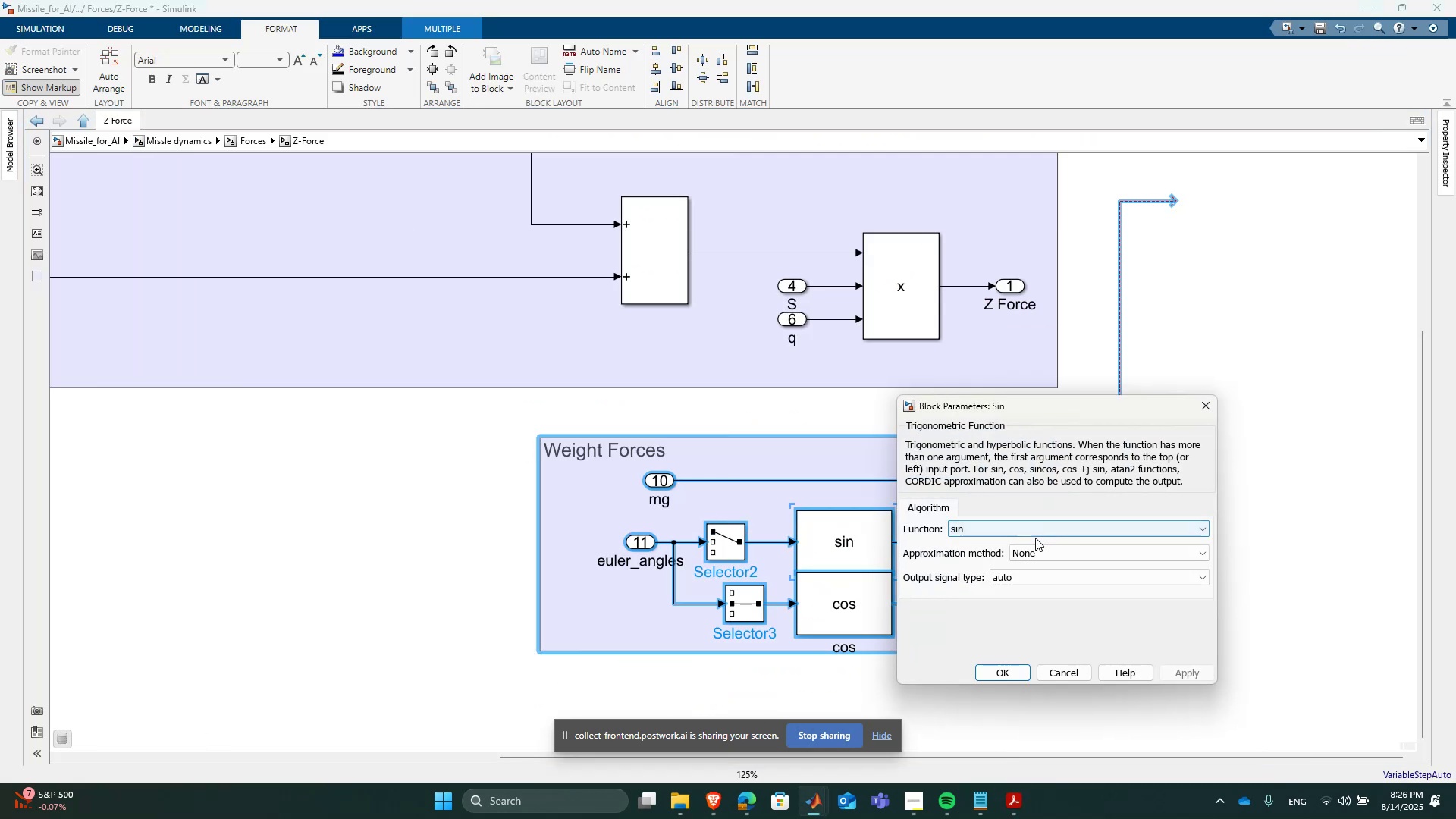 
left_click([1032, 535])
 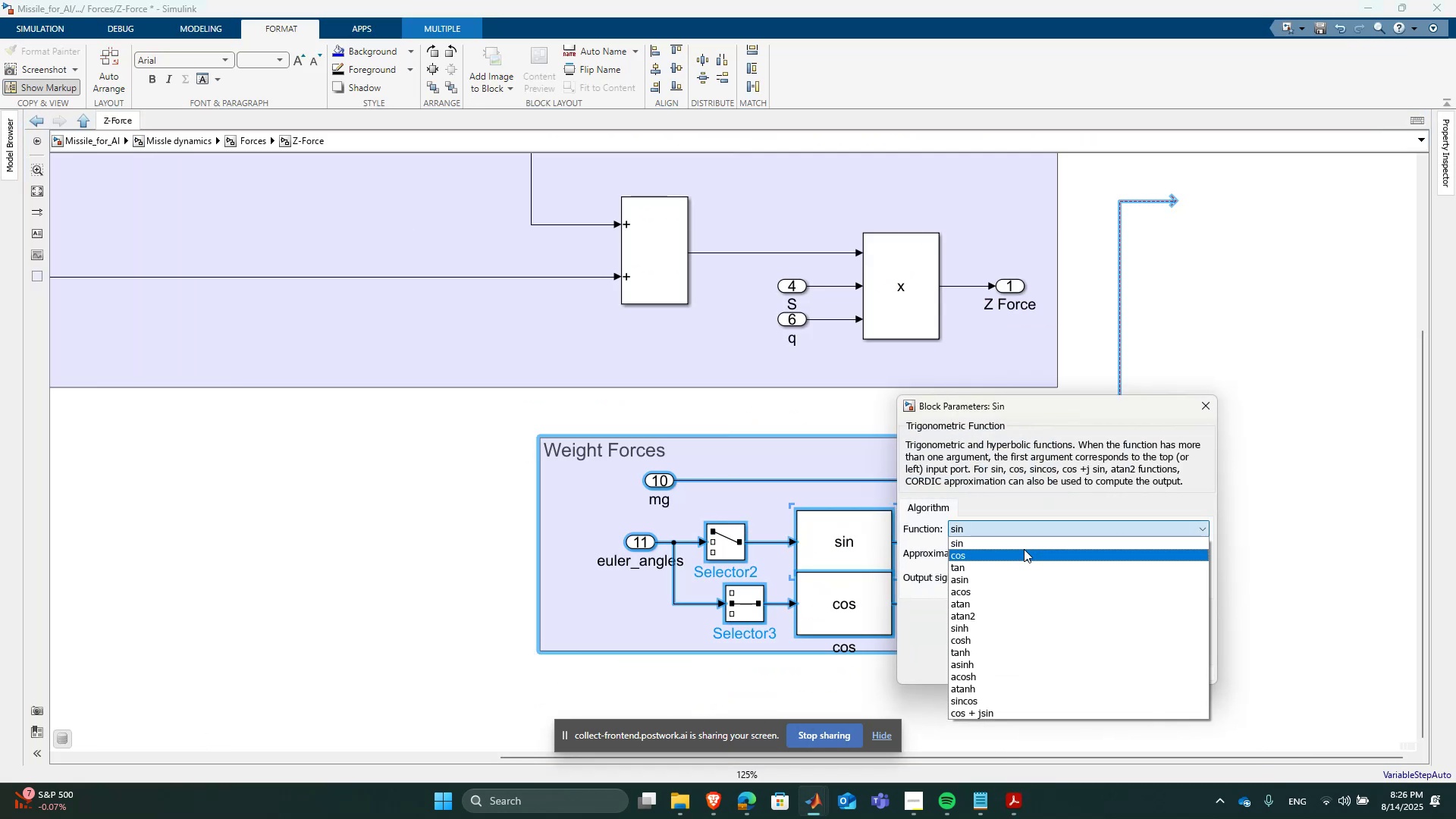 
left_click([1028, 556])
 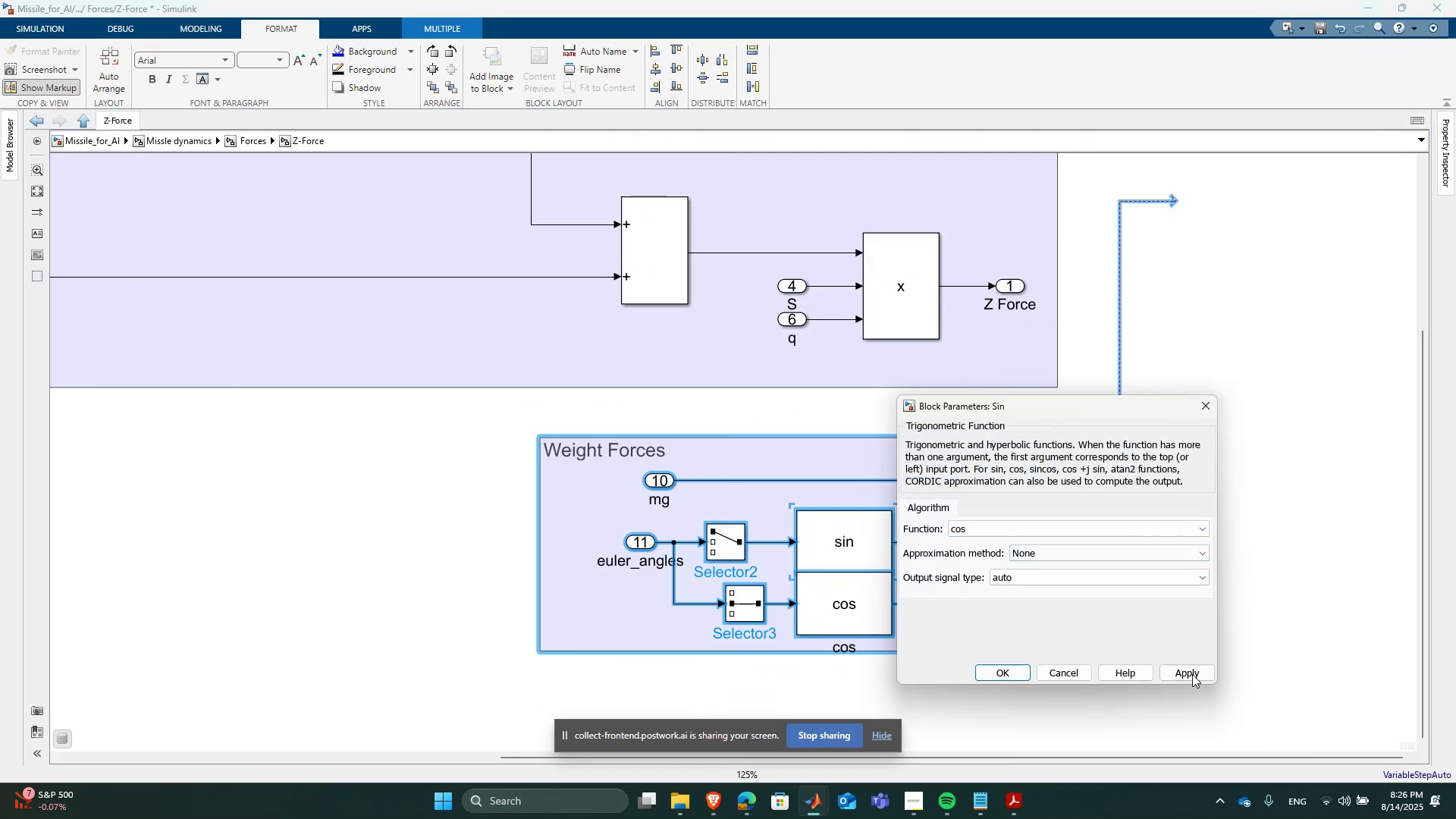 
left_click([1188, 667])
 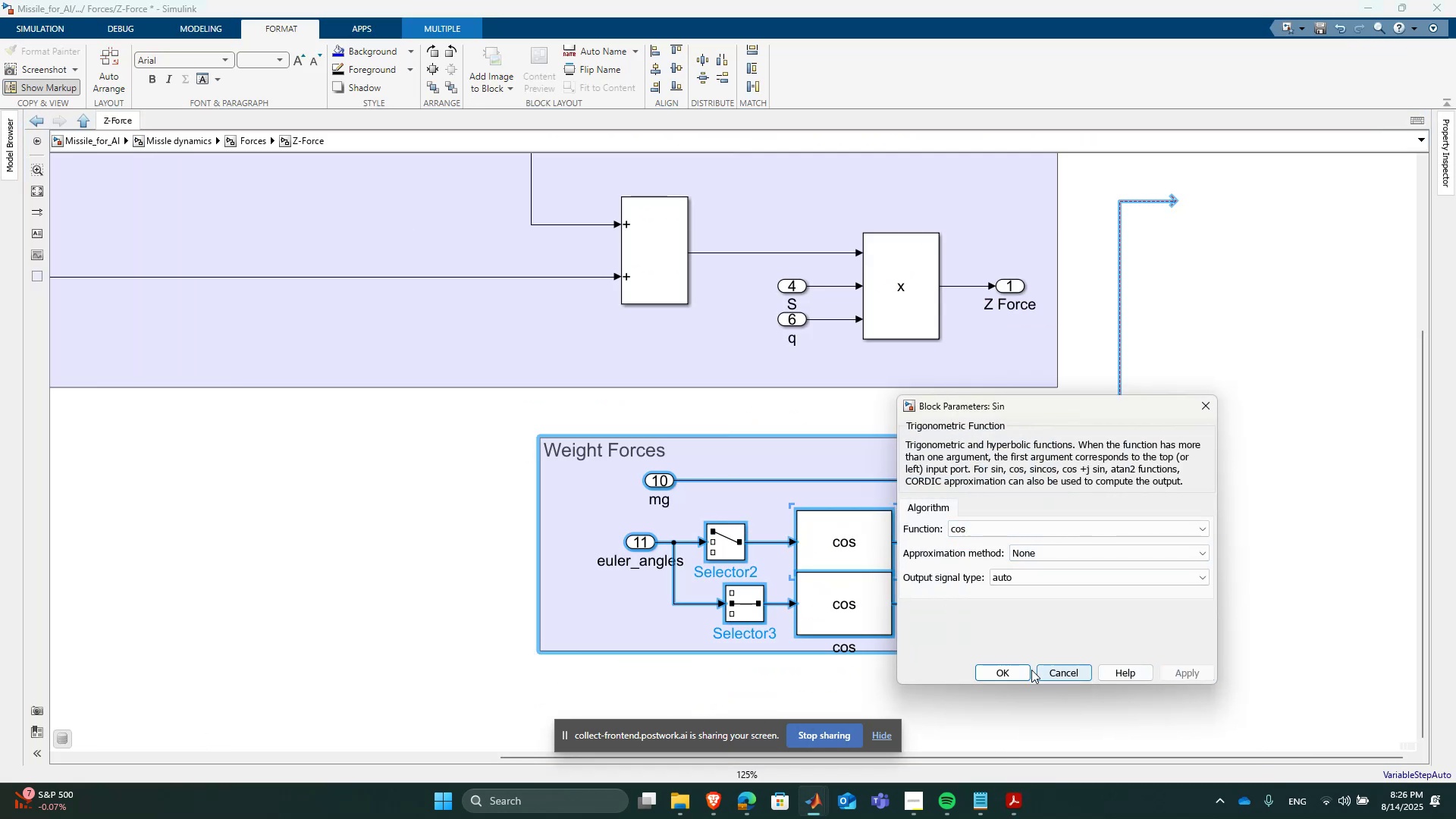 
left_click([1024, 668])
 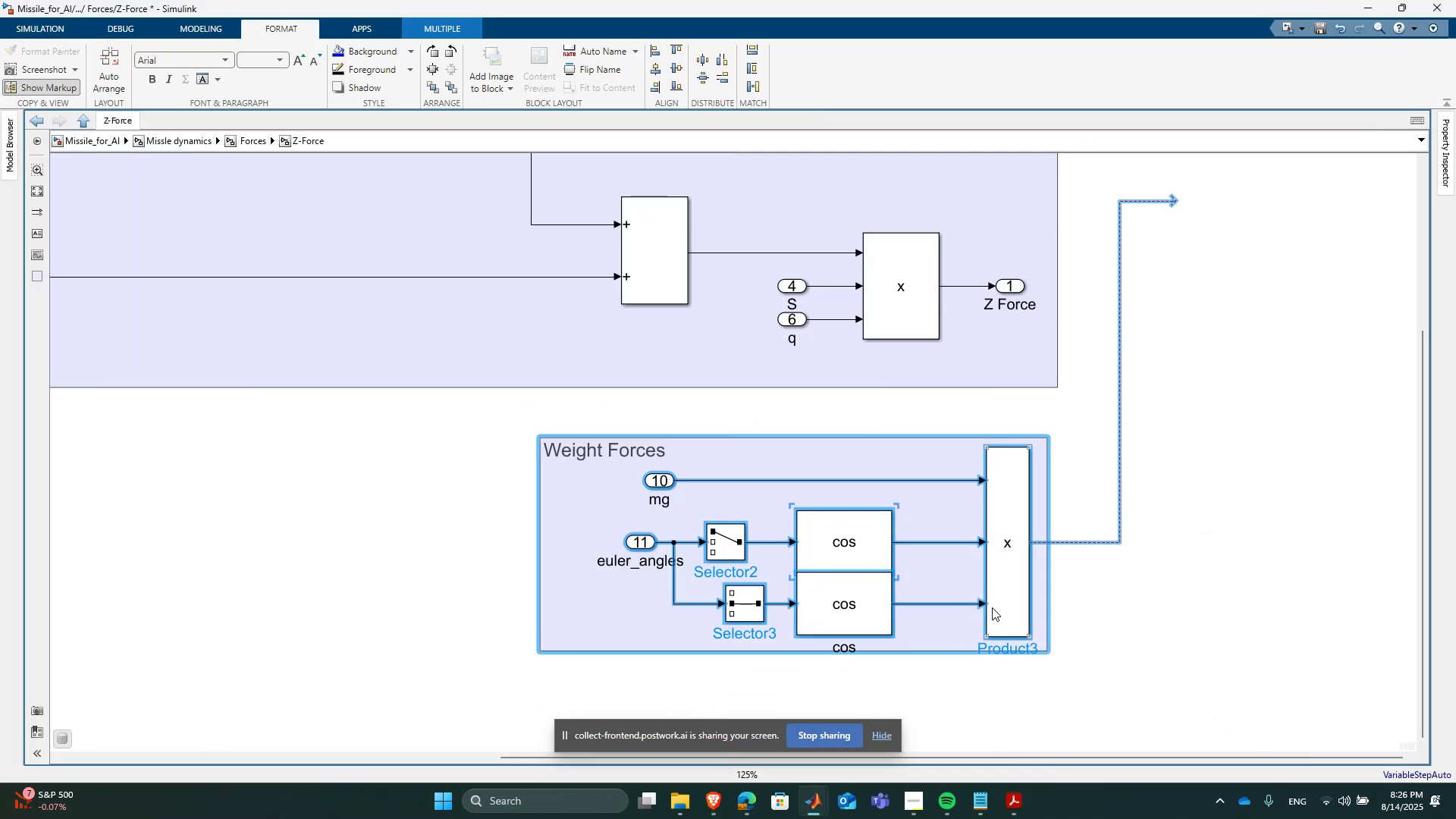 
scroll: coordinate [818, 610], scroll_direction: down, amount: 1.0
 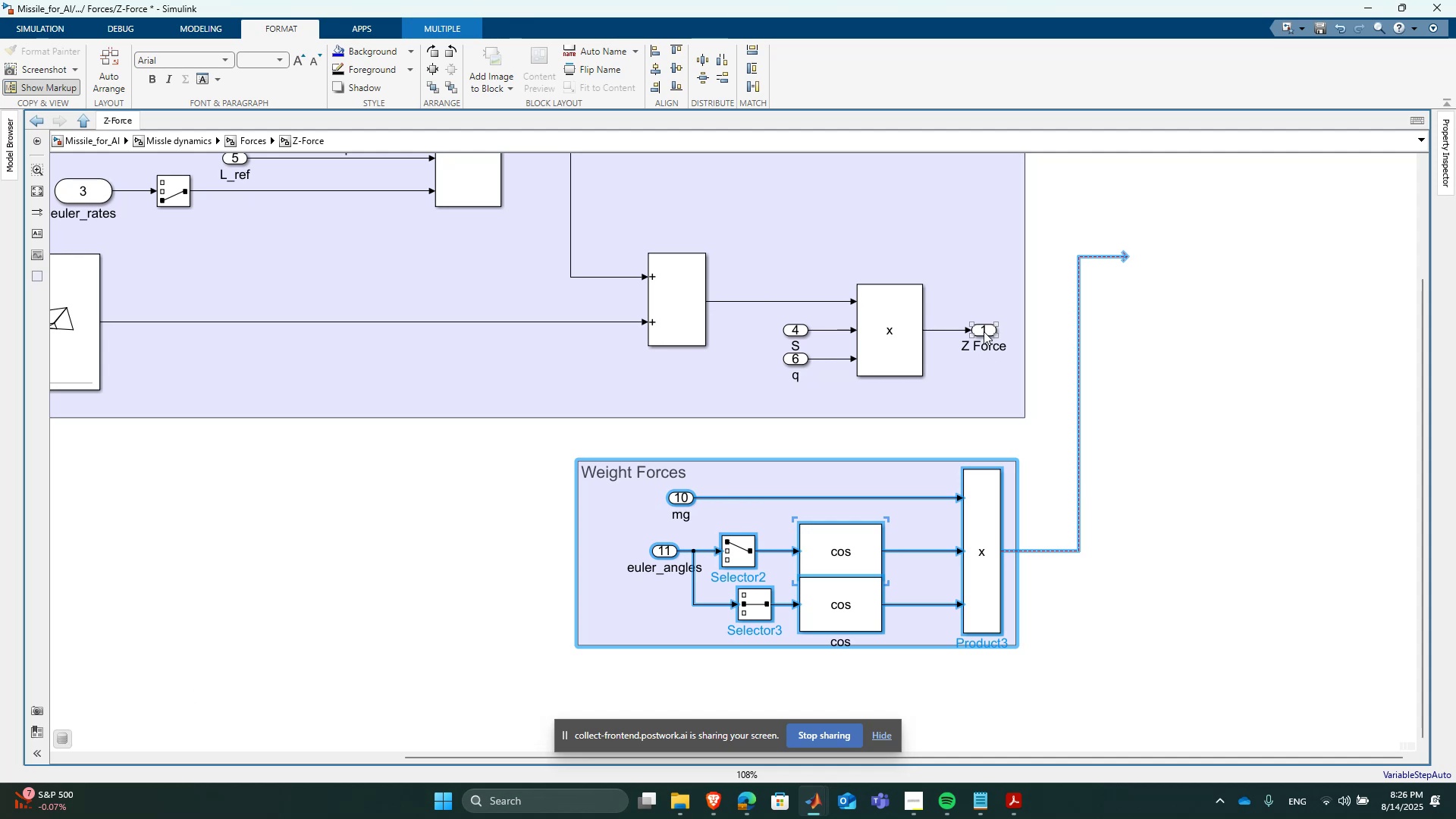 
left_click_drag(start_coordinate=[959, 314], to_coordinate=[949, 344])
 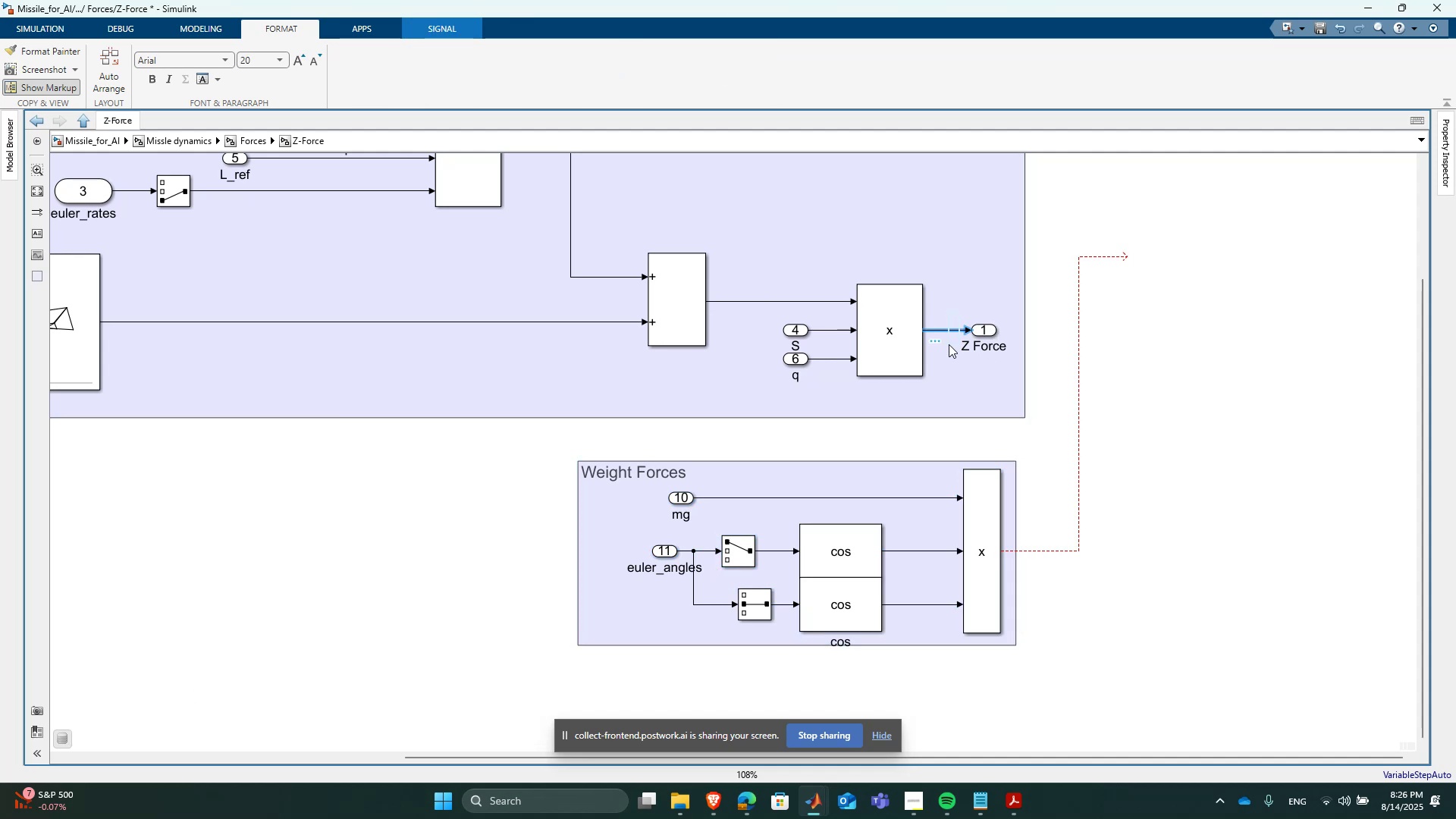 
key(Delete)
 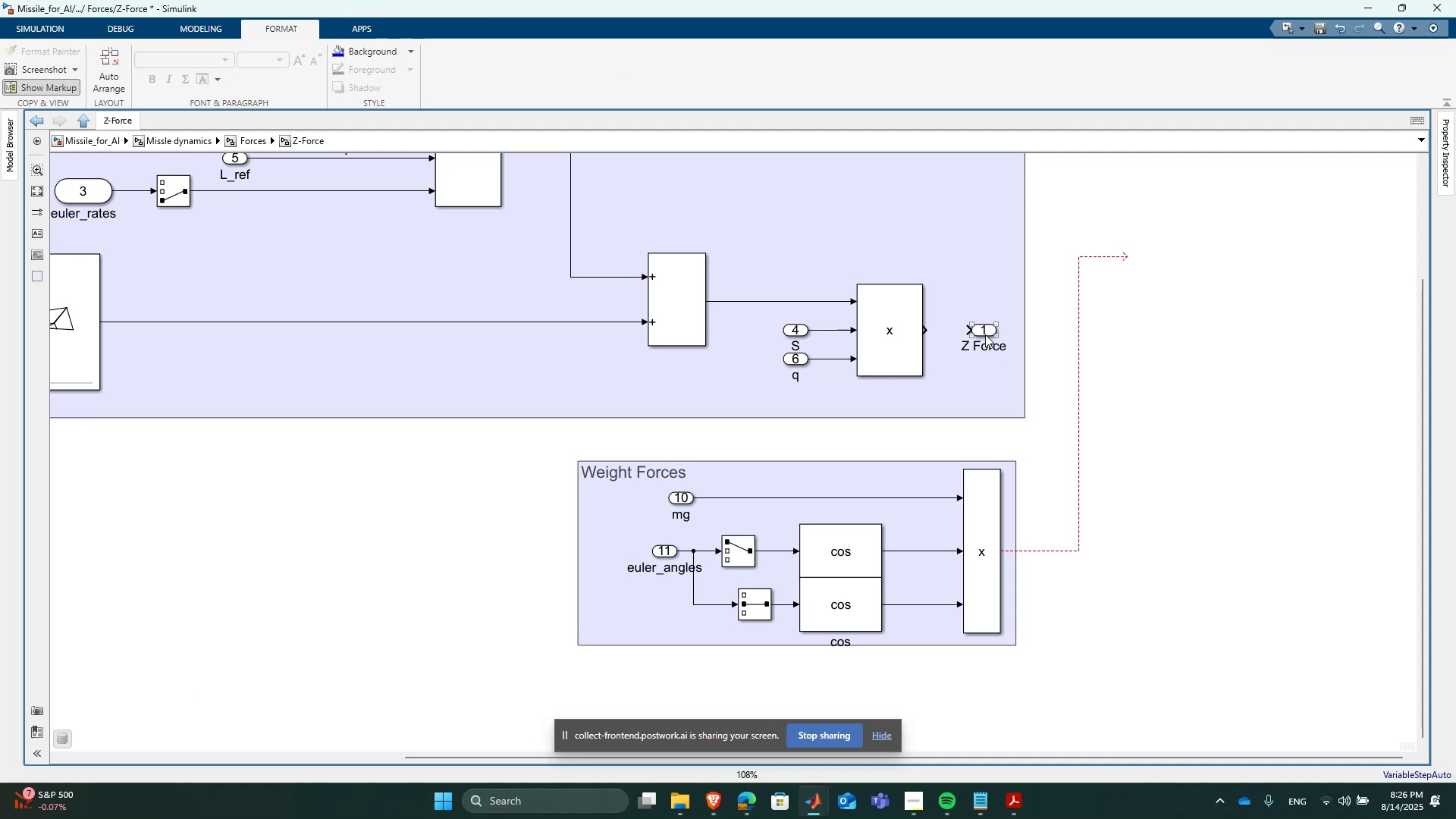 
left_click_drag(start_coordinate=[984, 334], to_coordinate=[1194, 359])
 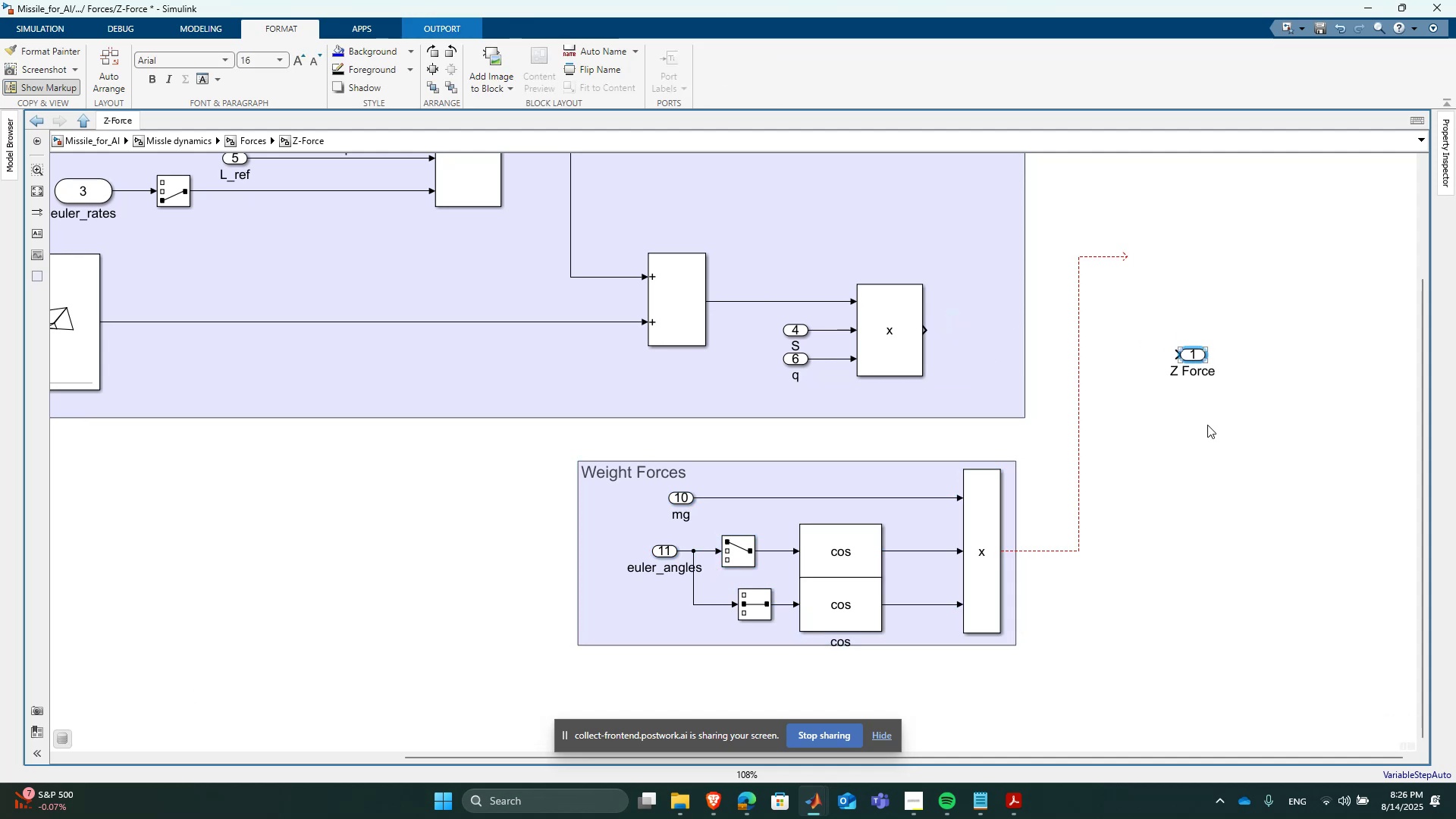 
scroll: coordinate [1207, 427], scroll_direction: down, amount: 4.0
 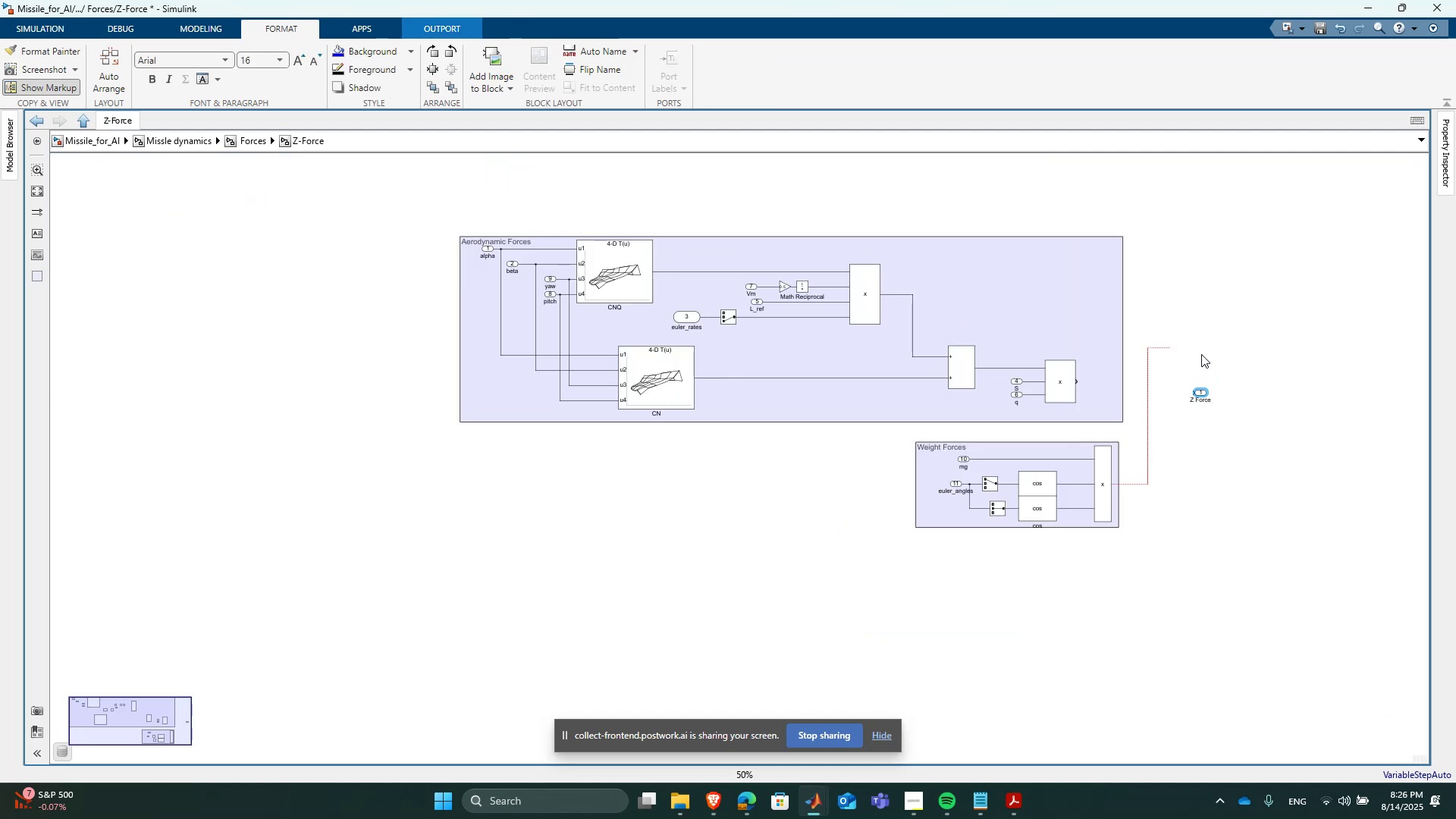 
double_click([1201, 354])
 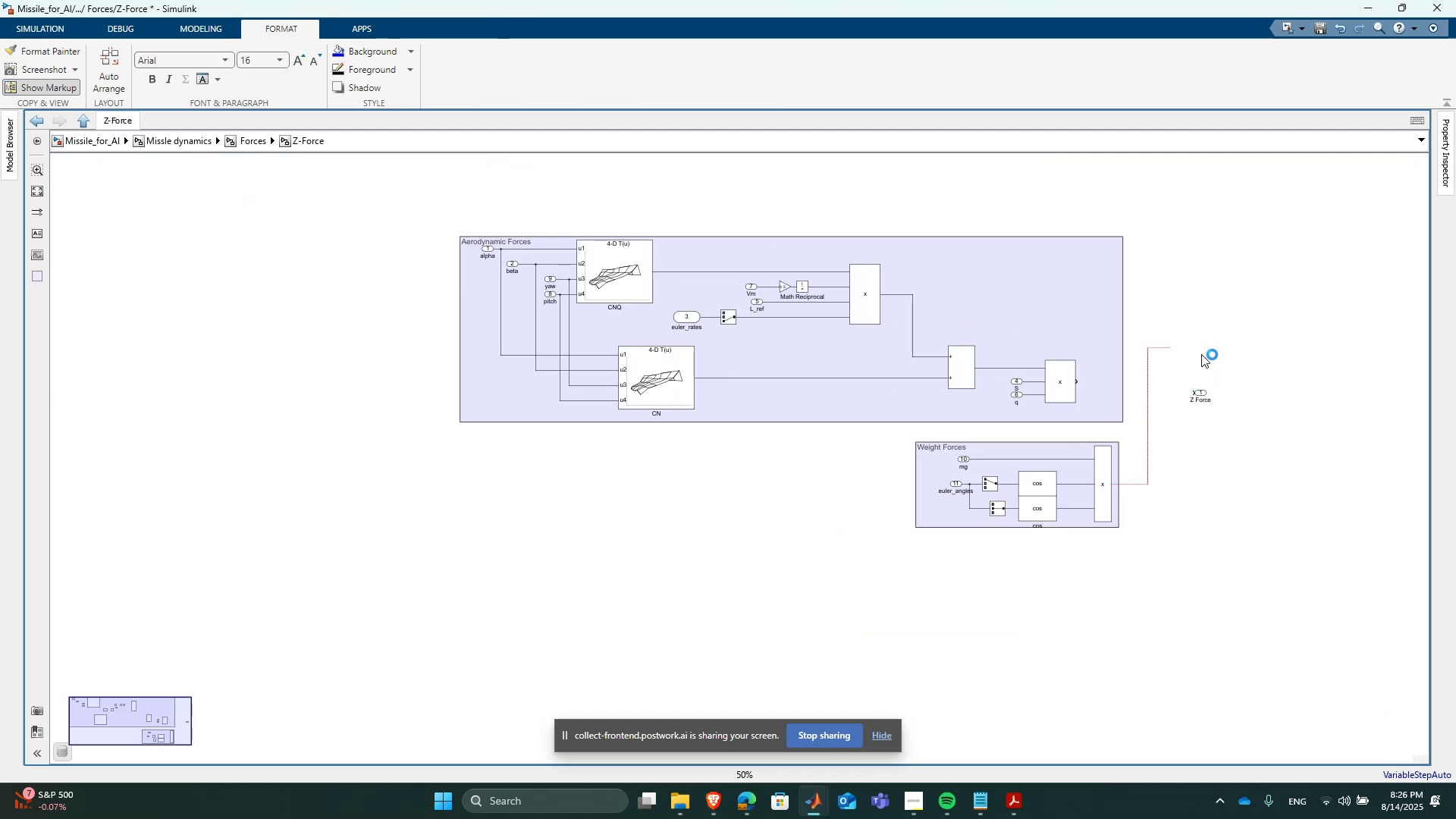 
type(Add)
 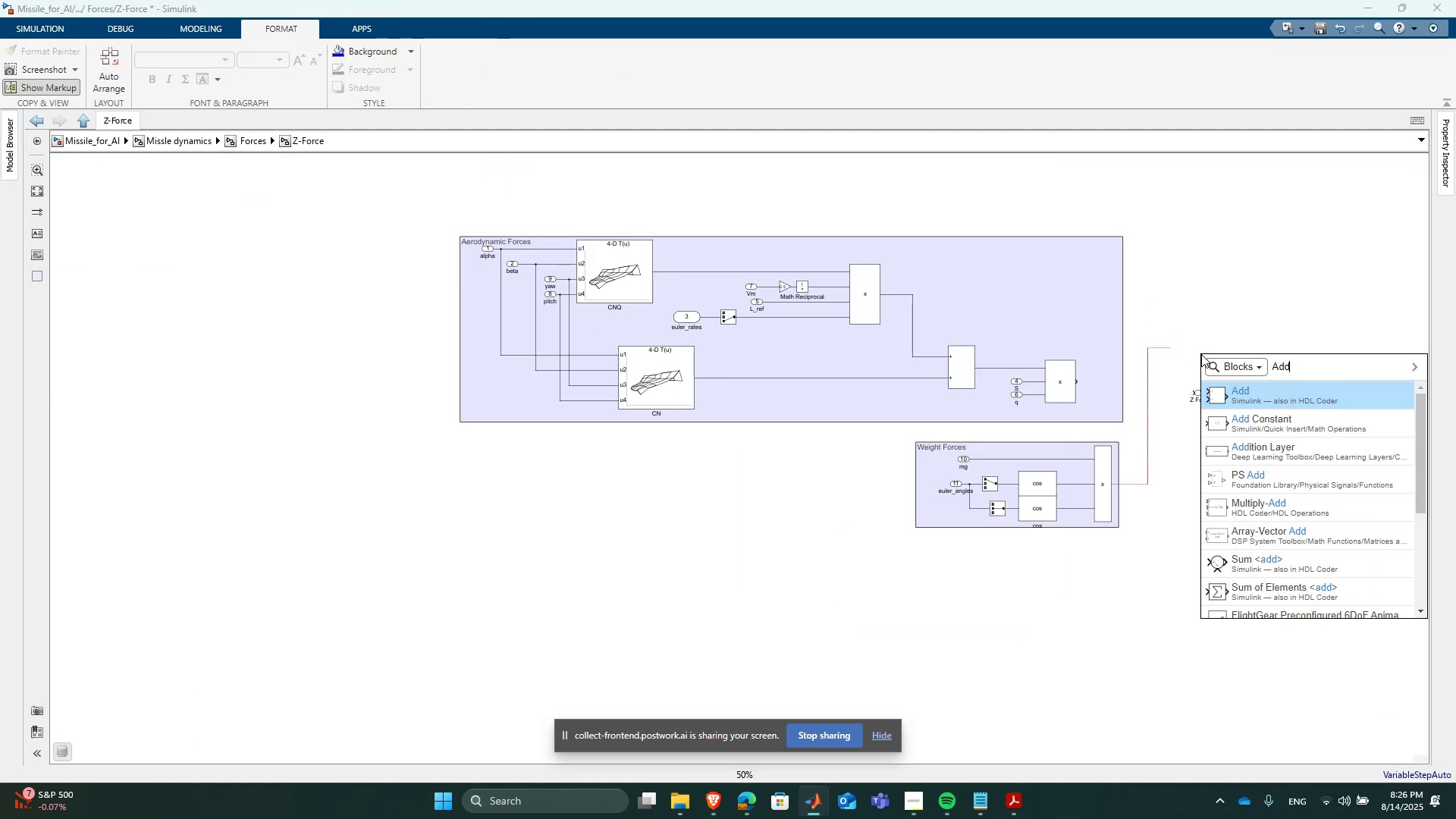 
key(Enter)
 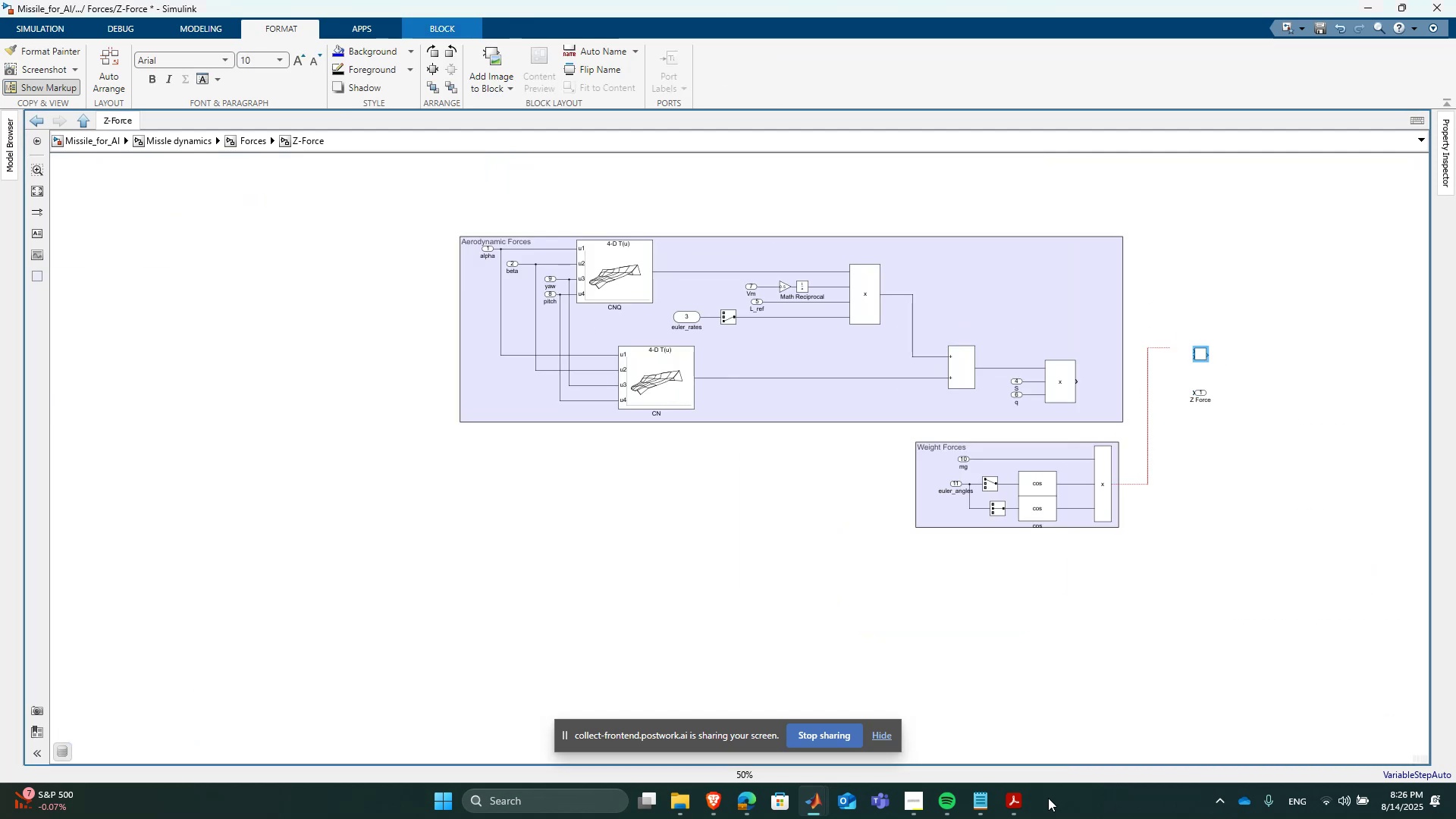 
left_click([1015, 798])
 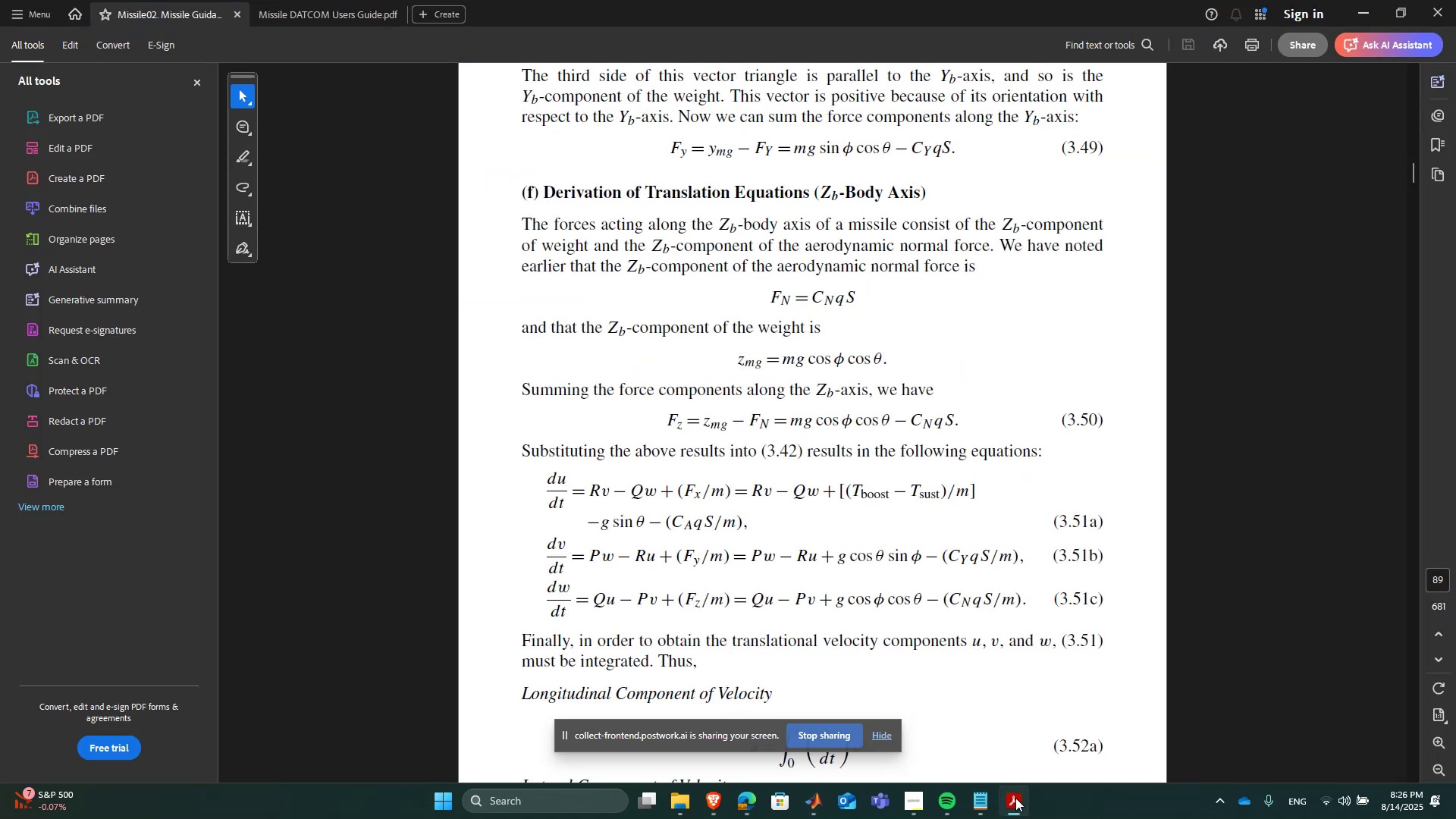 
left_click([1015, 798])
 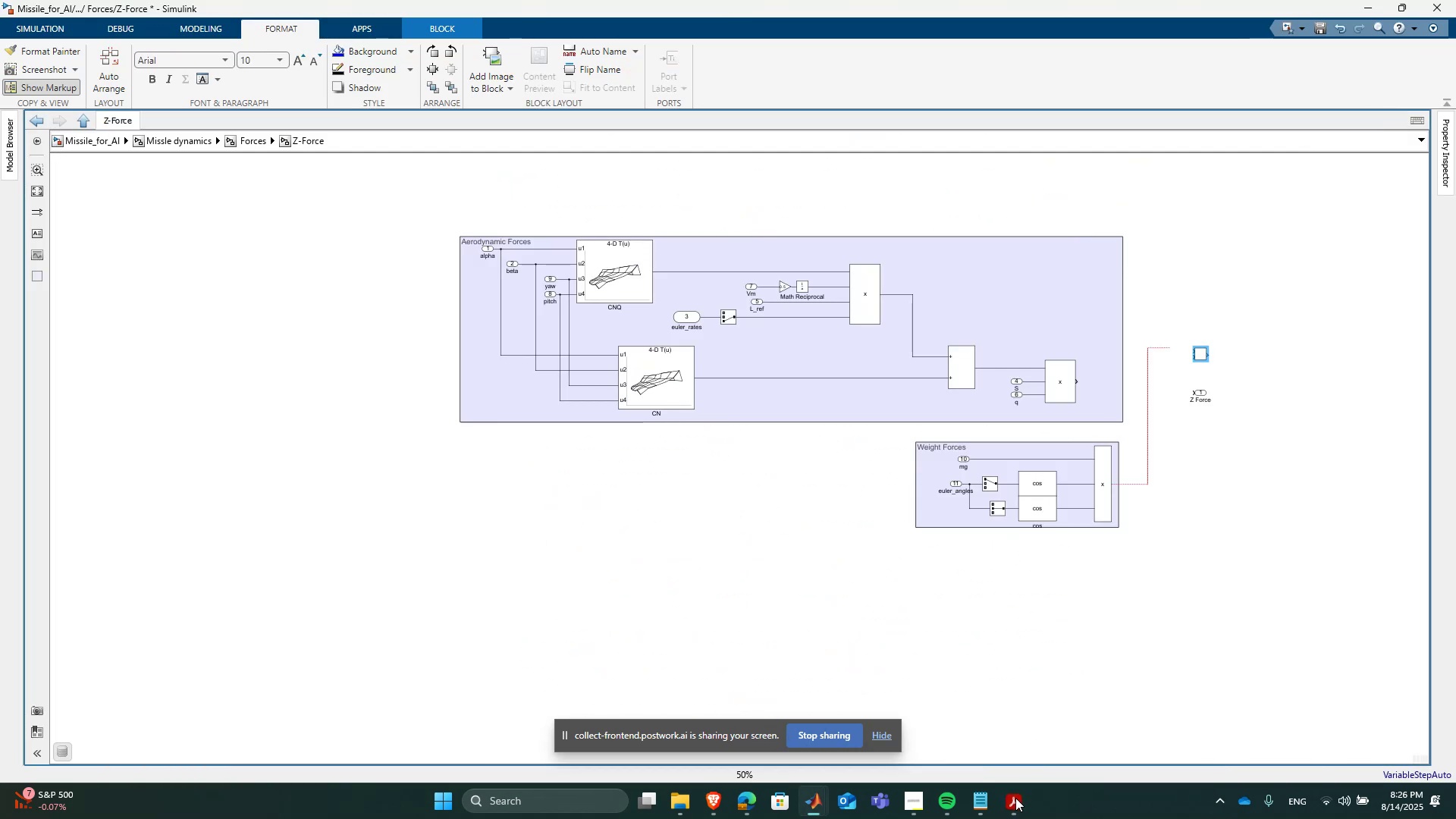 
left_click([1015, 798])
 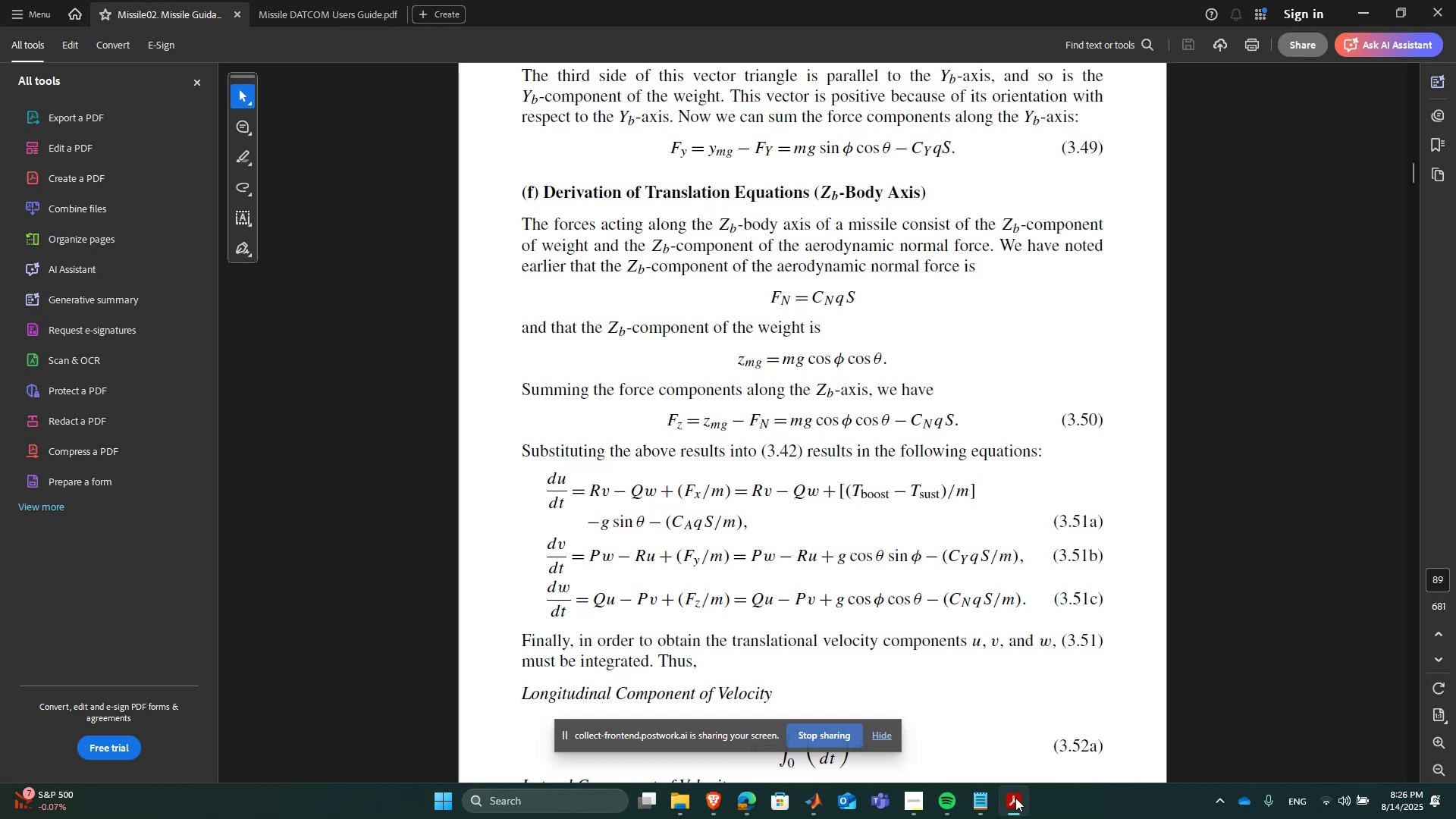 
left_click([1015, 798])
 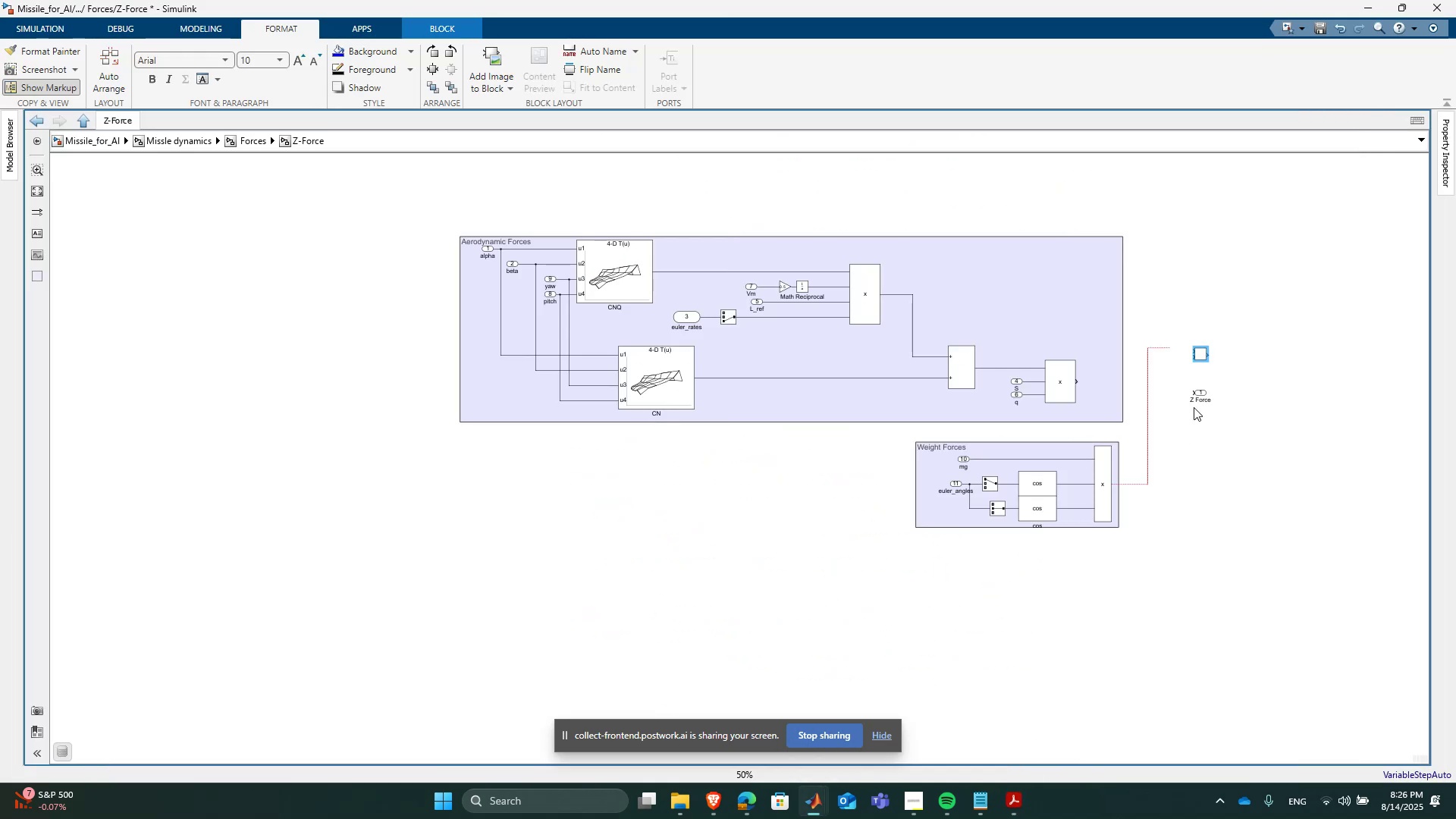 
scroll: coordinate [1194, 376], scroll_direction: up, amount: 5.0
 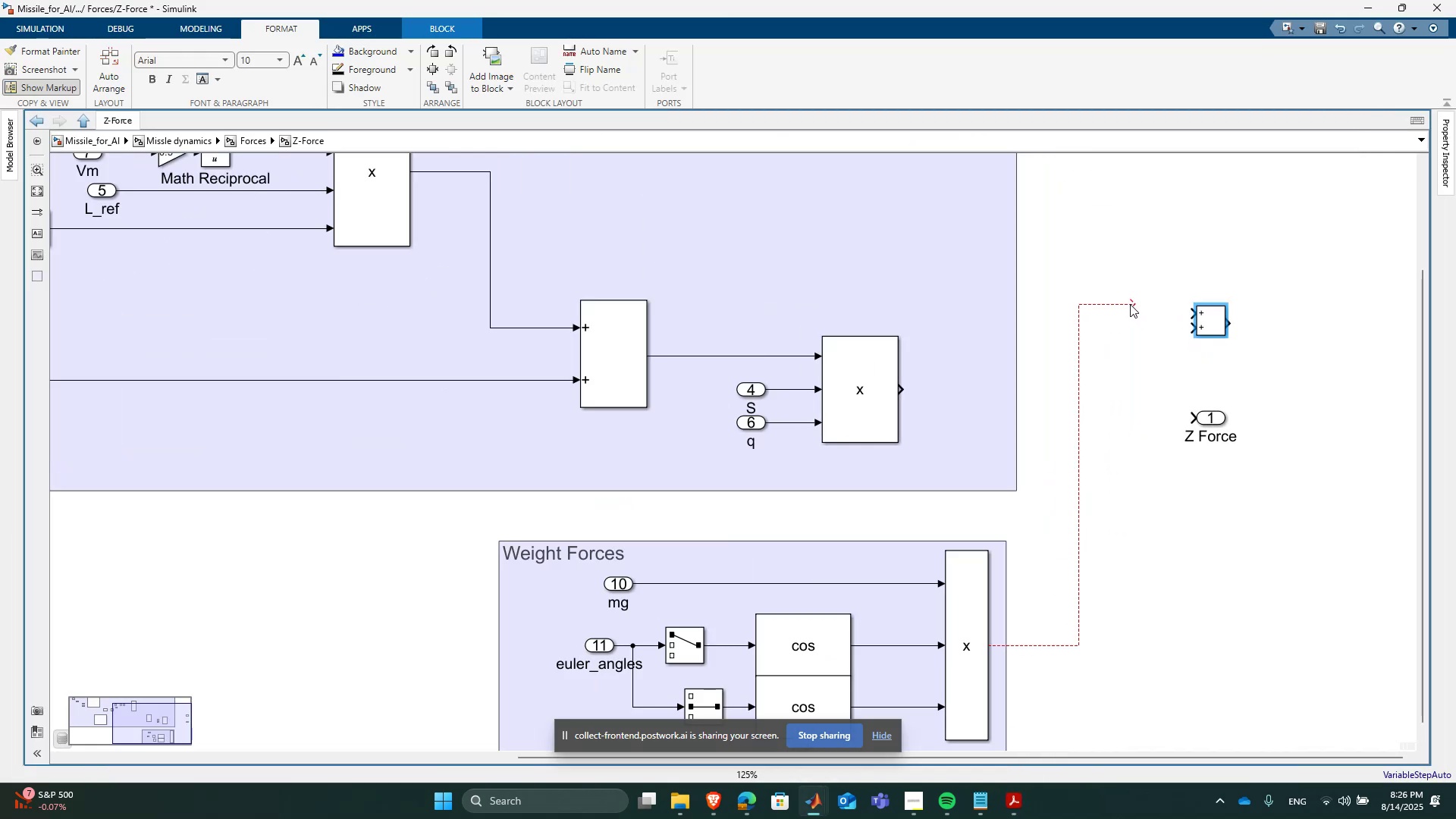 
left_click_drag(start_coordinate=[1134, 304], to_coordinate=[1192, 329])
 